 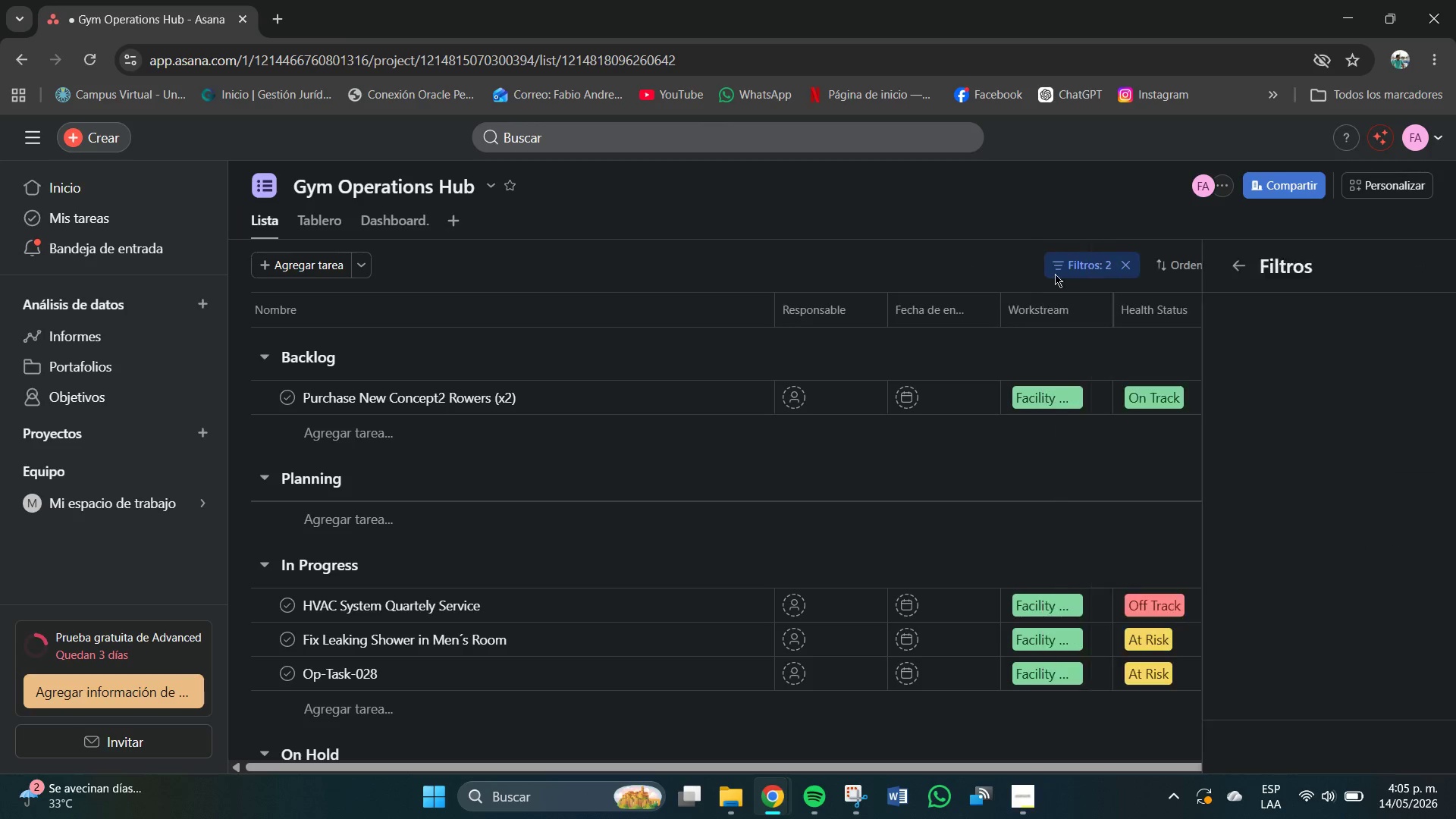 
left_click([1093, 270])
 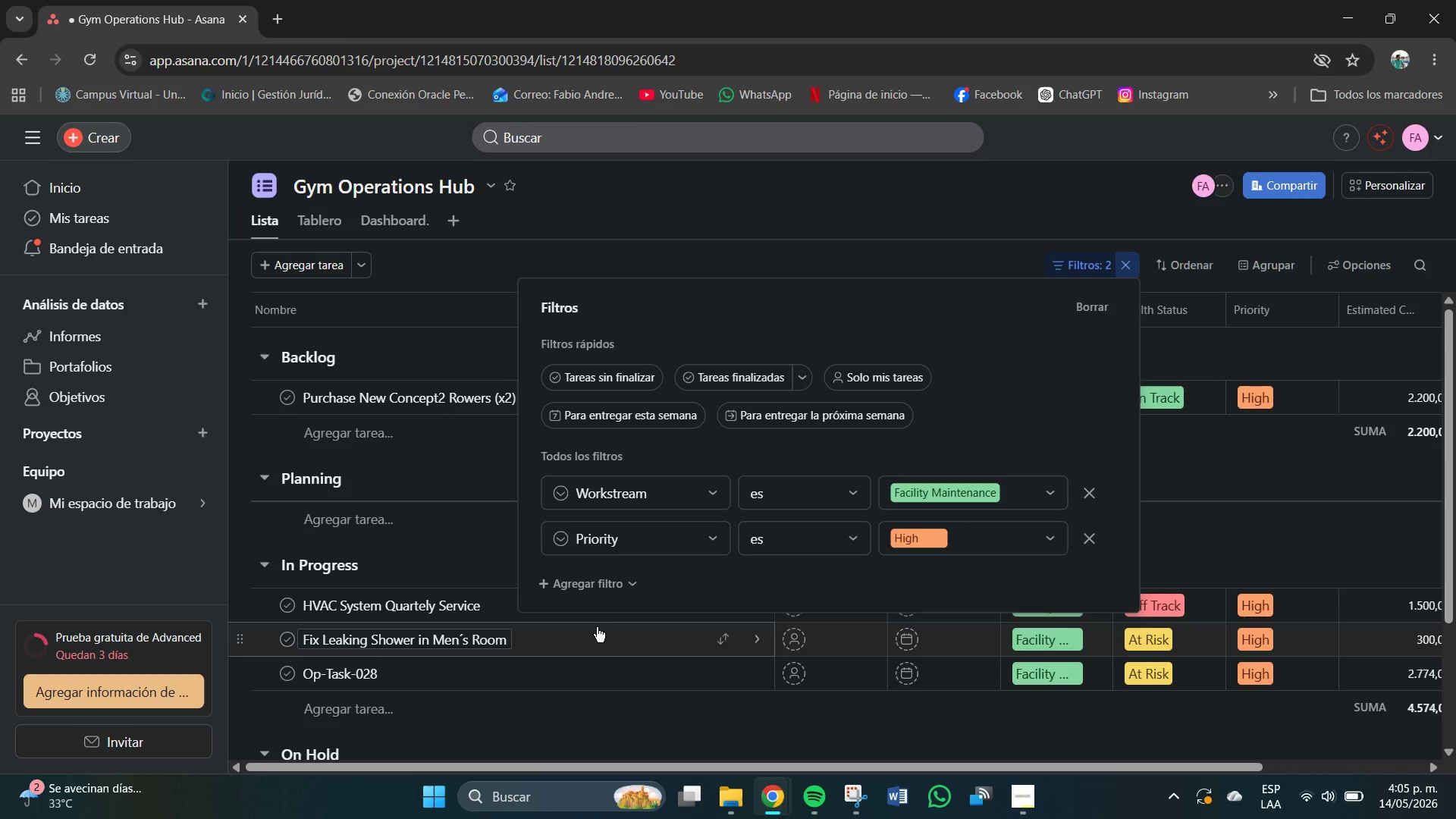 
left_click([595, 588])
 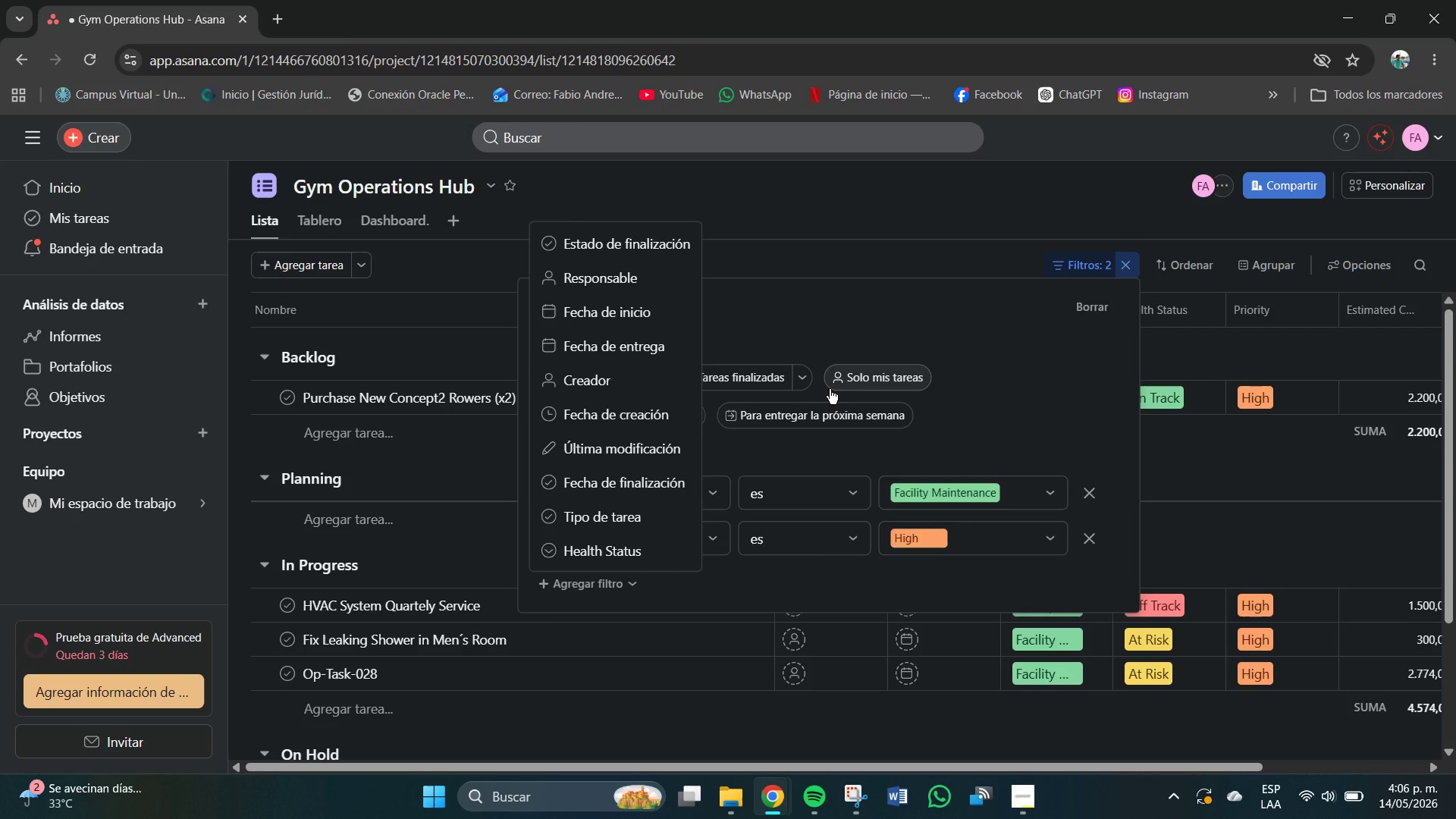 
wait(14.33)
 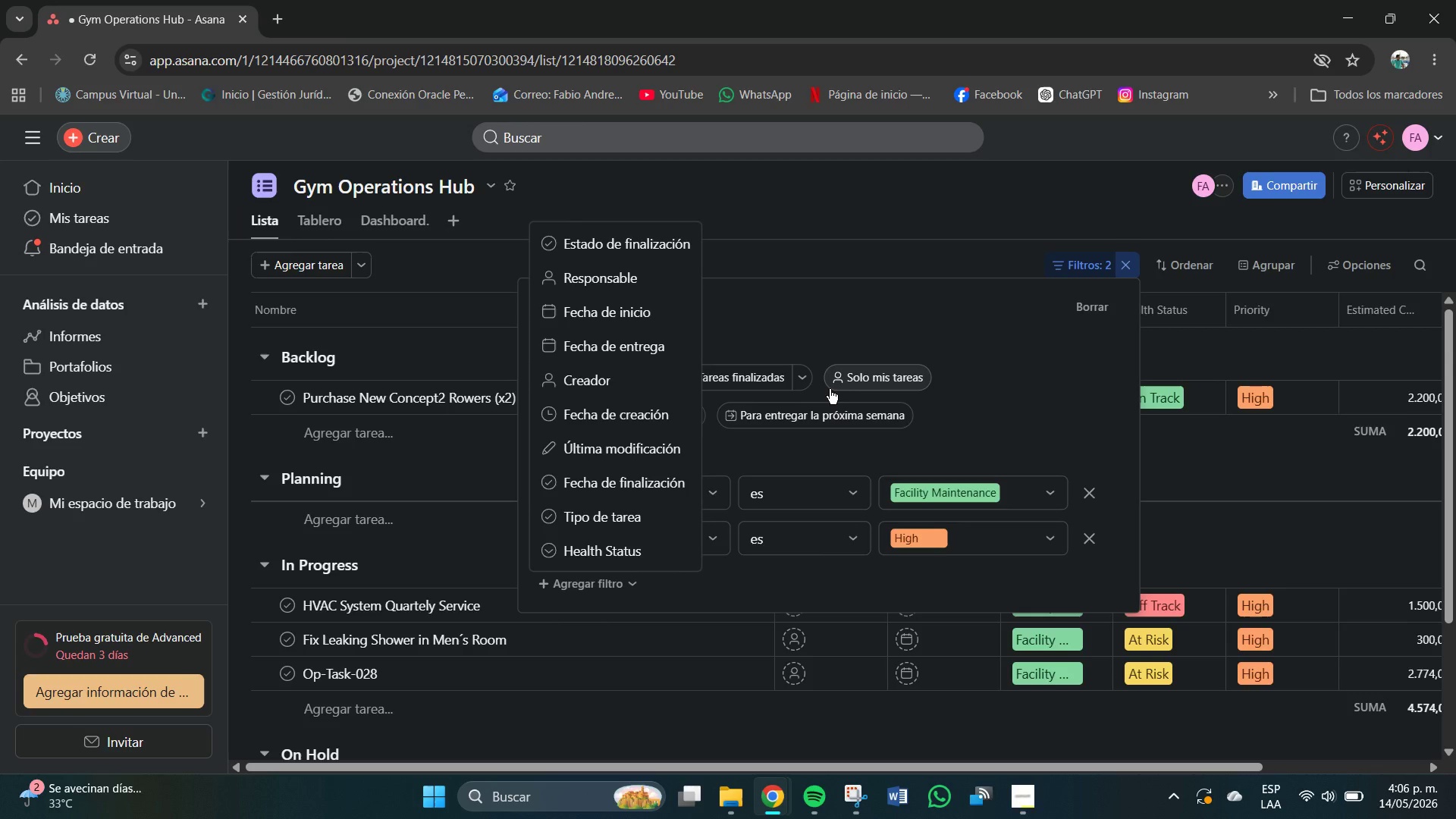 
left_click([781, 214])
 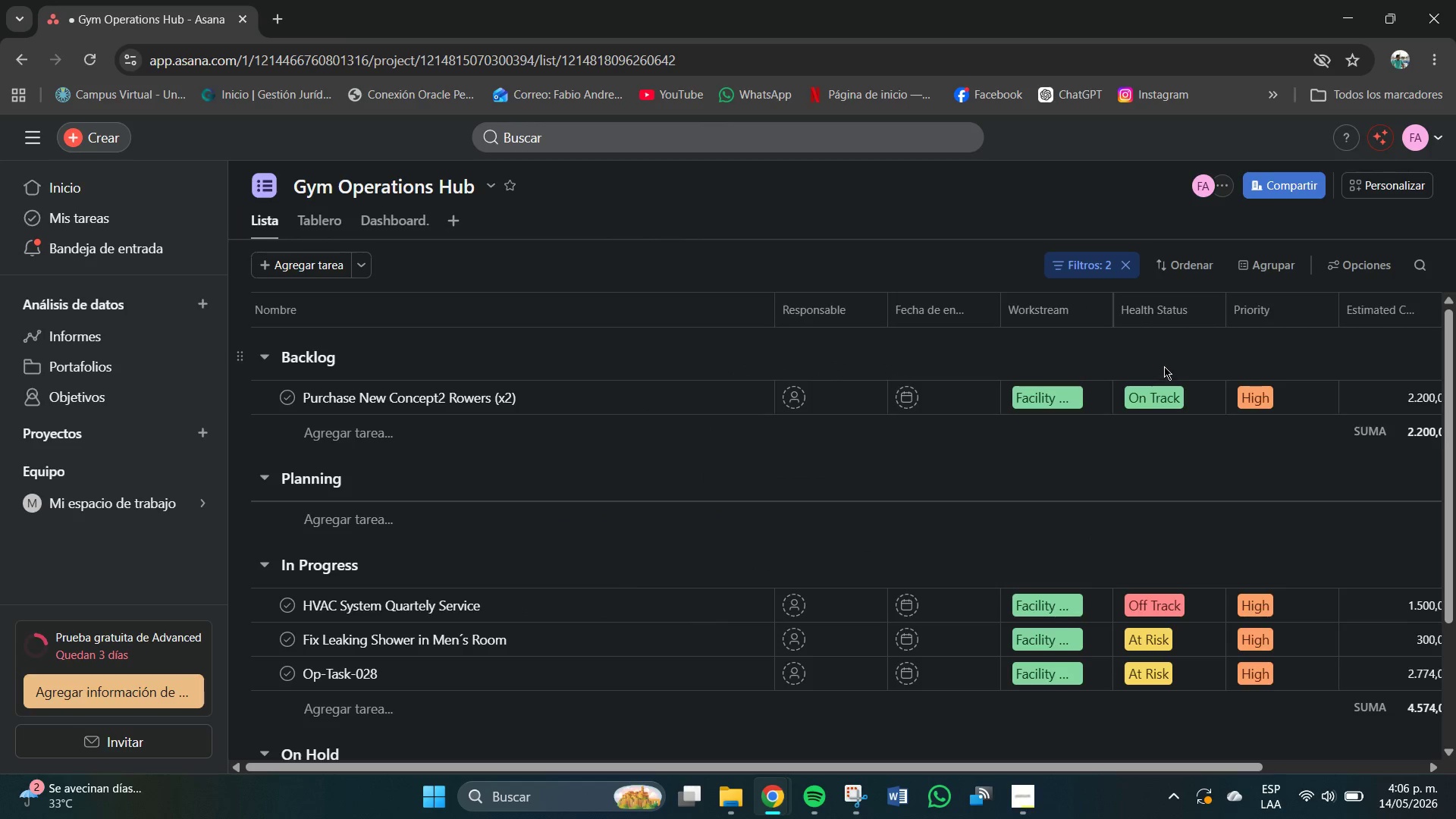 
scroll: coordinate [1021, 502], scroll_direction: up, amount: 1.0
 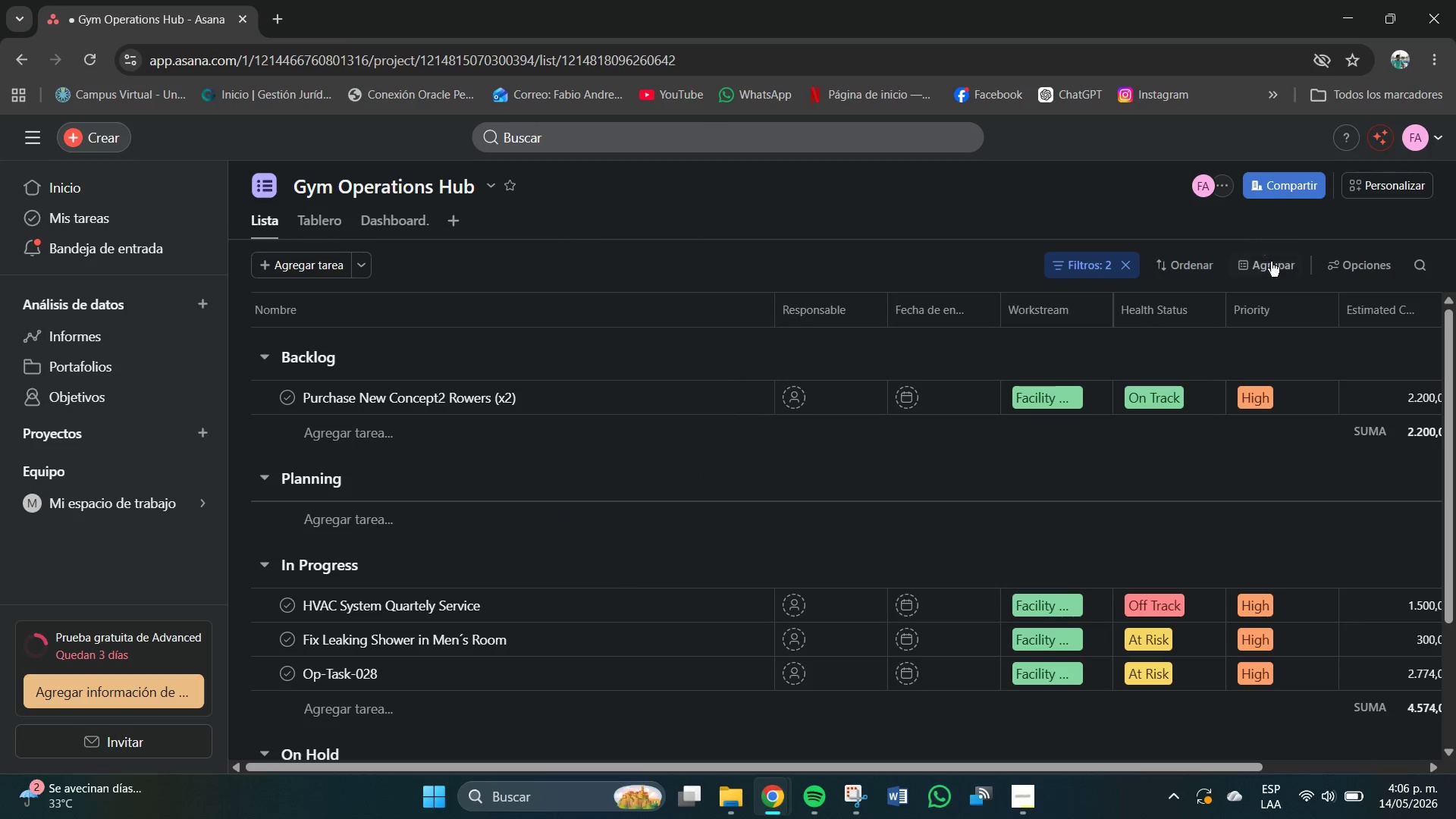 
left_click([1272, 264])
 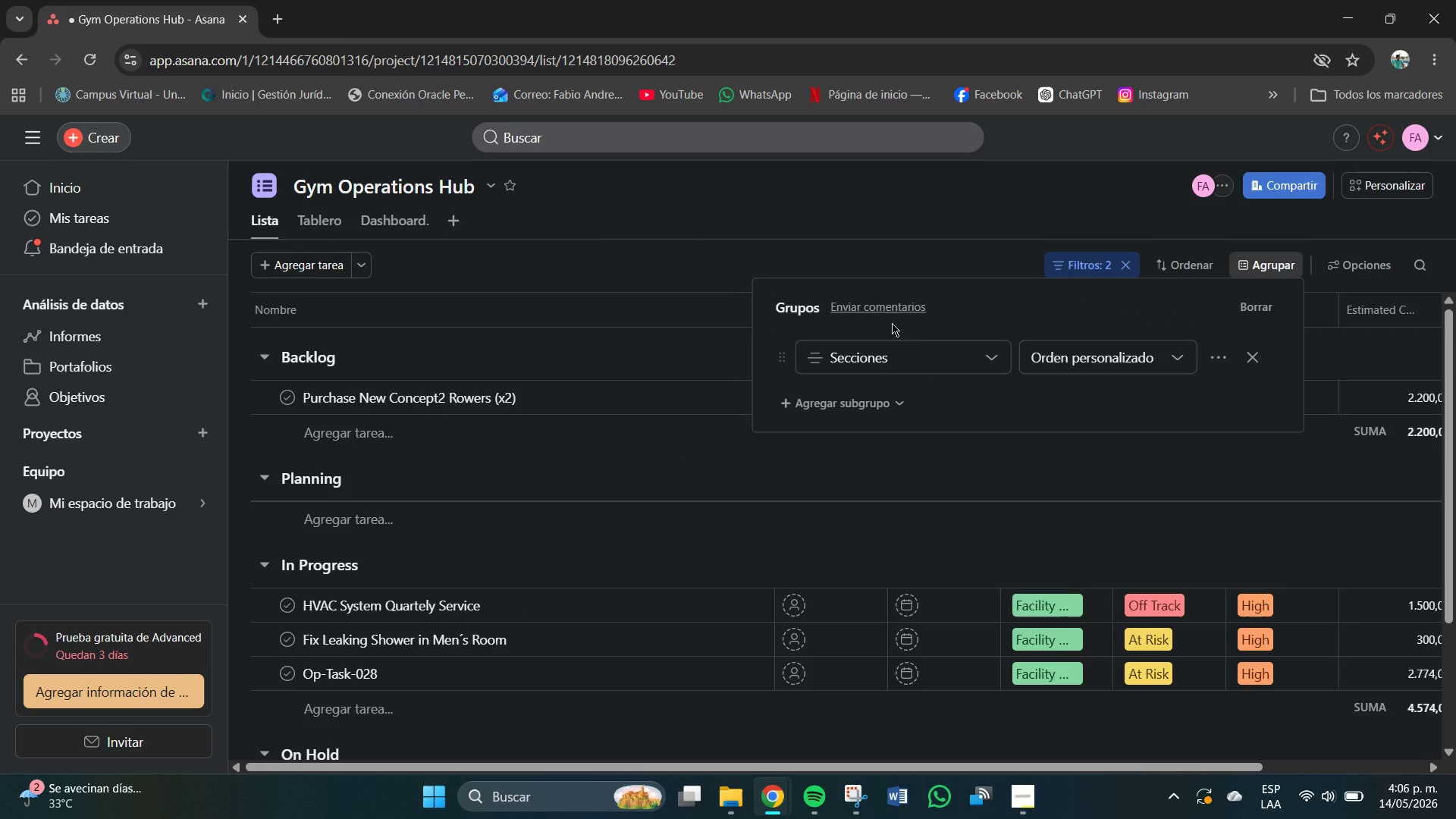 
left_click([917, 347])
 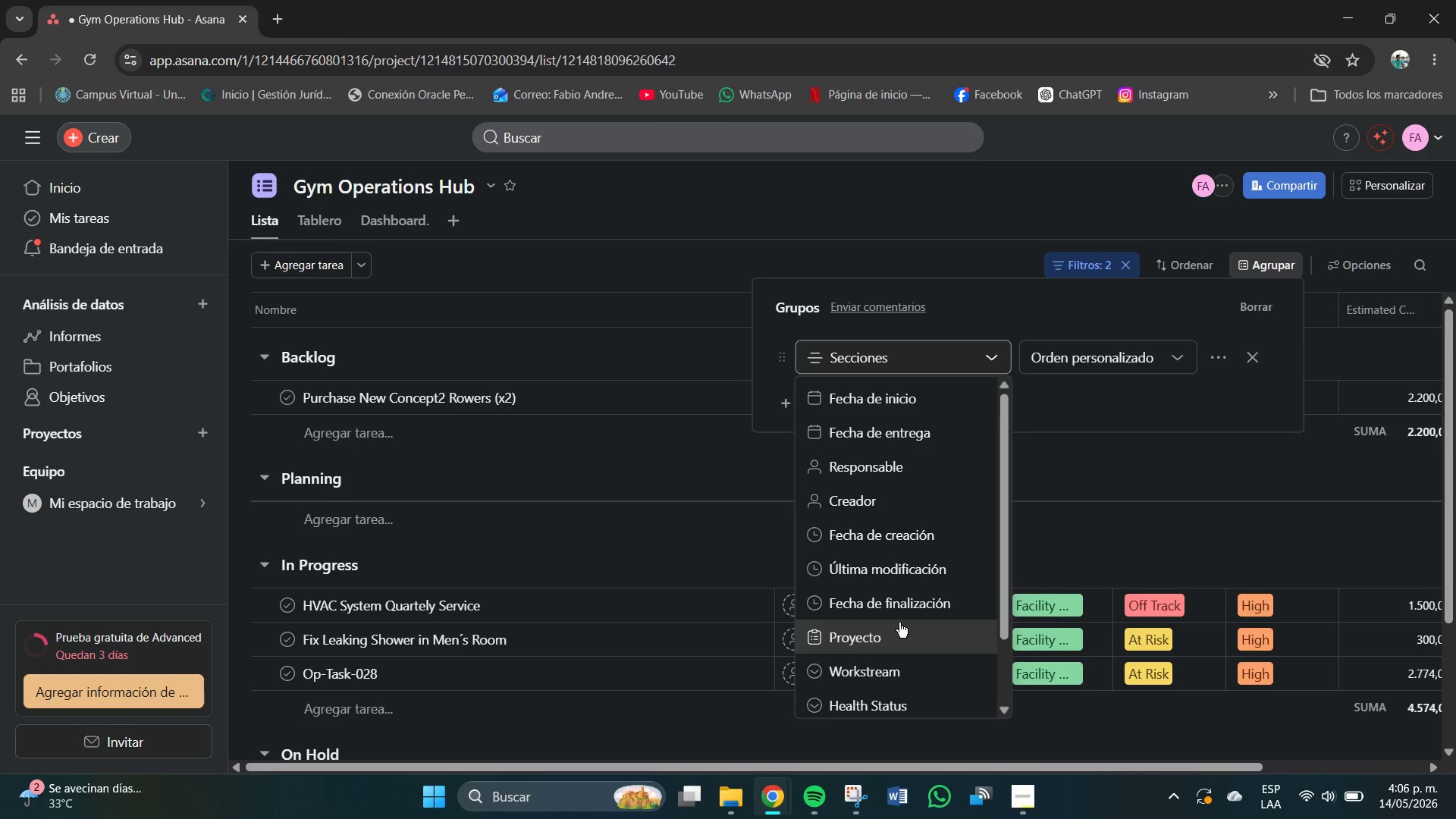 
wait(9.42)
 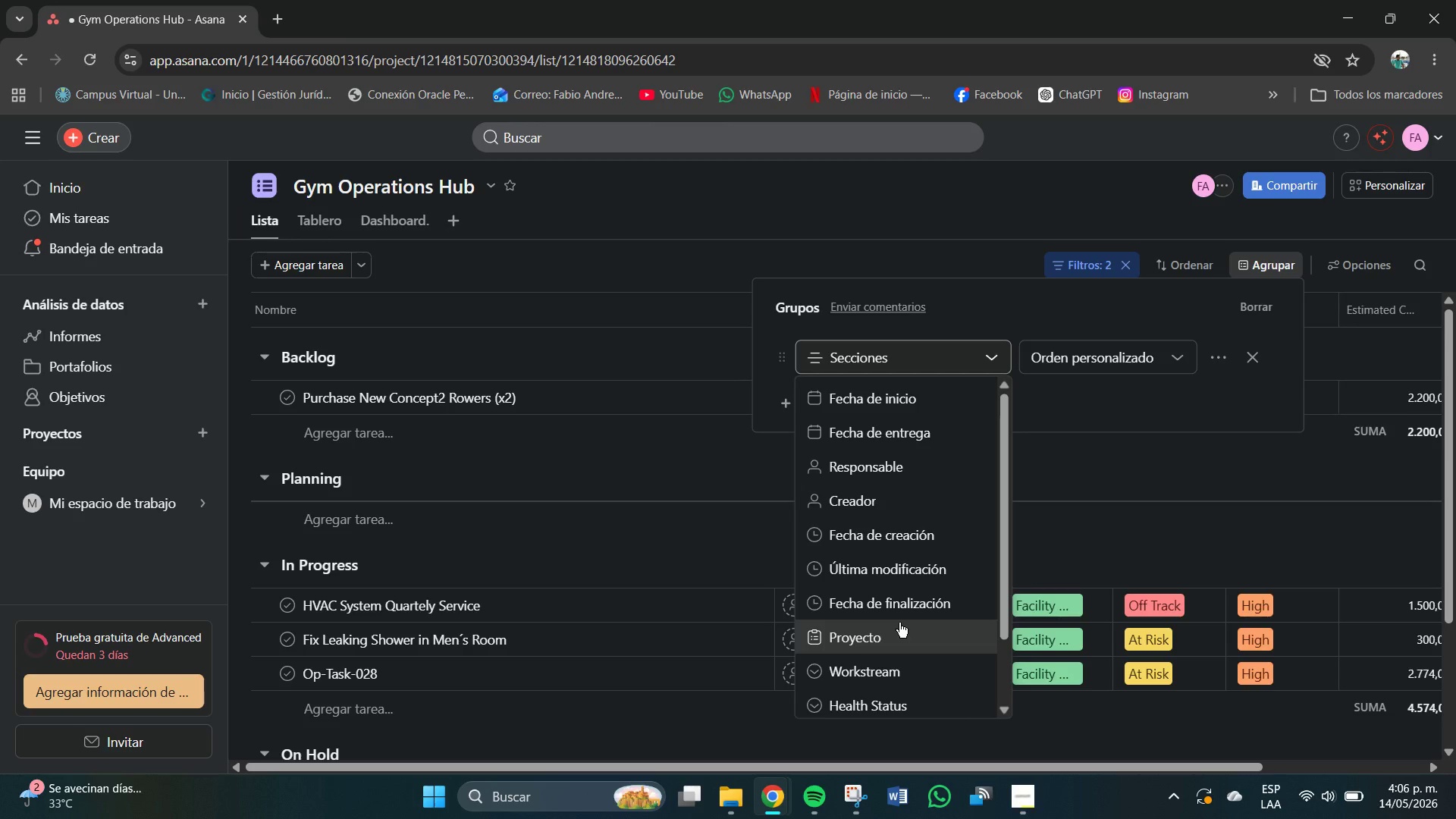 
left_click([917, 231])
 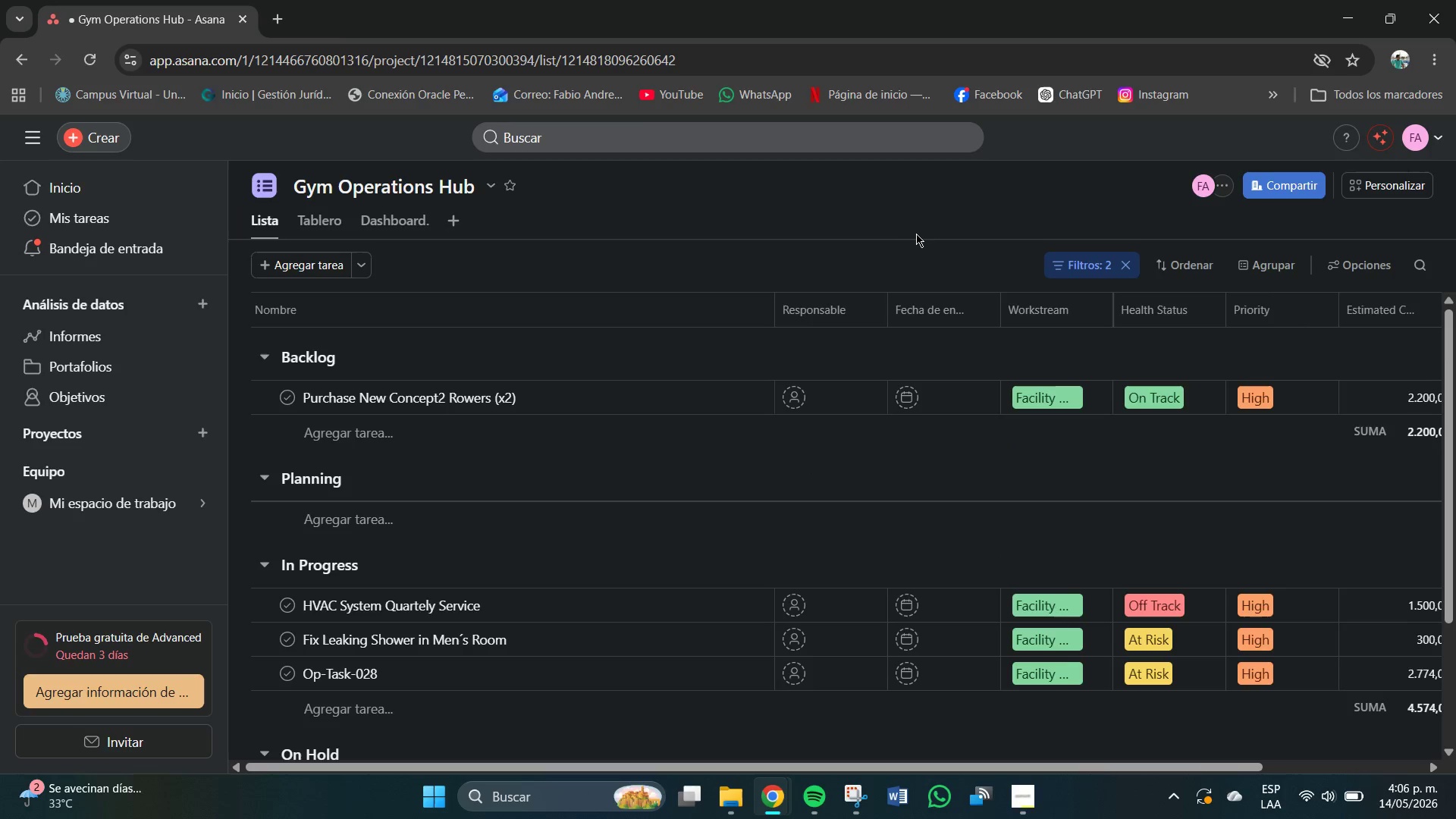 
wait(5.3)
 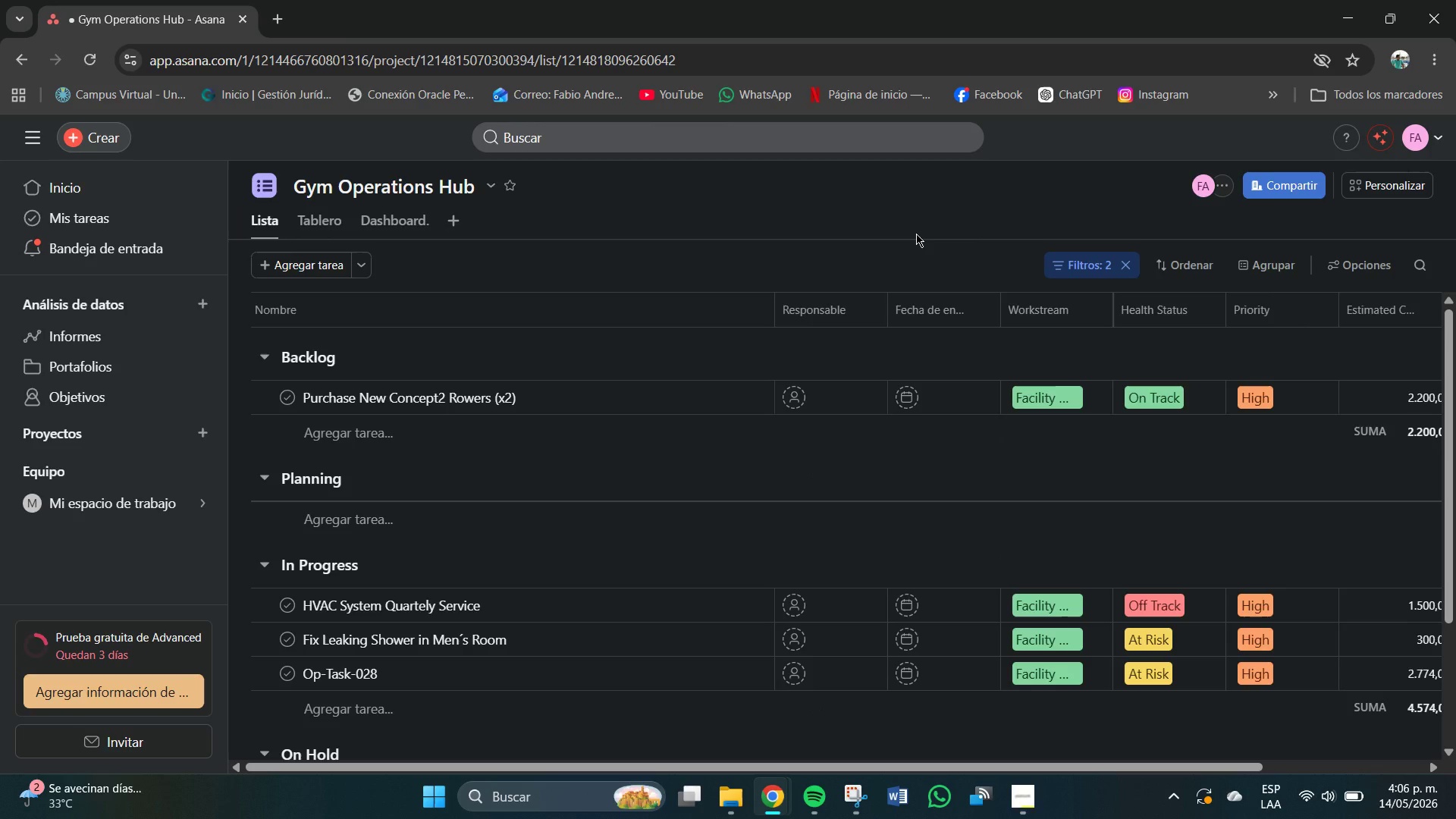 
left_click([1067, 265])
 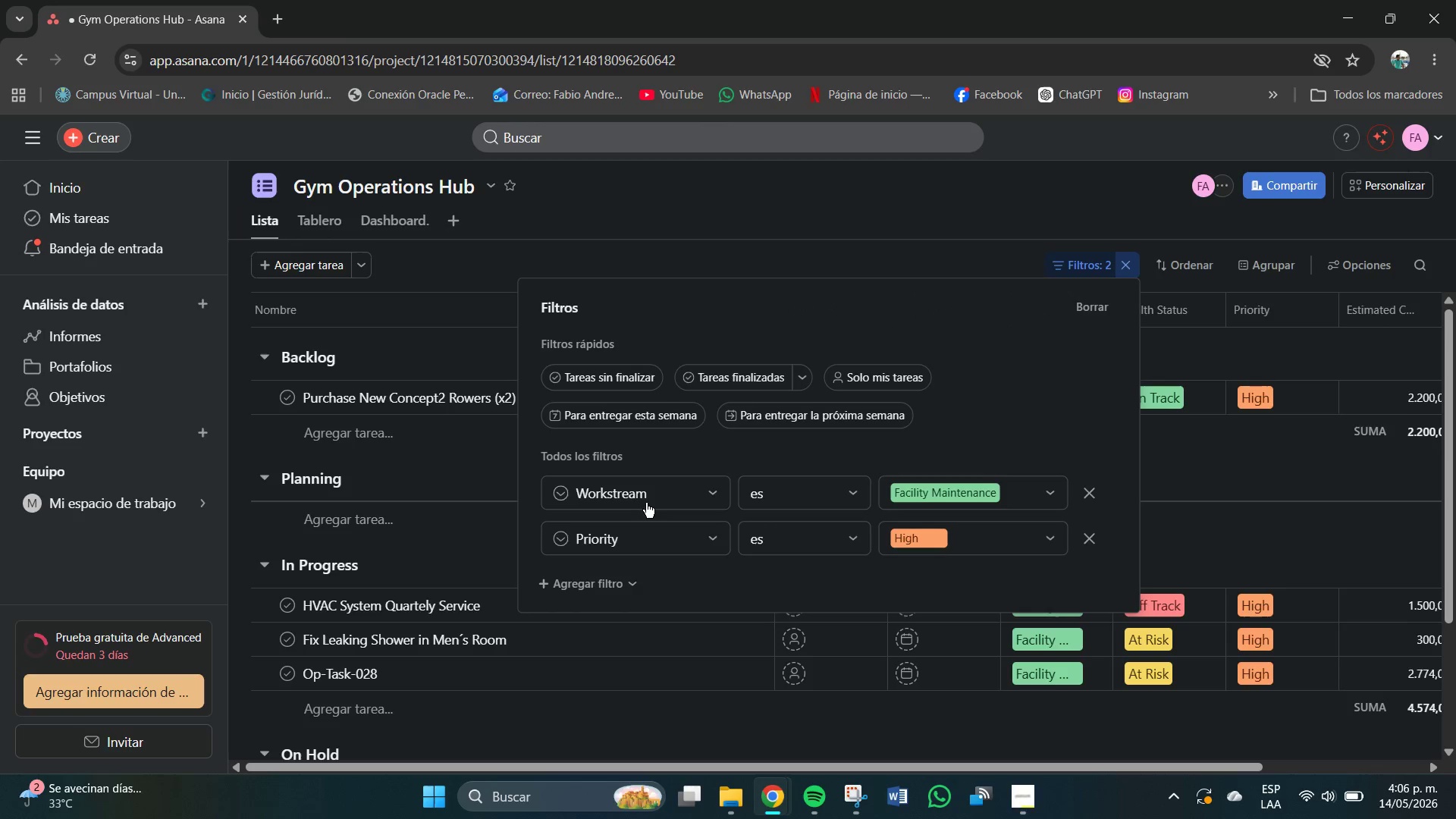 
left_click([605, 593])
 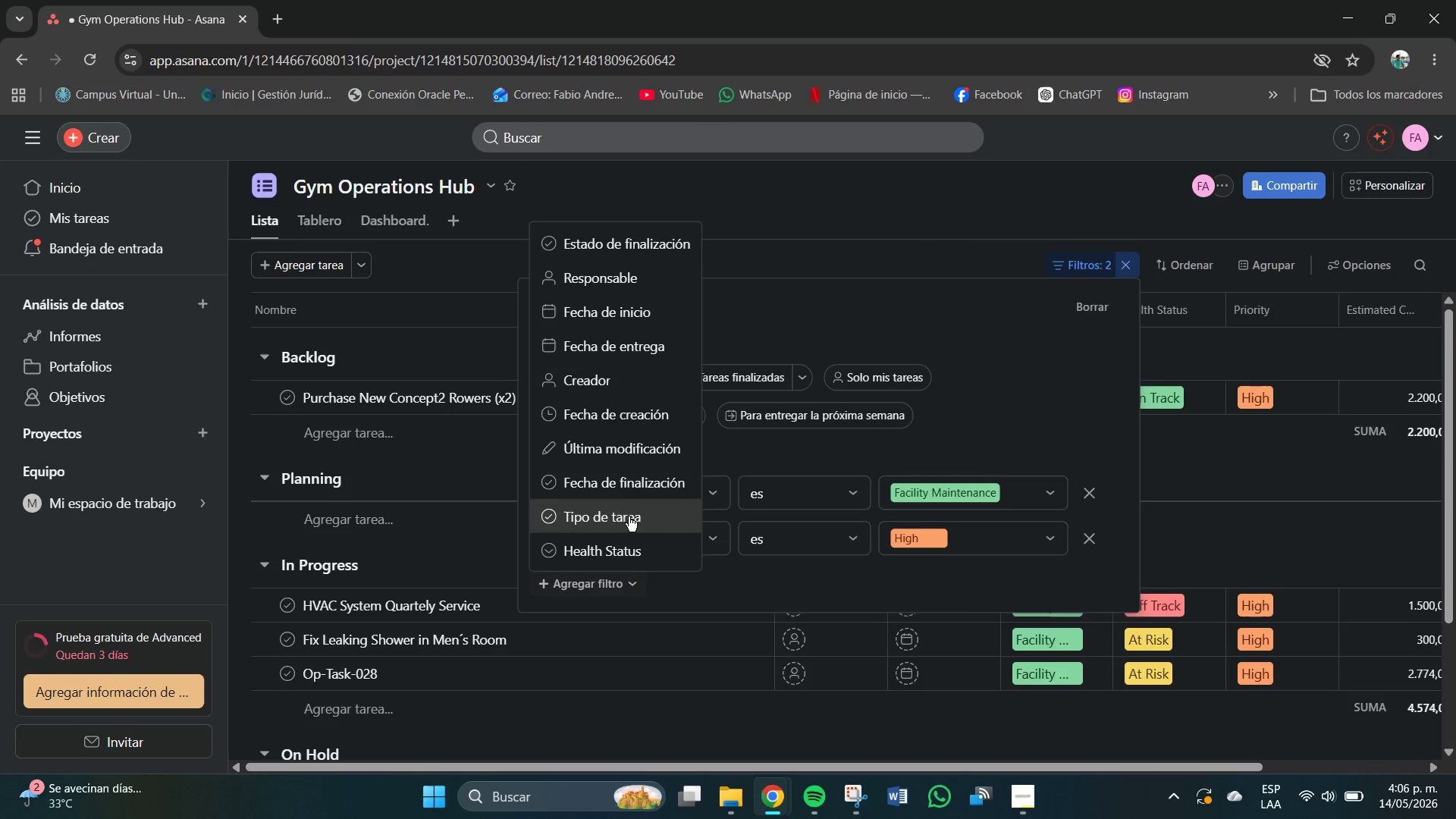 
scroll: coordinate [629, 515], scroll_direction: down, amount: 3.0
 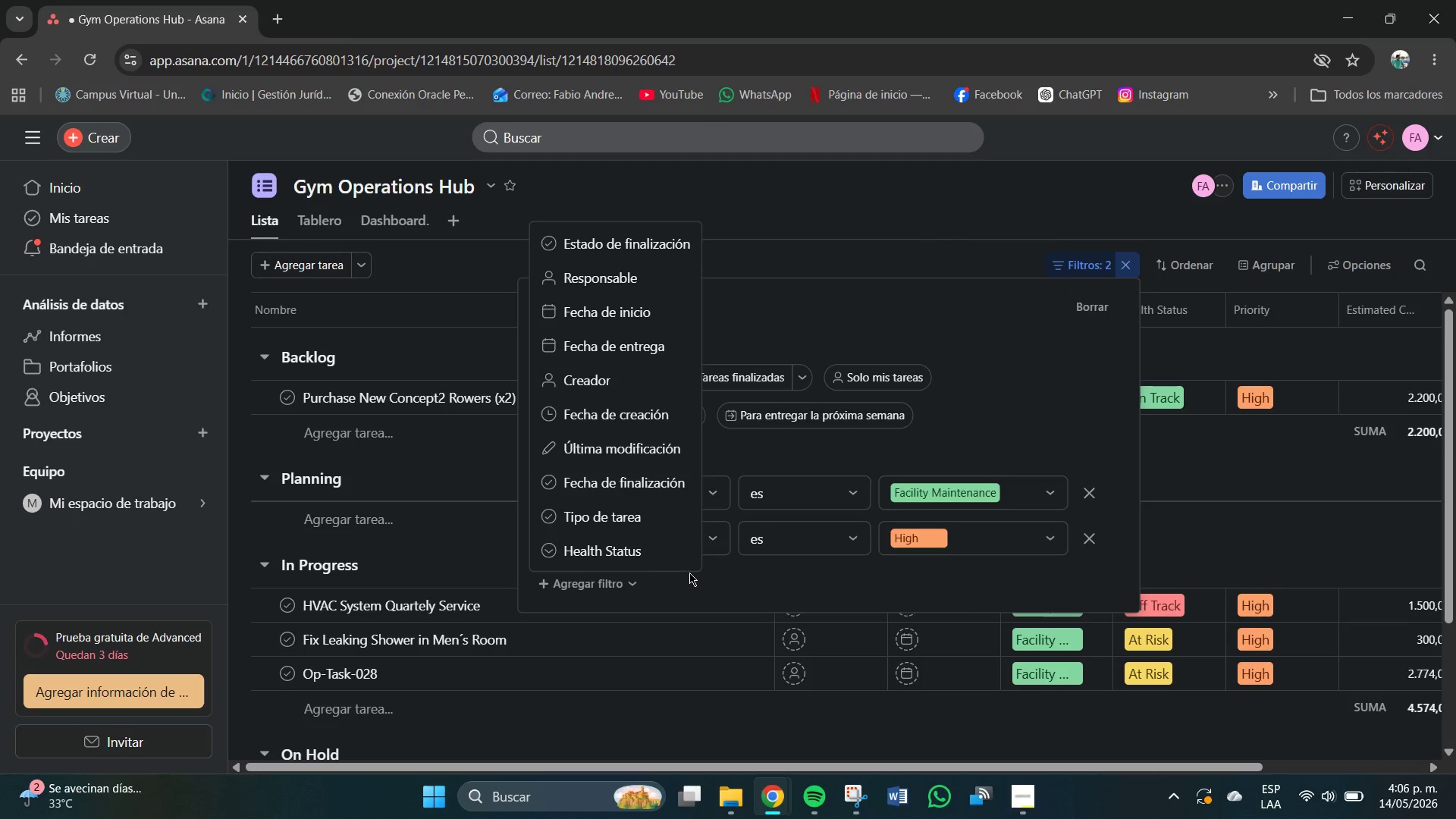 
left_click([711, 569])
 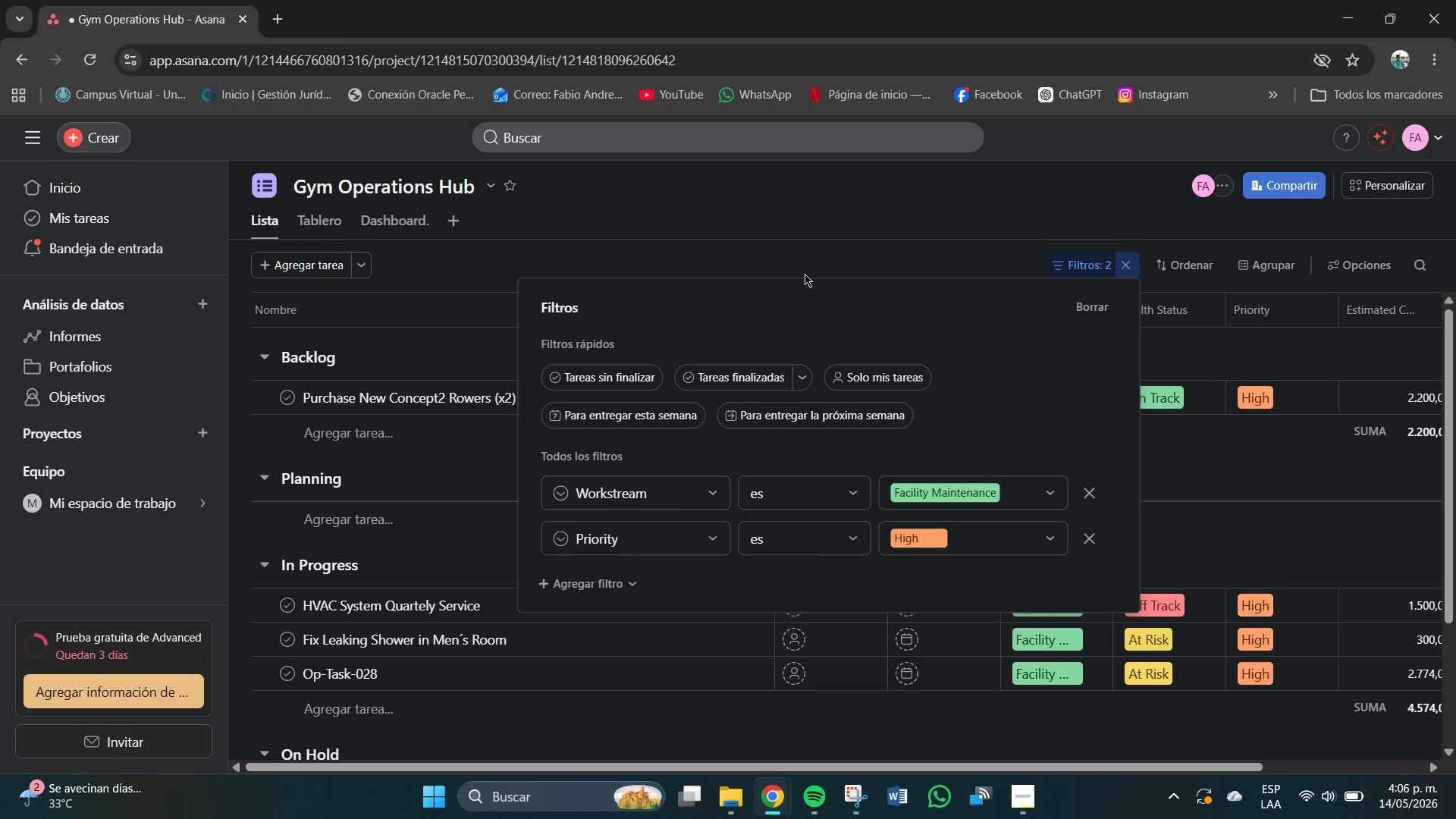 
left_click([830, 241])
 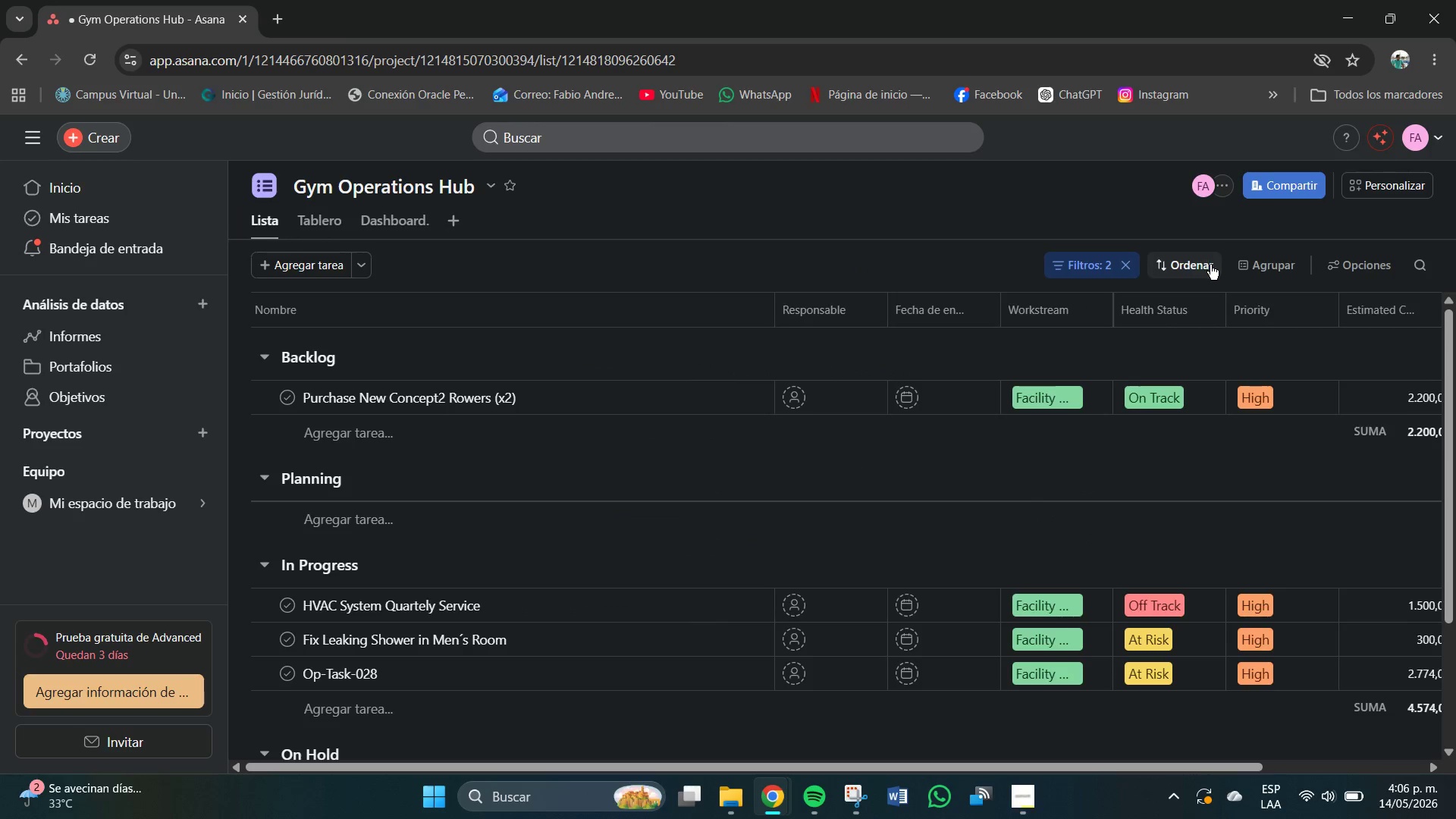 
left_click([1270, 269])
 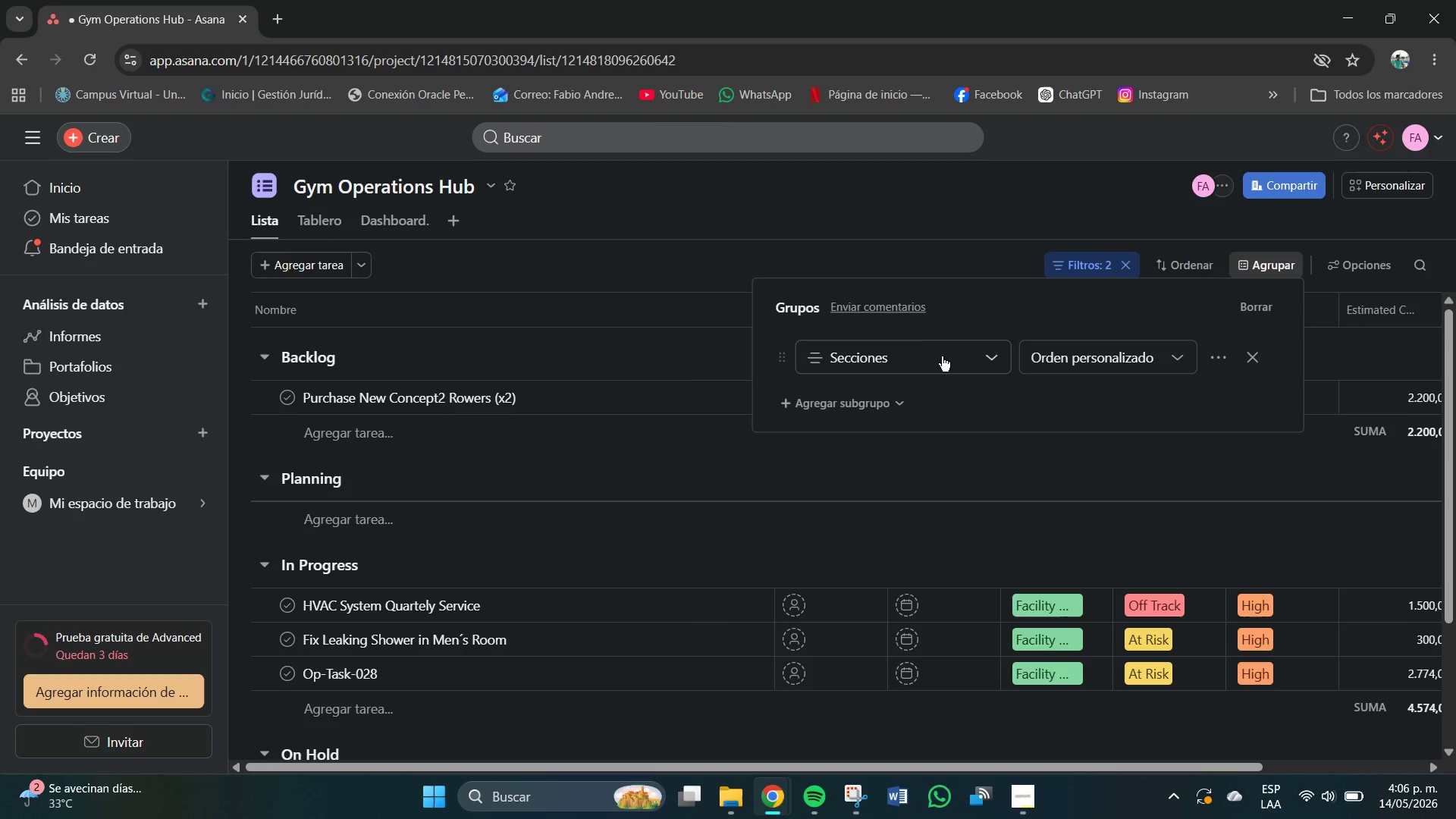 
left_click([923, 363])
 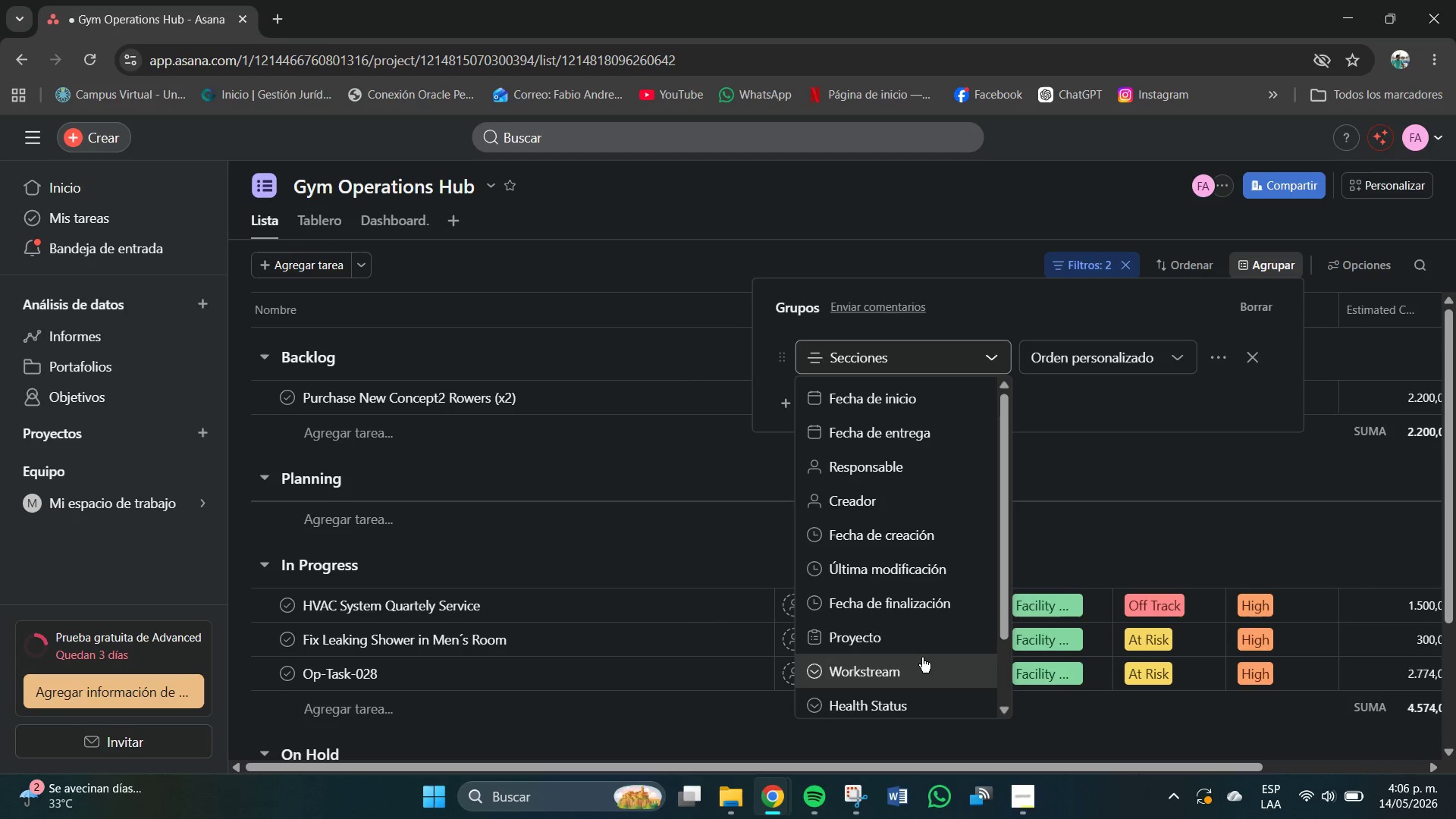 
left_click([921, 662])
 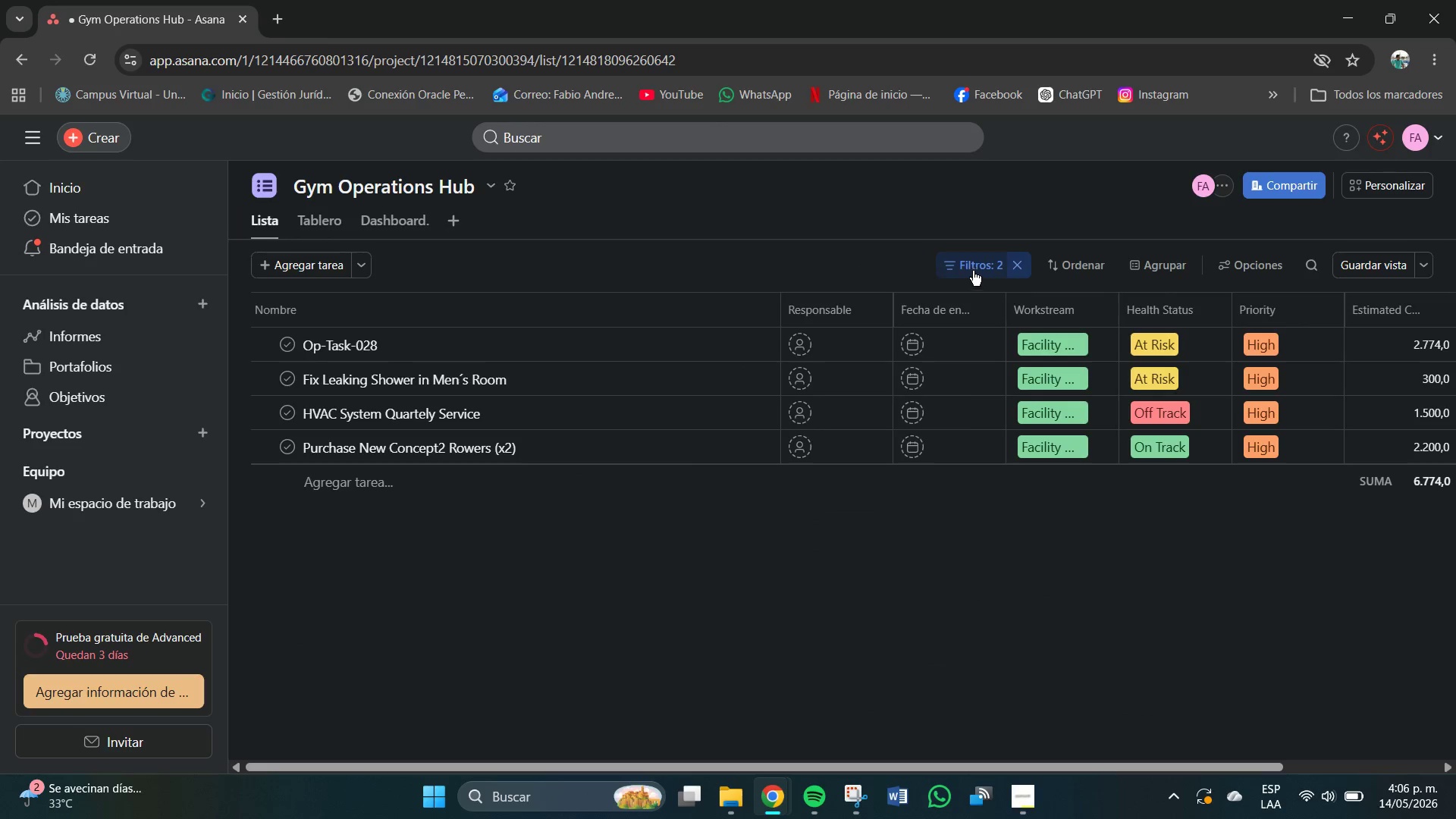 
wait(5.33)
 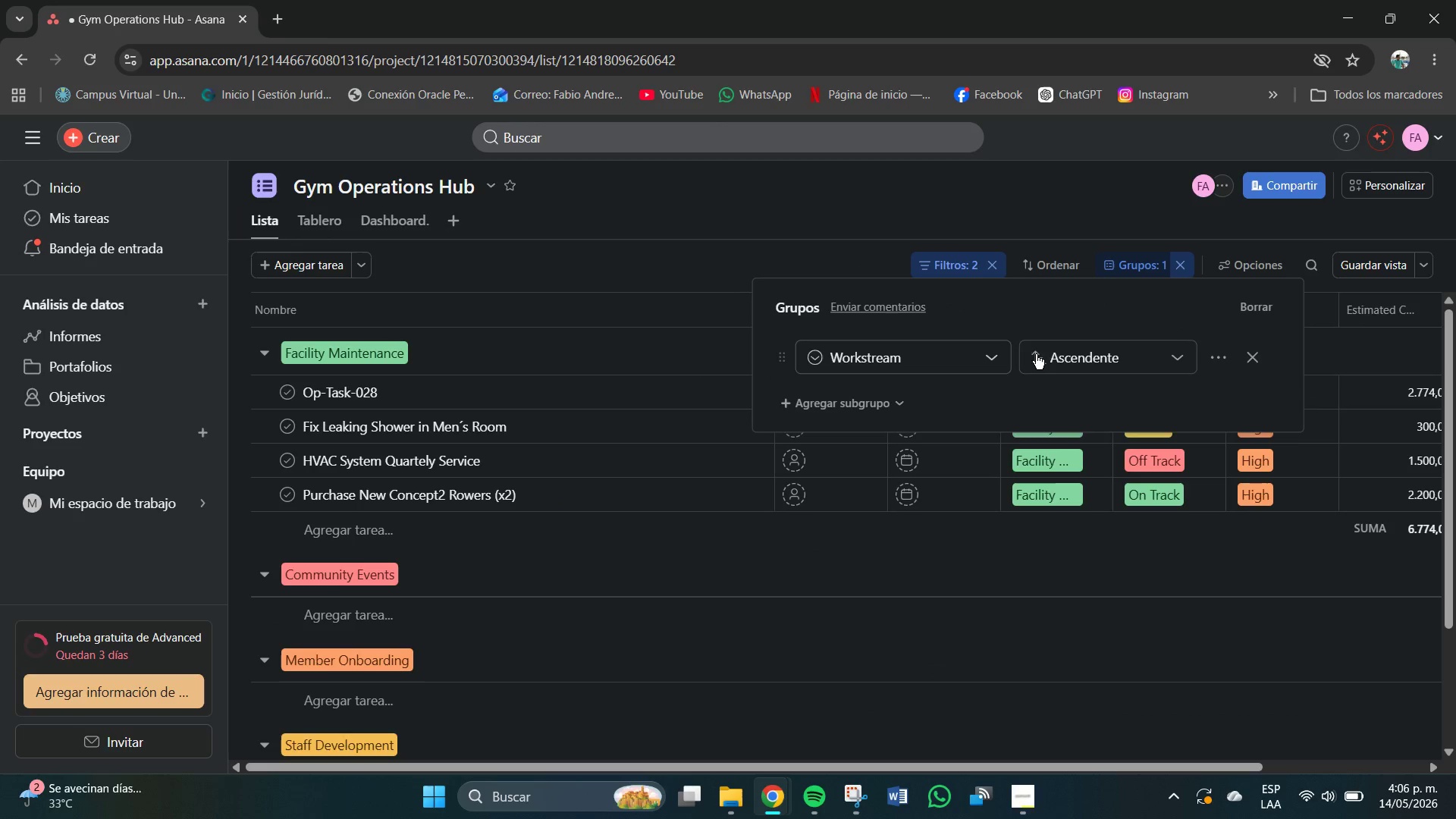 
left_click([652, 253])
 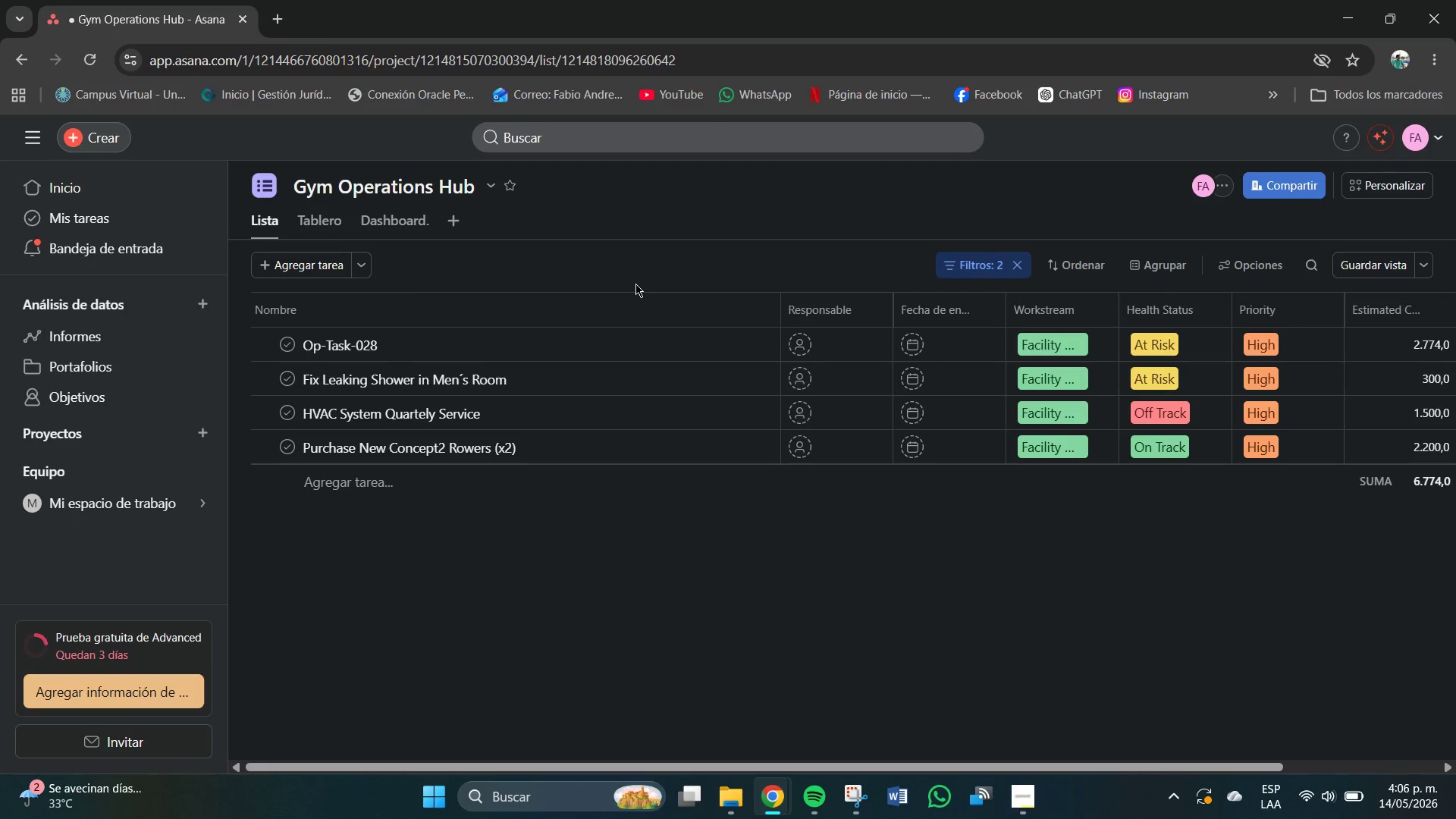 
left_click([635, 284])
 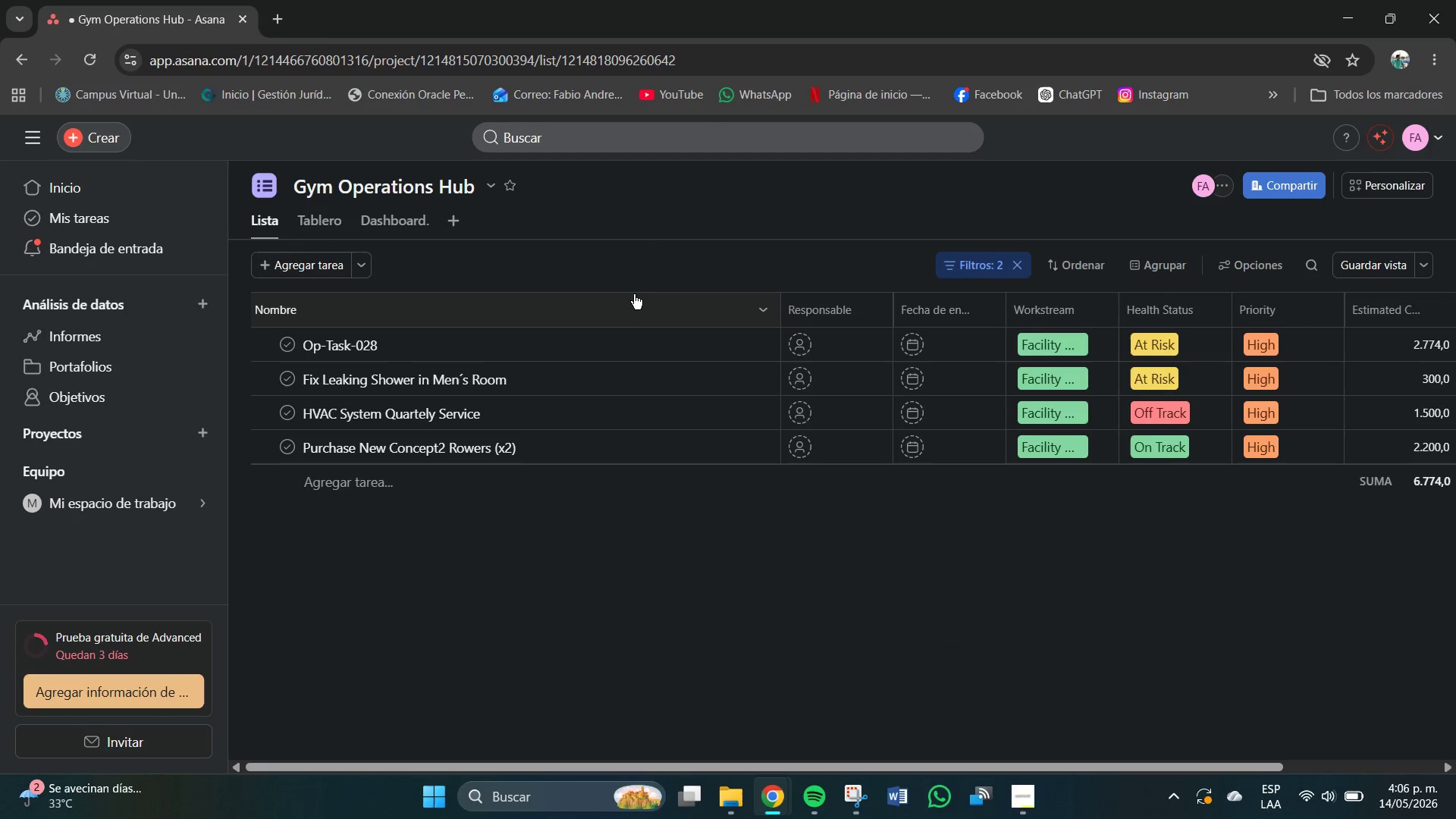 
scroll: coordinate [630, 316], scroll_direction: down, amount: 2.0
 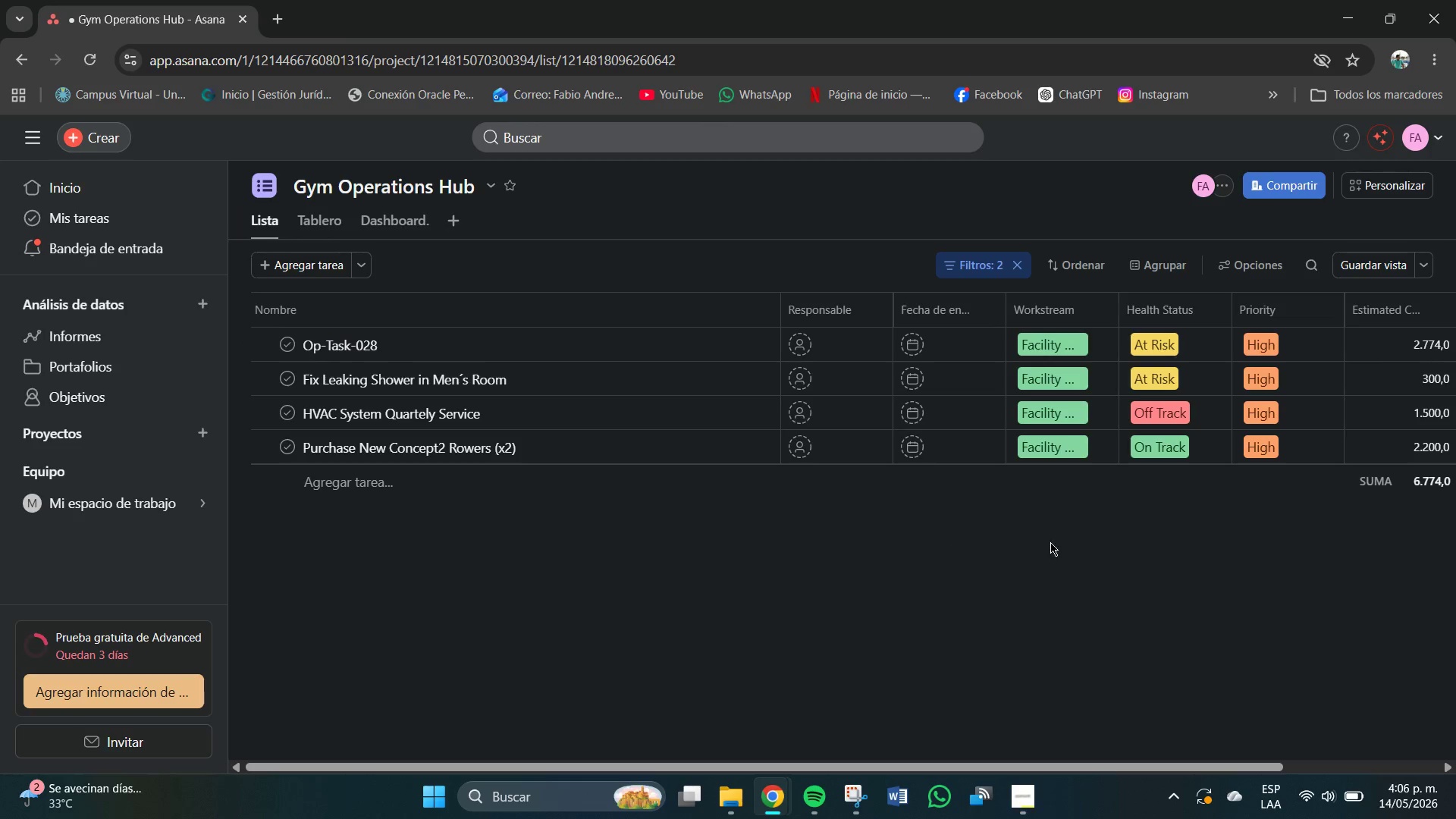 
scroll: coordinate [1062, 522], scroll_direction: up, amount: 1.0
 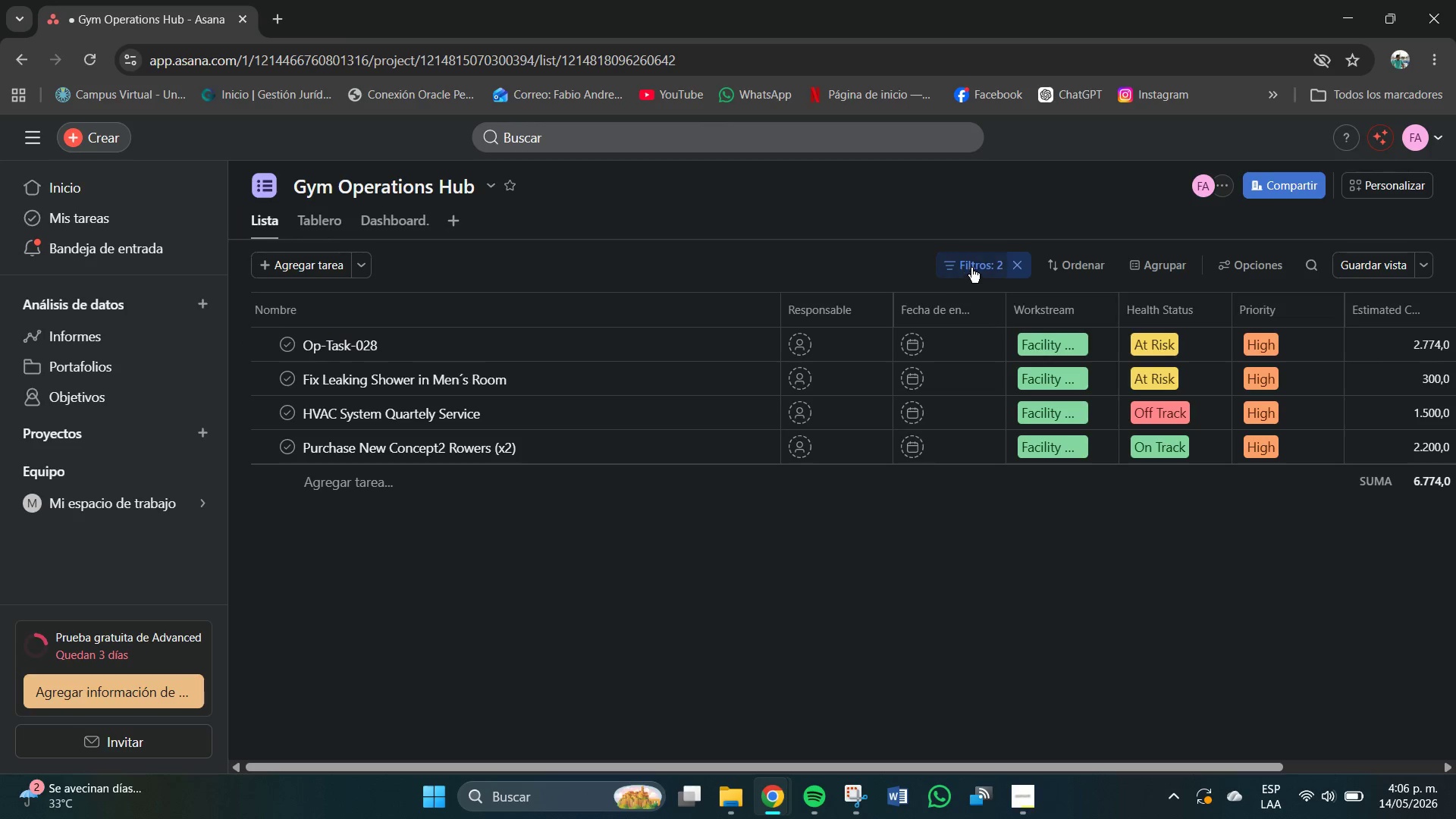 
left_click([975, 268])
 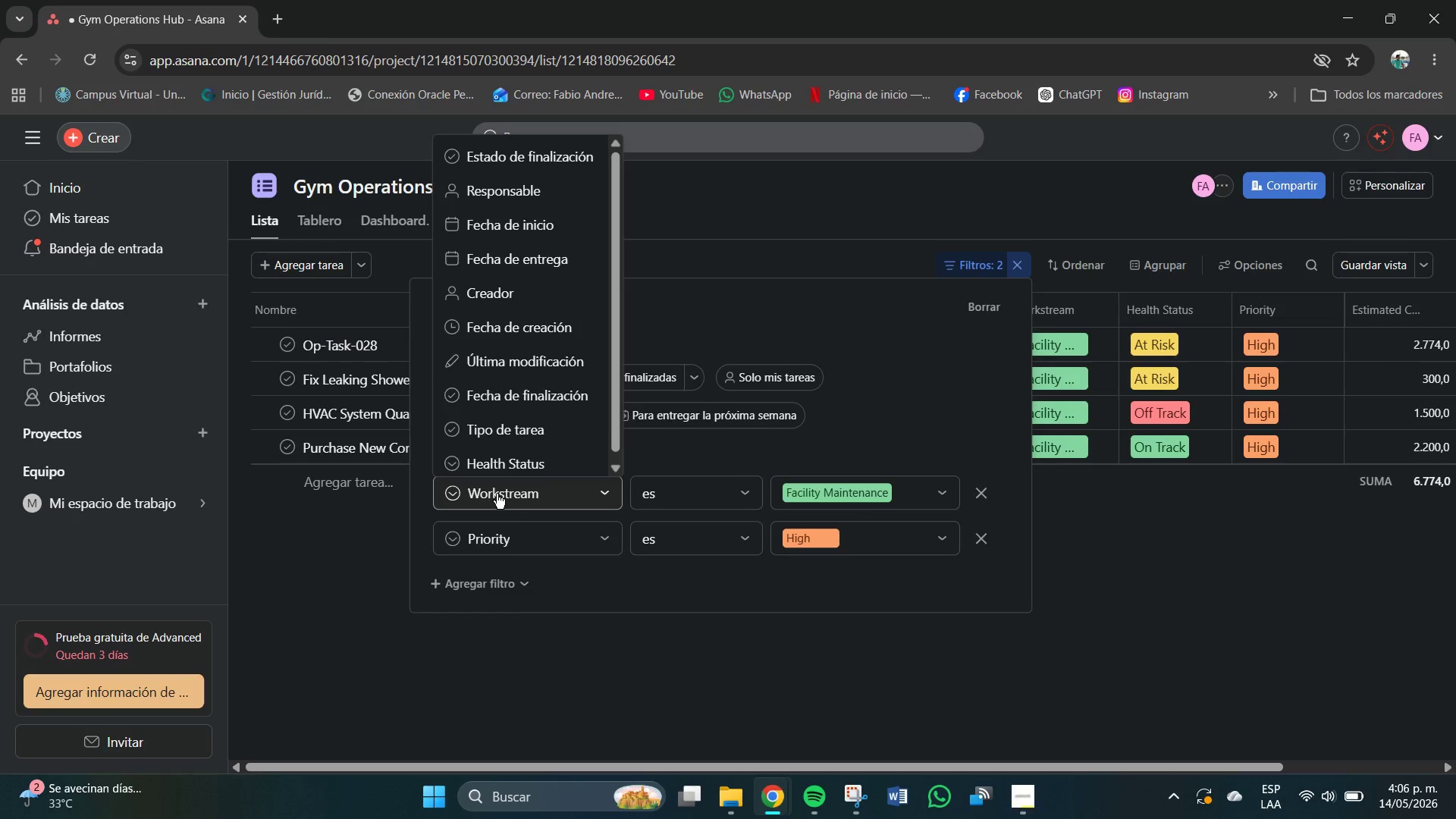 
left_click([540, 542])
 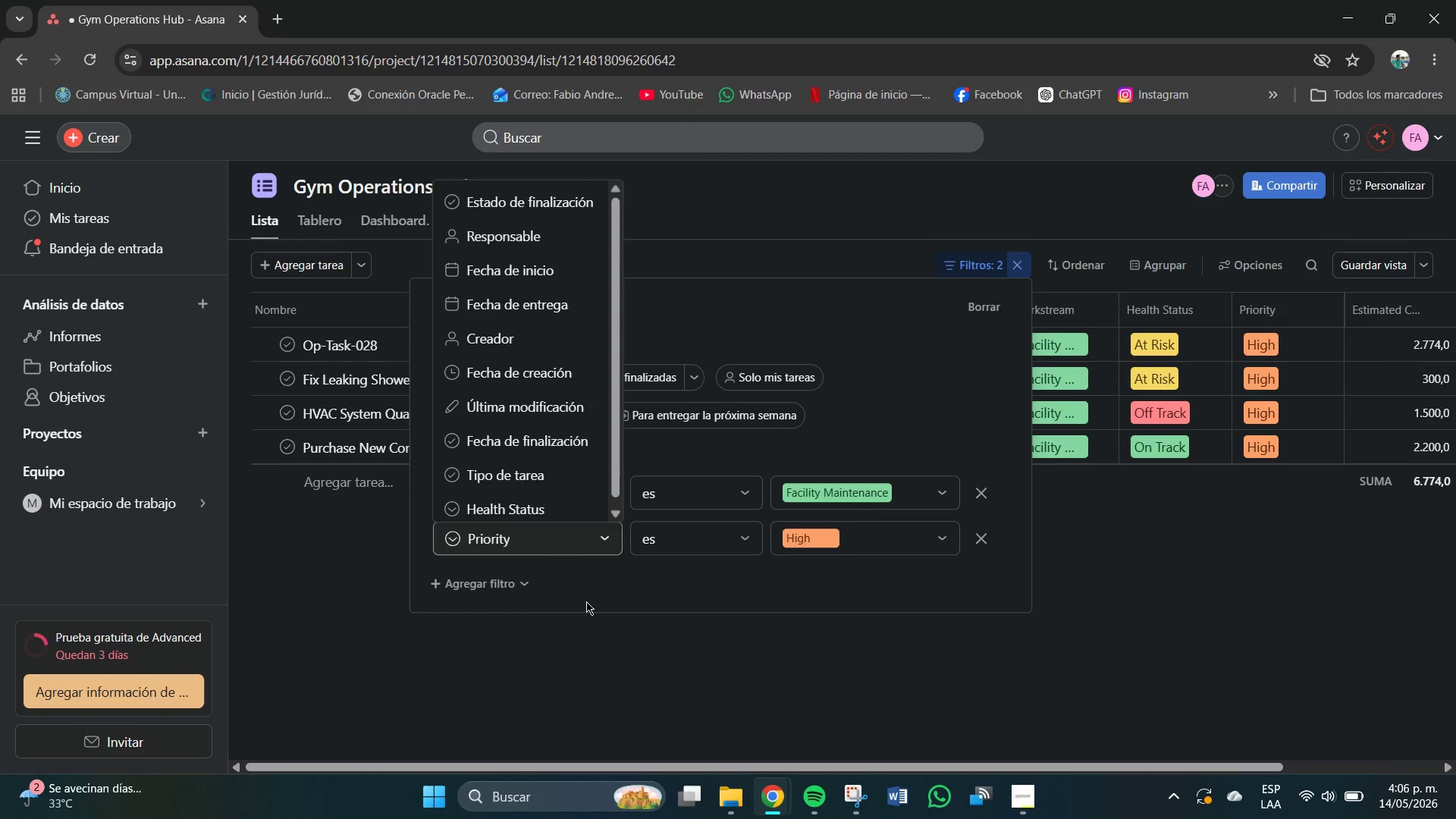 
left_click([587, 601])
 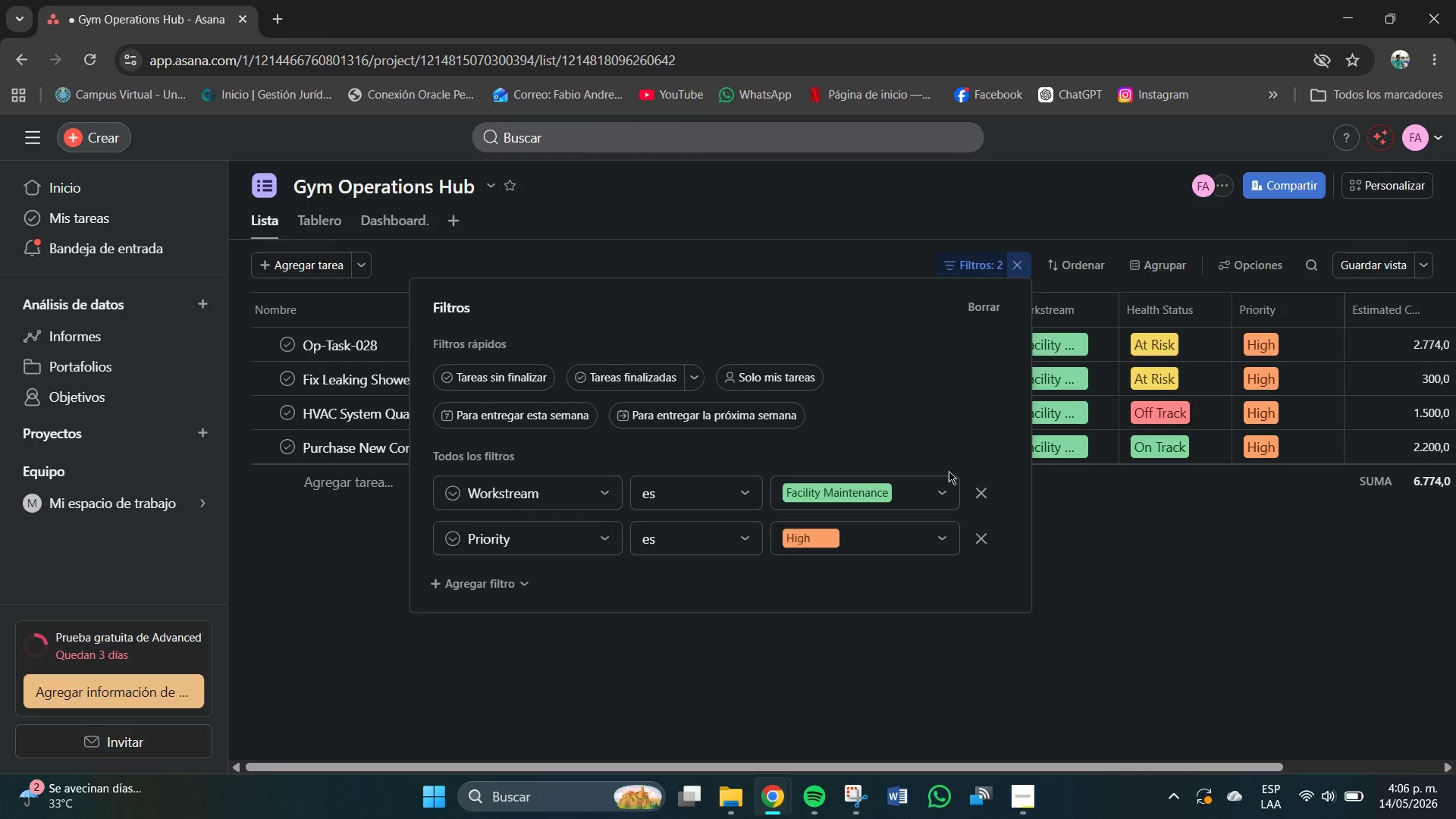 
left_click([985, 312])
 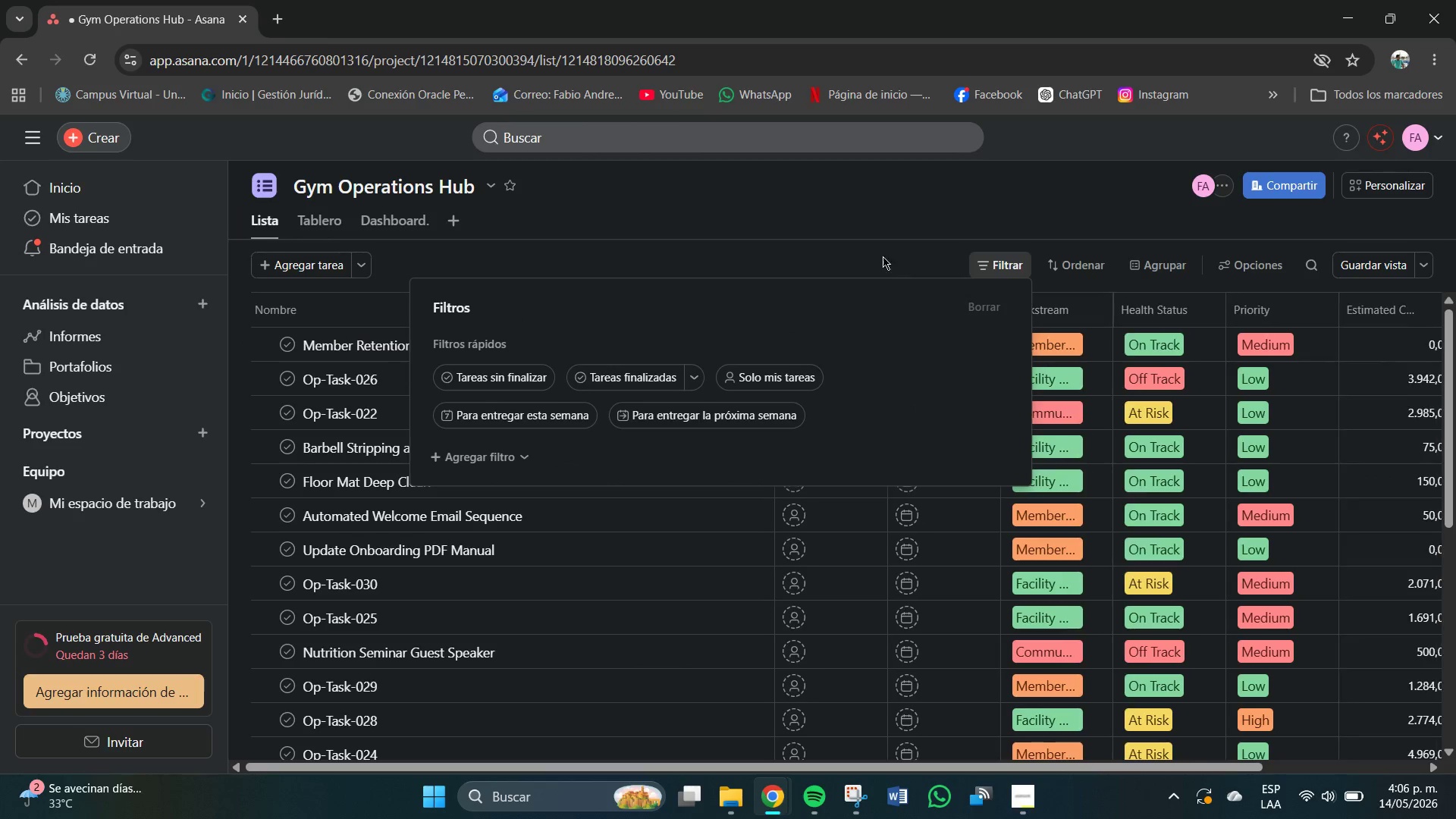 
left_click([877, 253])
 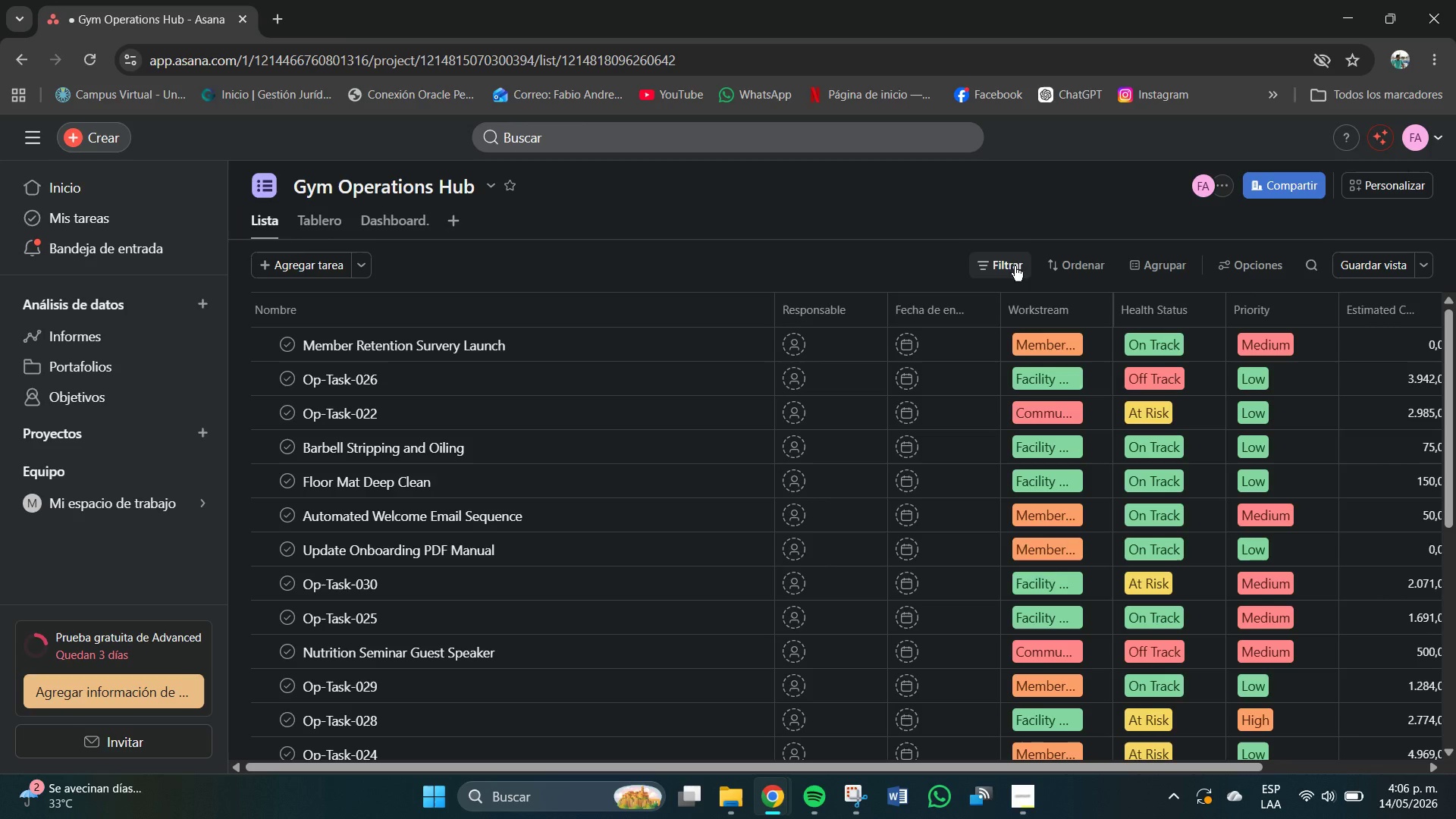 
scroll: coordinate [849, 538], scroll_direction: down, amount: 11.0
 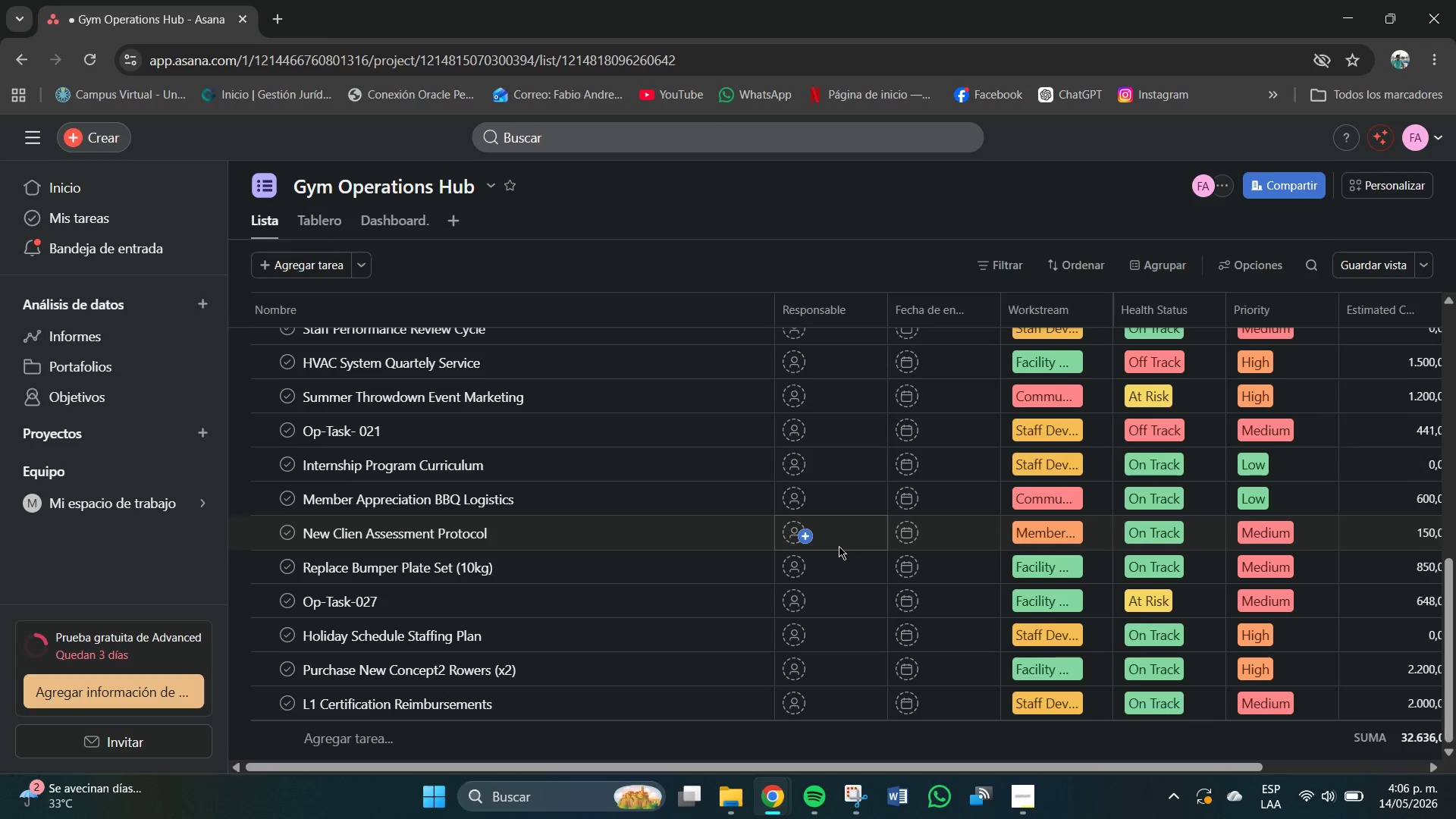 
scroll: coordinate [840, 542], scroll_direction: up, amount: 7.0
 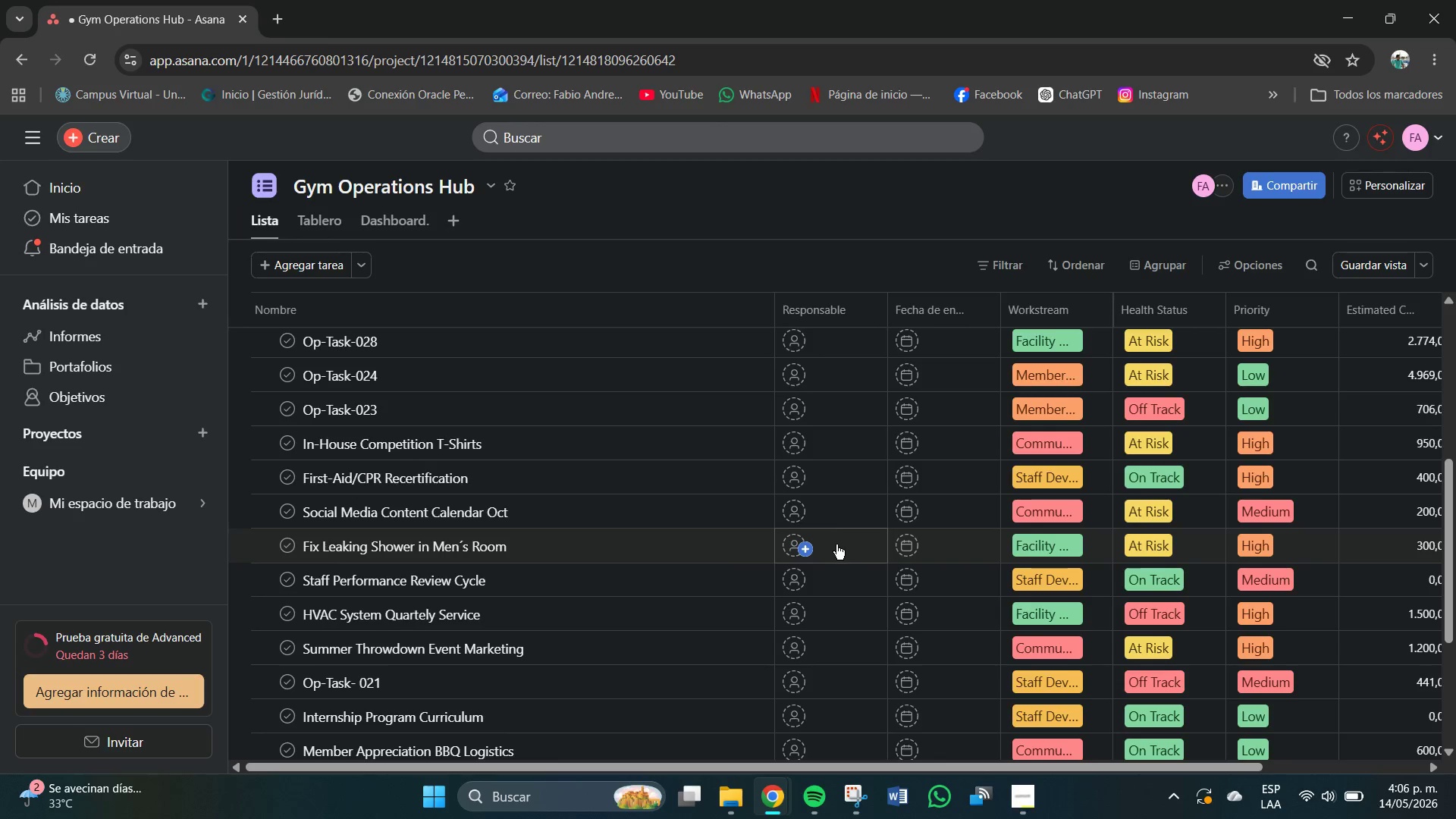 
scroll: coordinate [800, 558], scroll_direction: down, amount: 6.0
 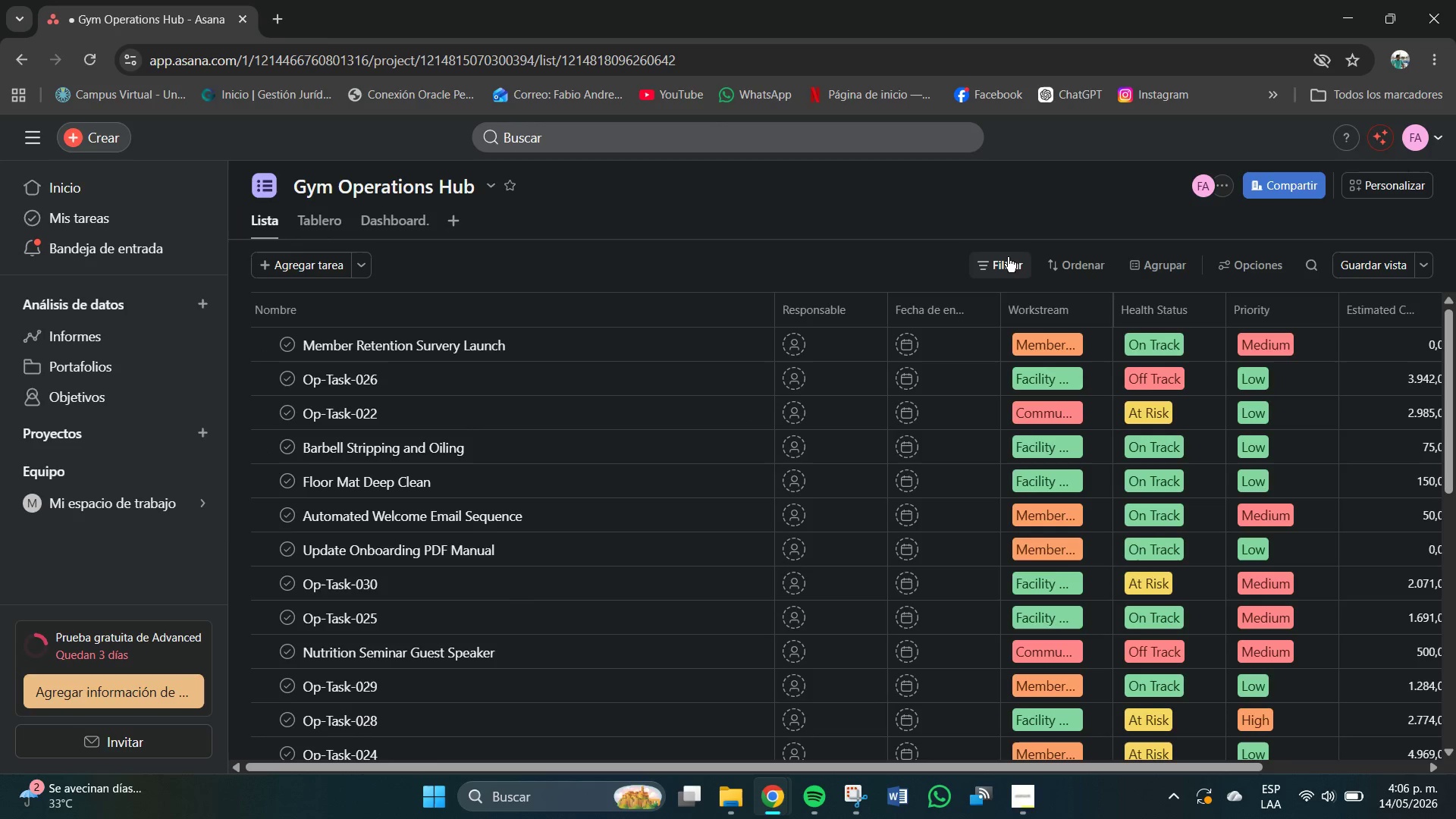 
left_click([1008, 257])
 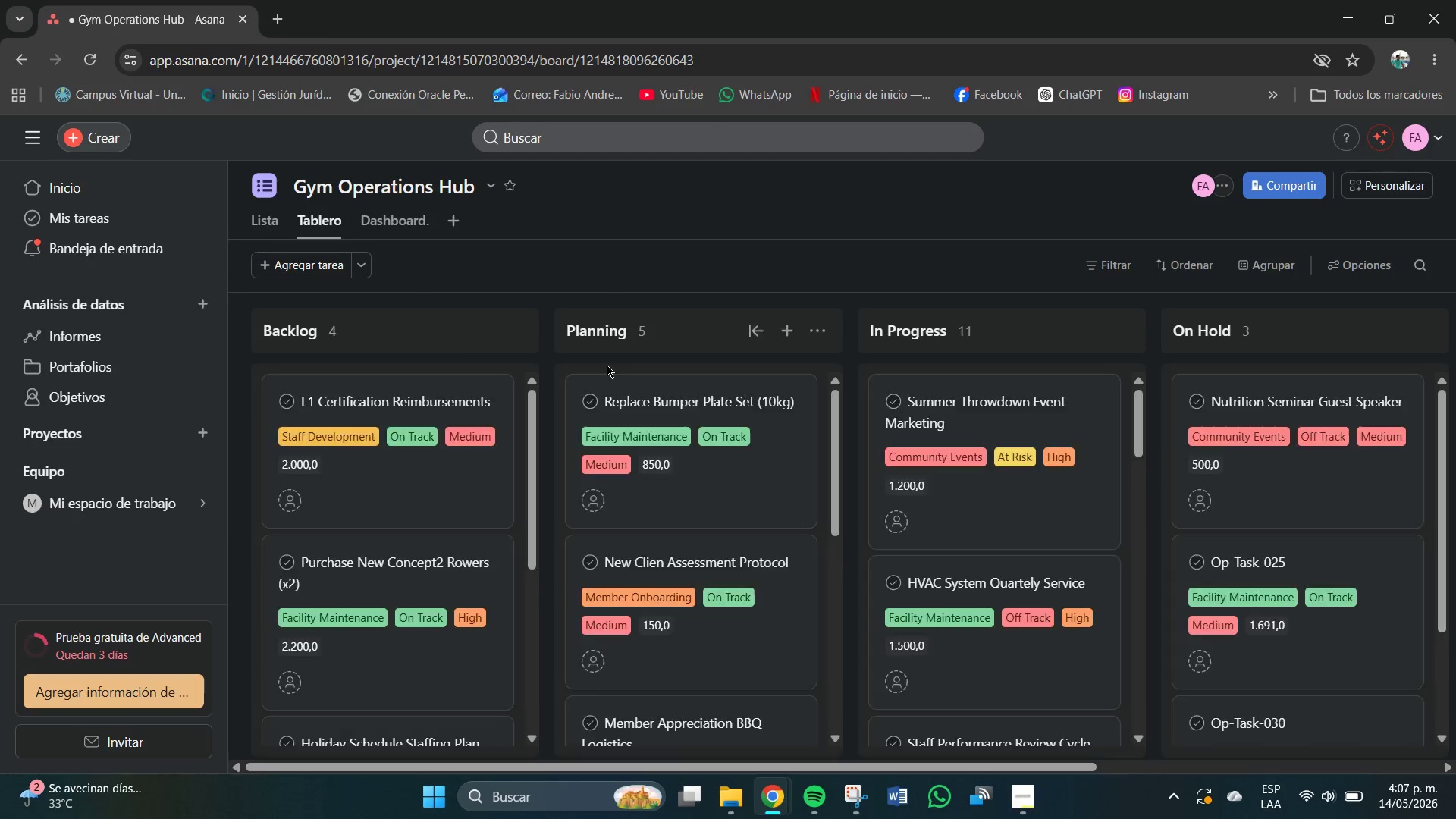 
wait(5.5)
 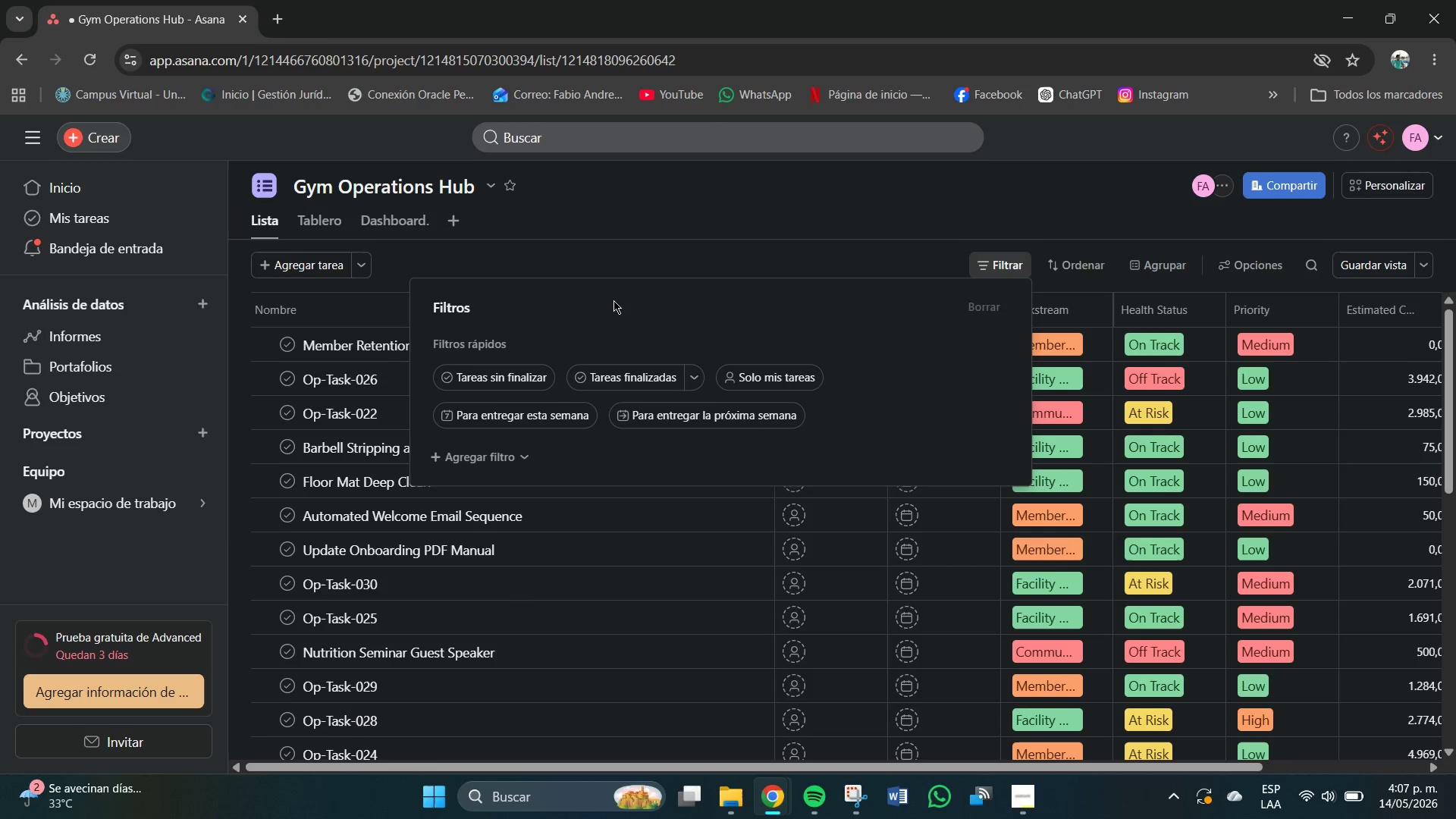 
double_click([401, 226])
 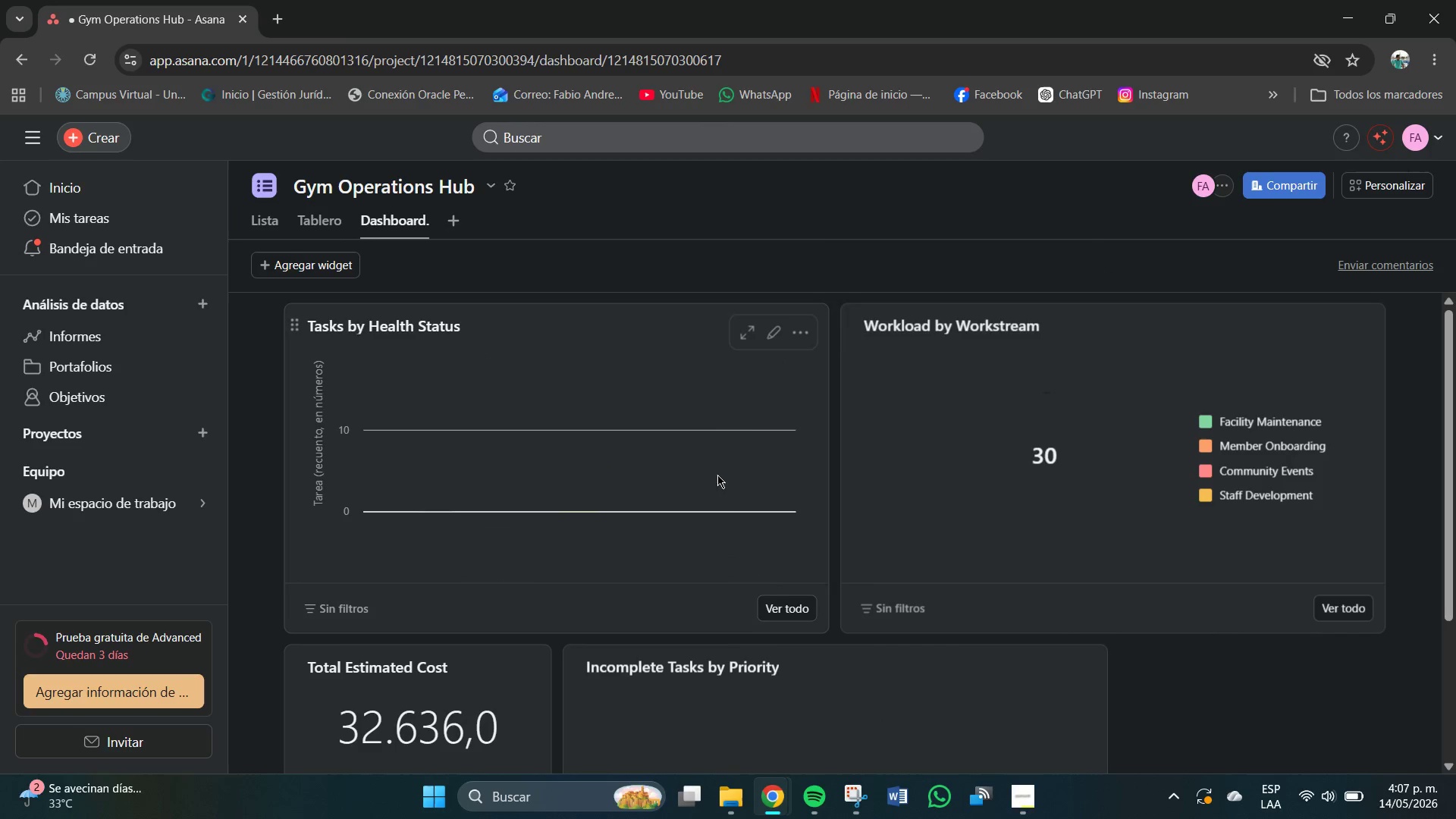 
scroll: coordinate [764, 503], scroll_direction: none, amount: 0.0
 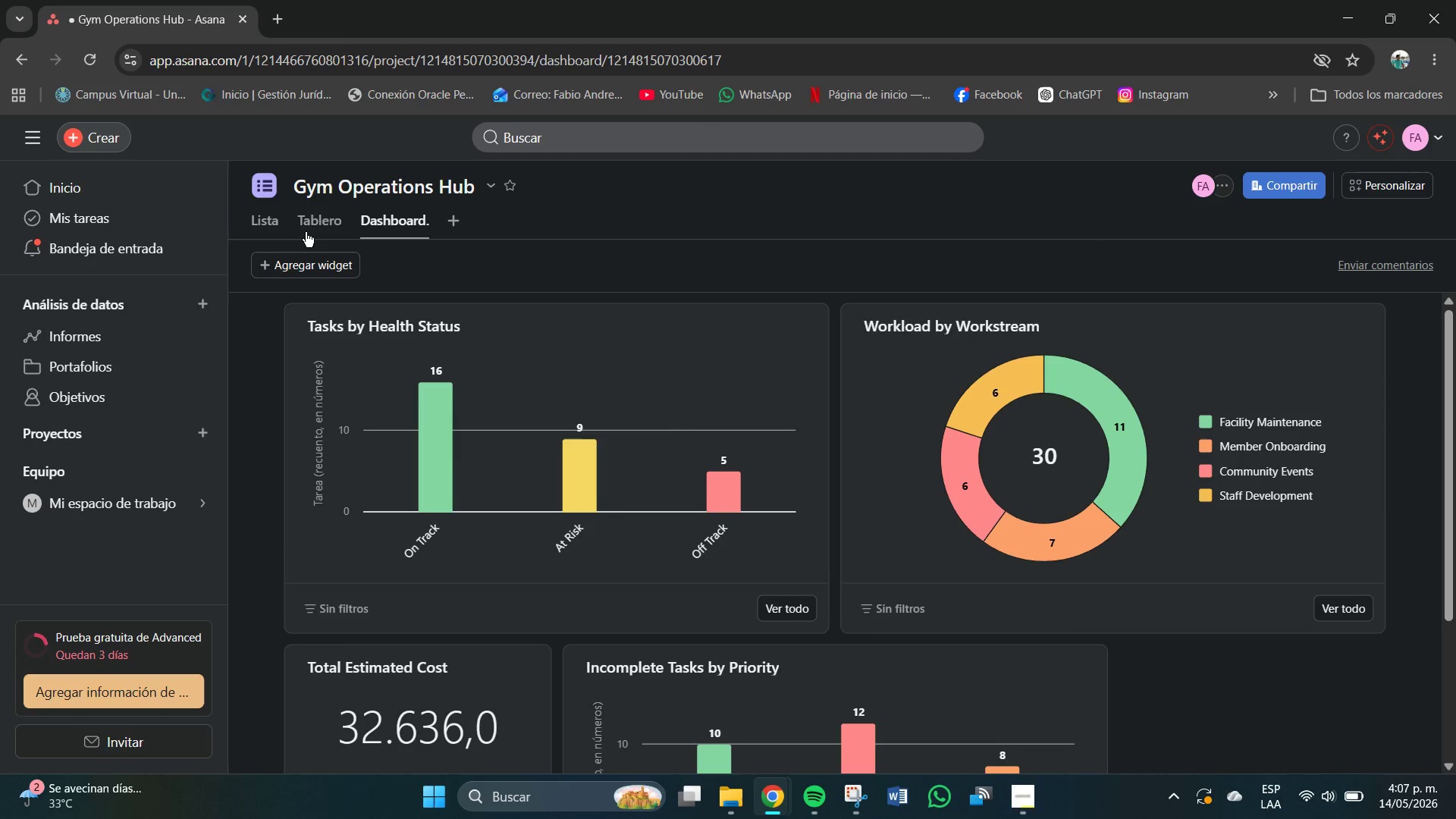 
left_click([284, 225])
 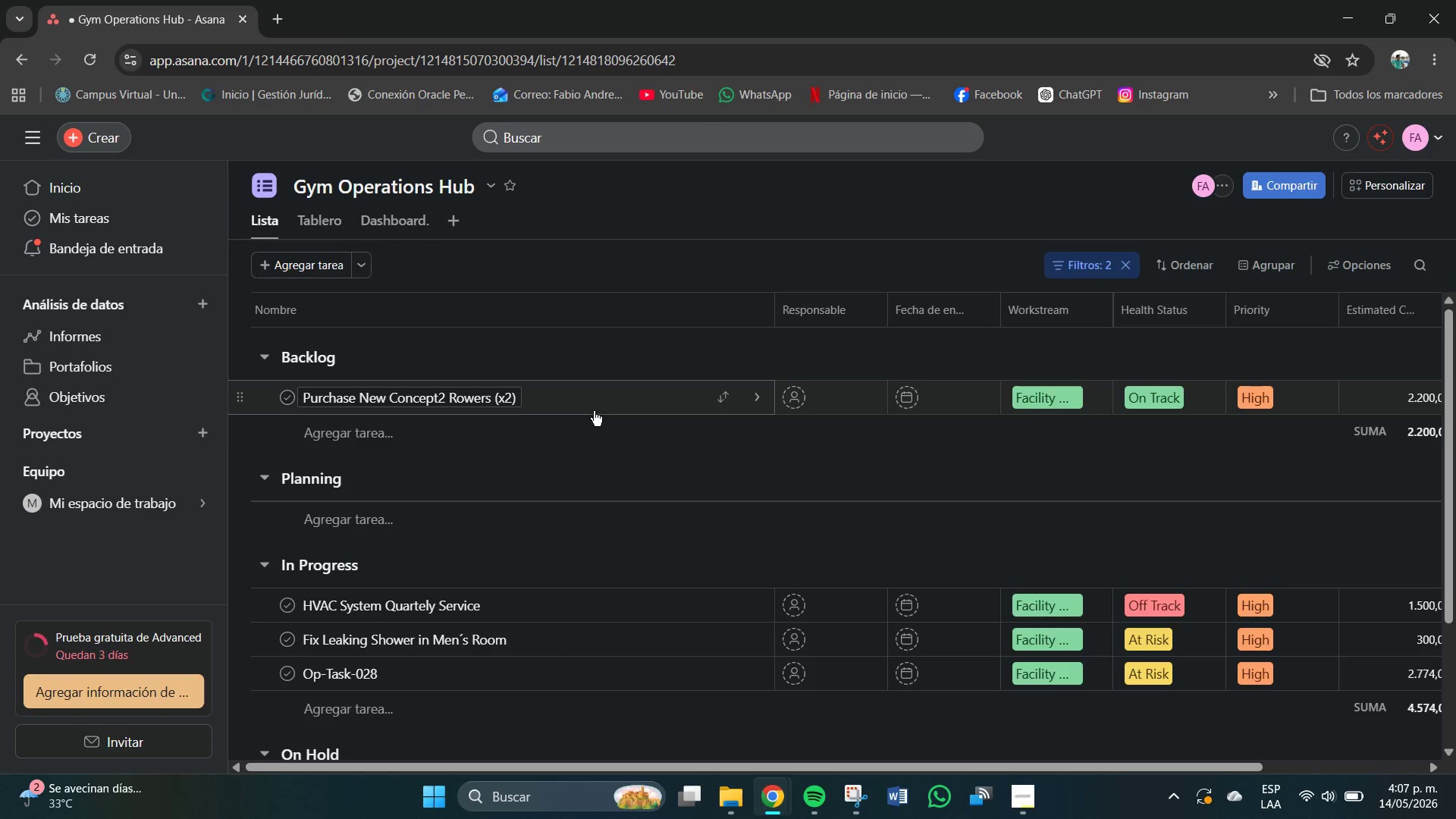 
scroll: coordinate [689, 472], scroll_direction: down, amount: 5.0
 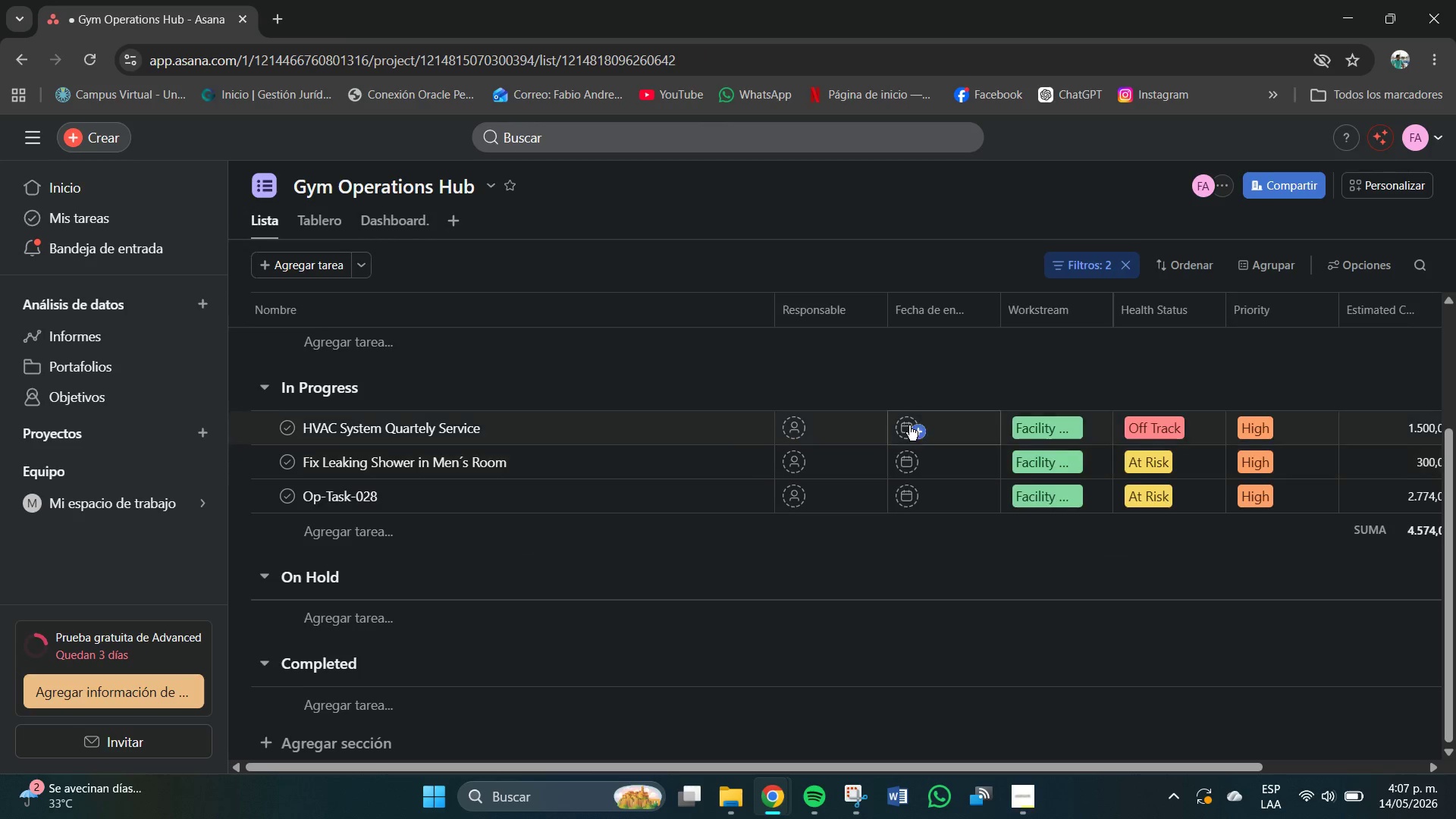 
scroll: coordinate [937, 426], scroll_direction: up, amount: 5.0
 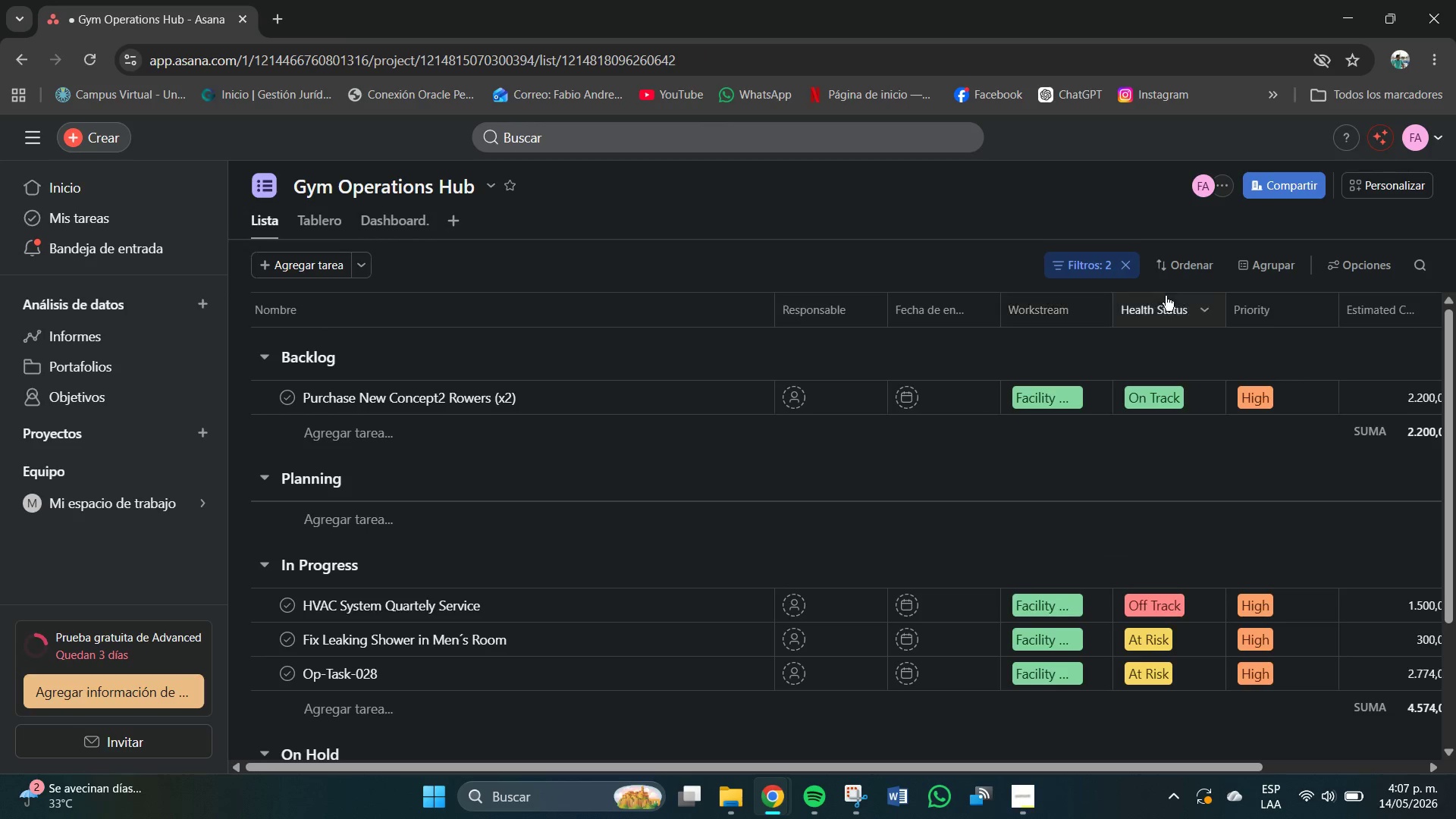 
left_click([1367, 262])
 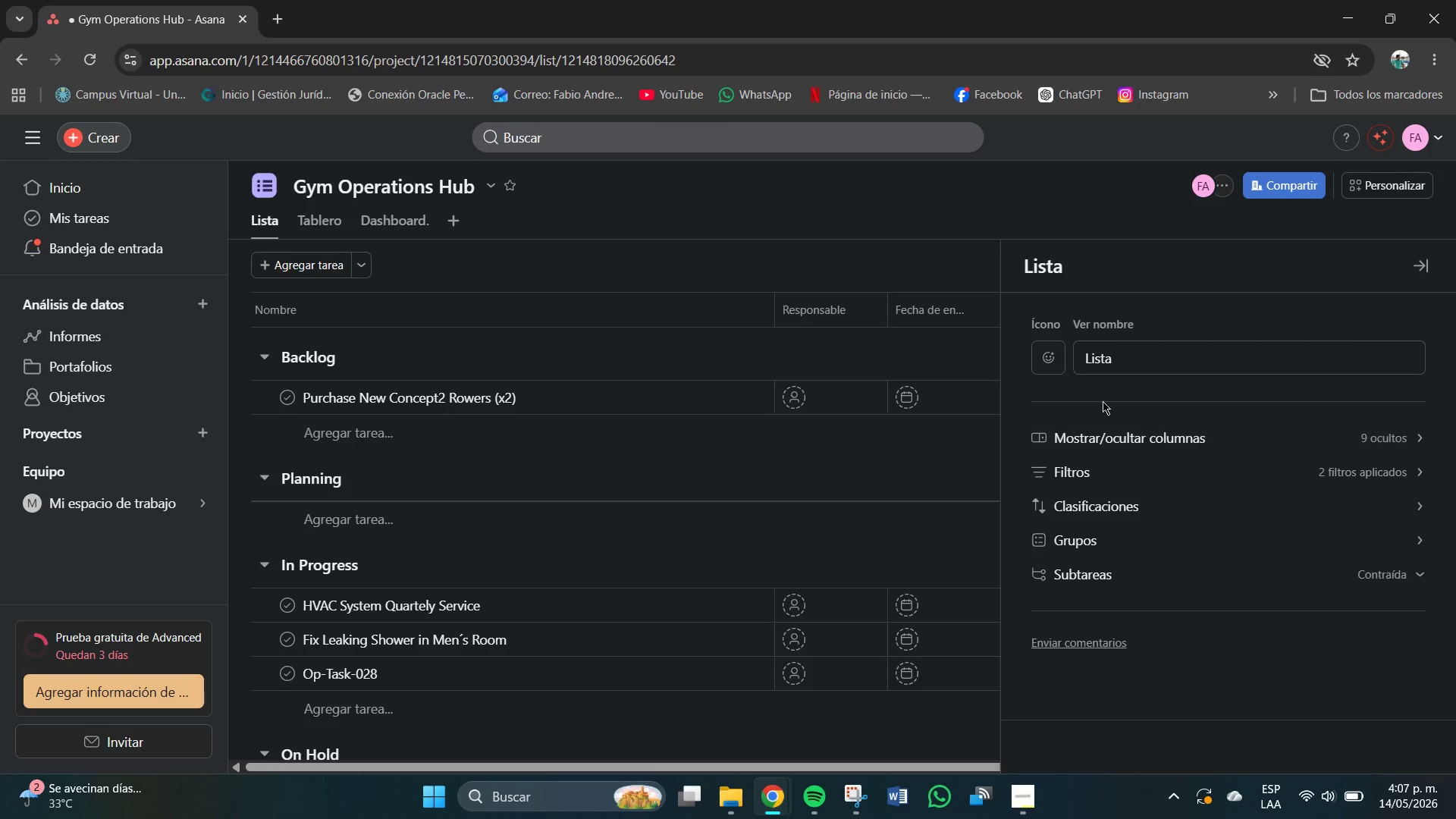 
left_click([860, 249])
 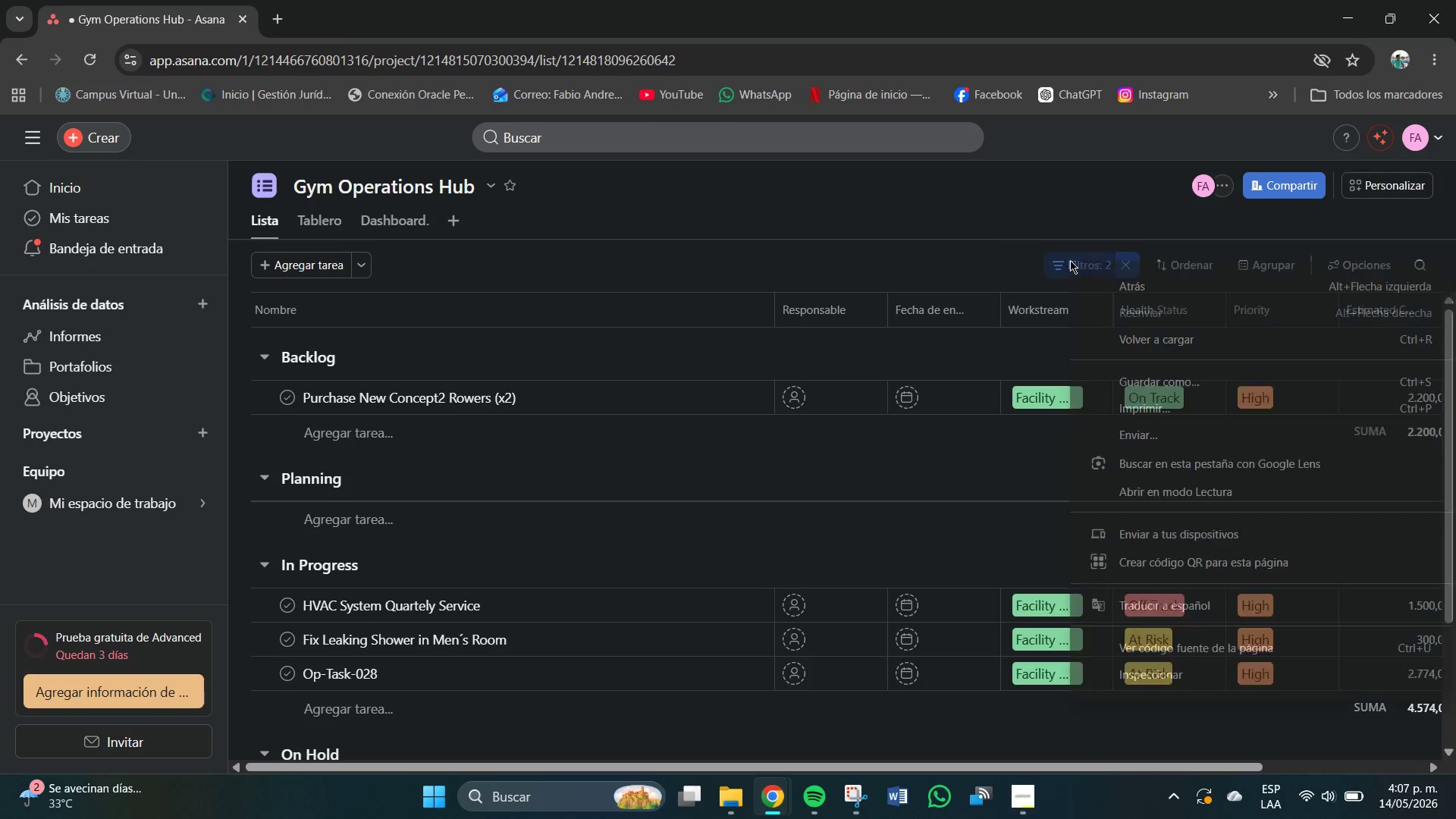 
left_click([1008, 276])
 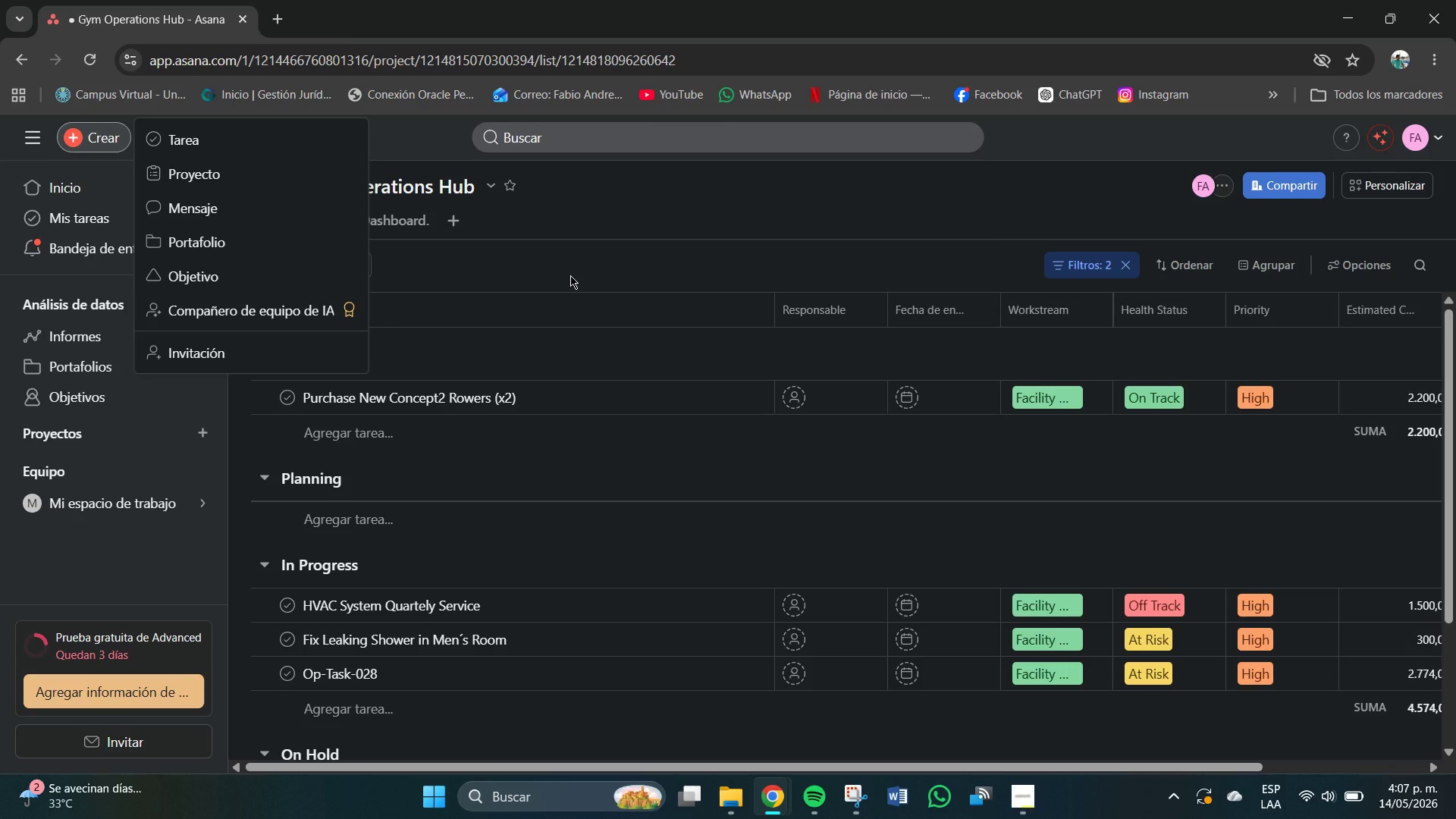 
wait(5.69)
 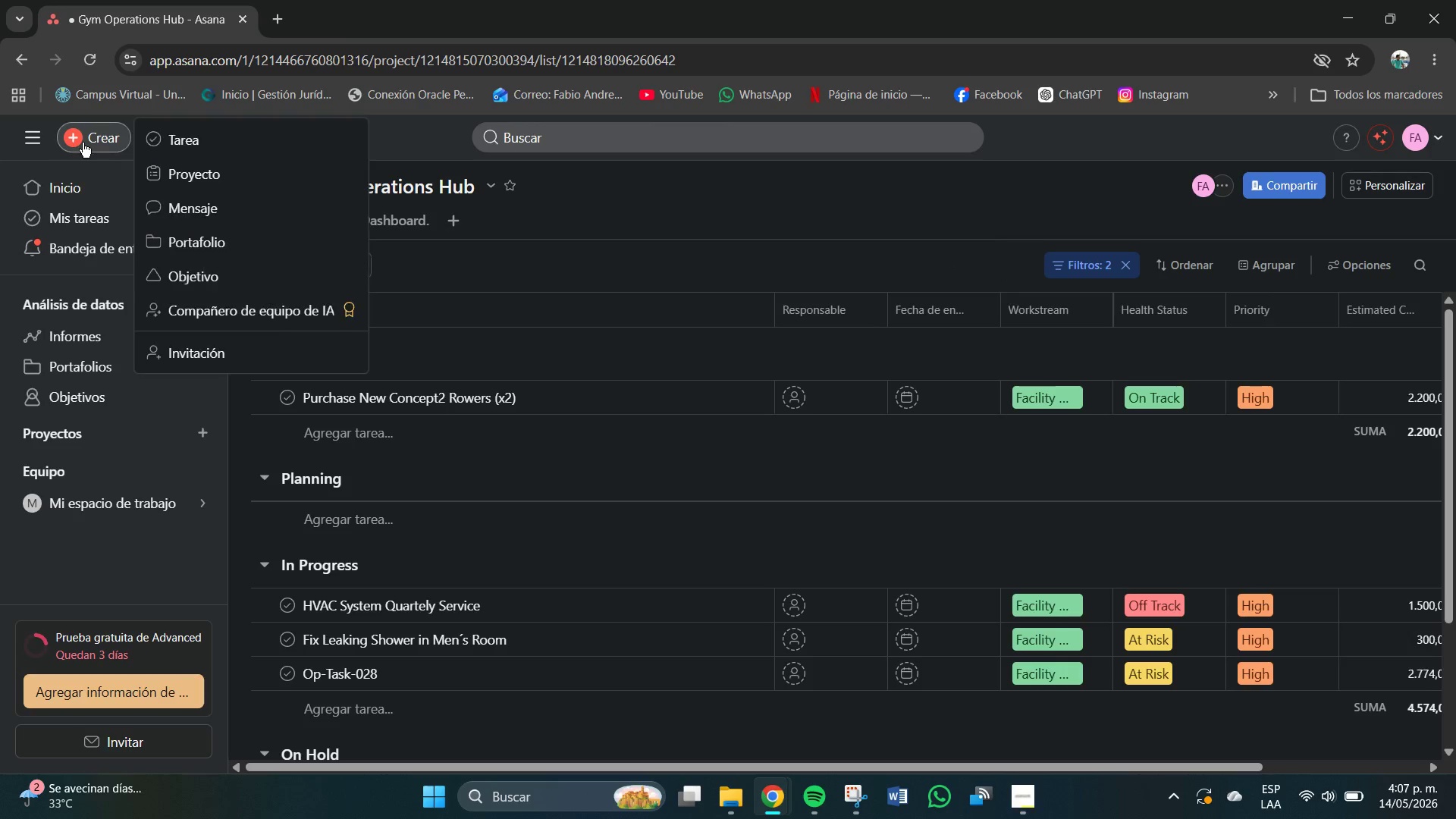 
left_click([589, 218])
 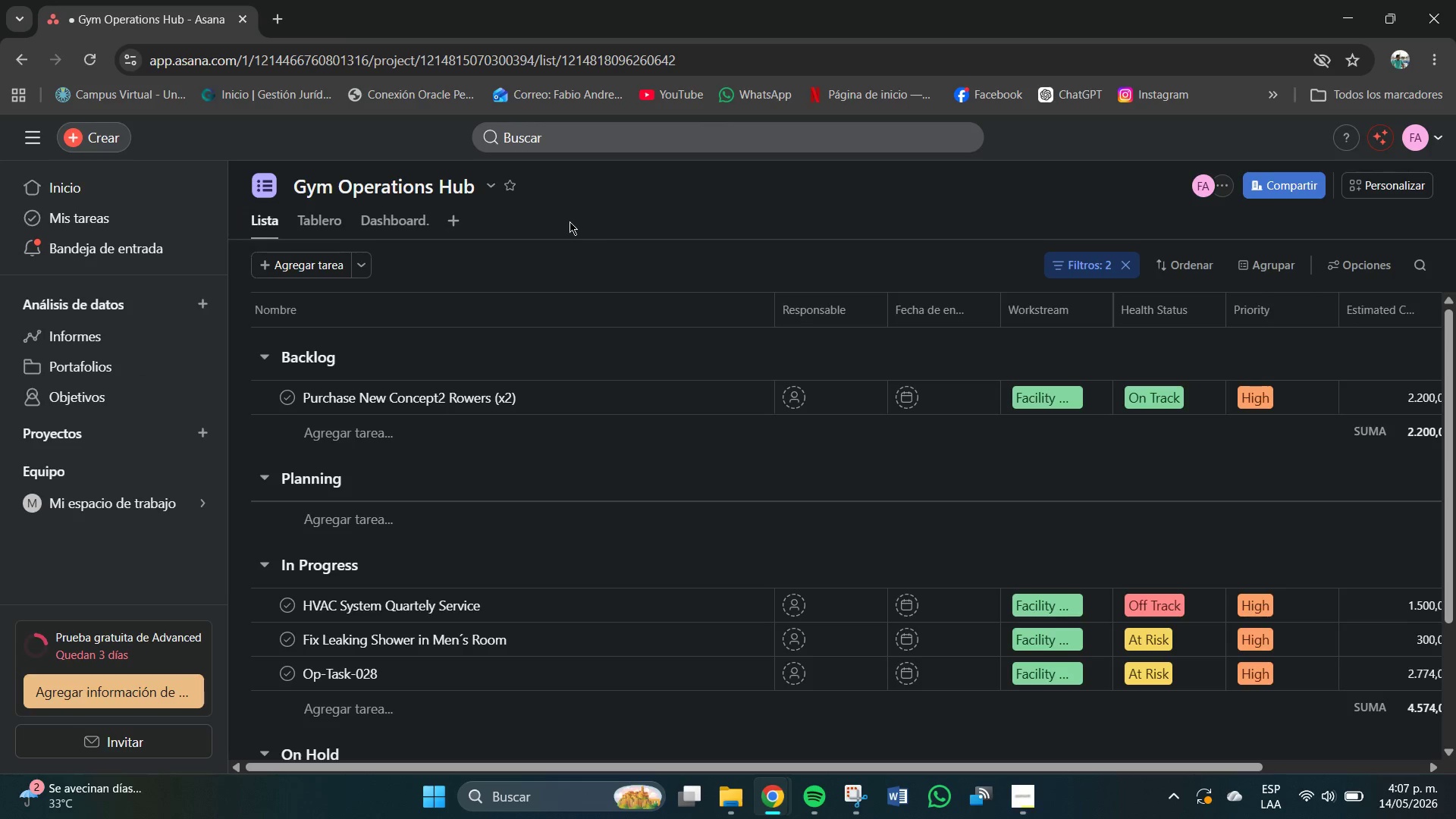 
mouse_move([480, 221])
 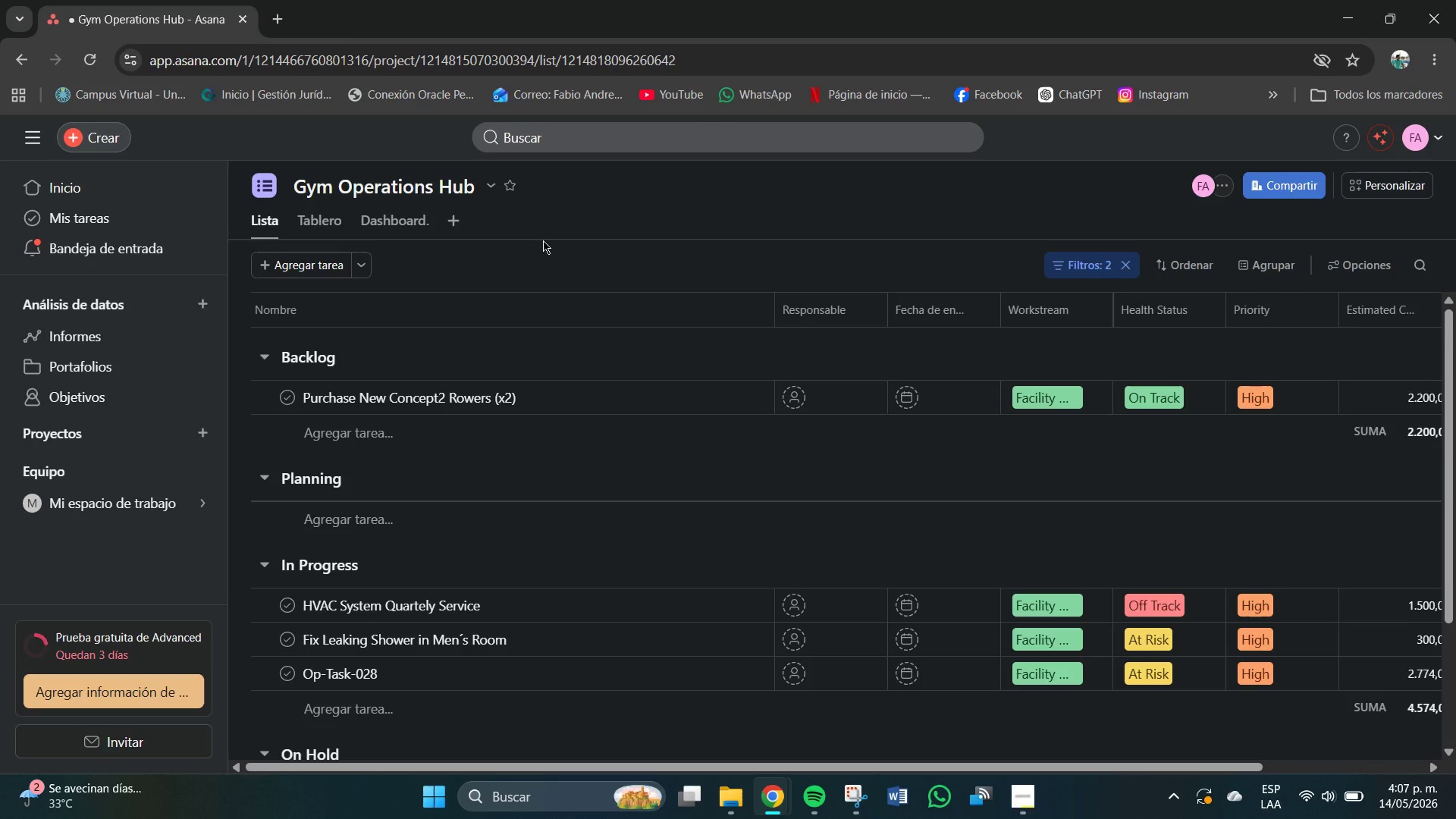 
wait(9.69)
 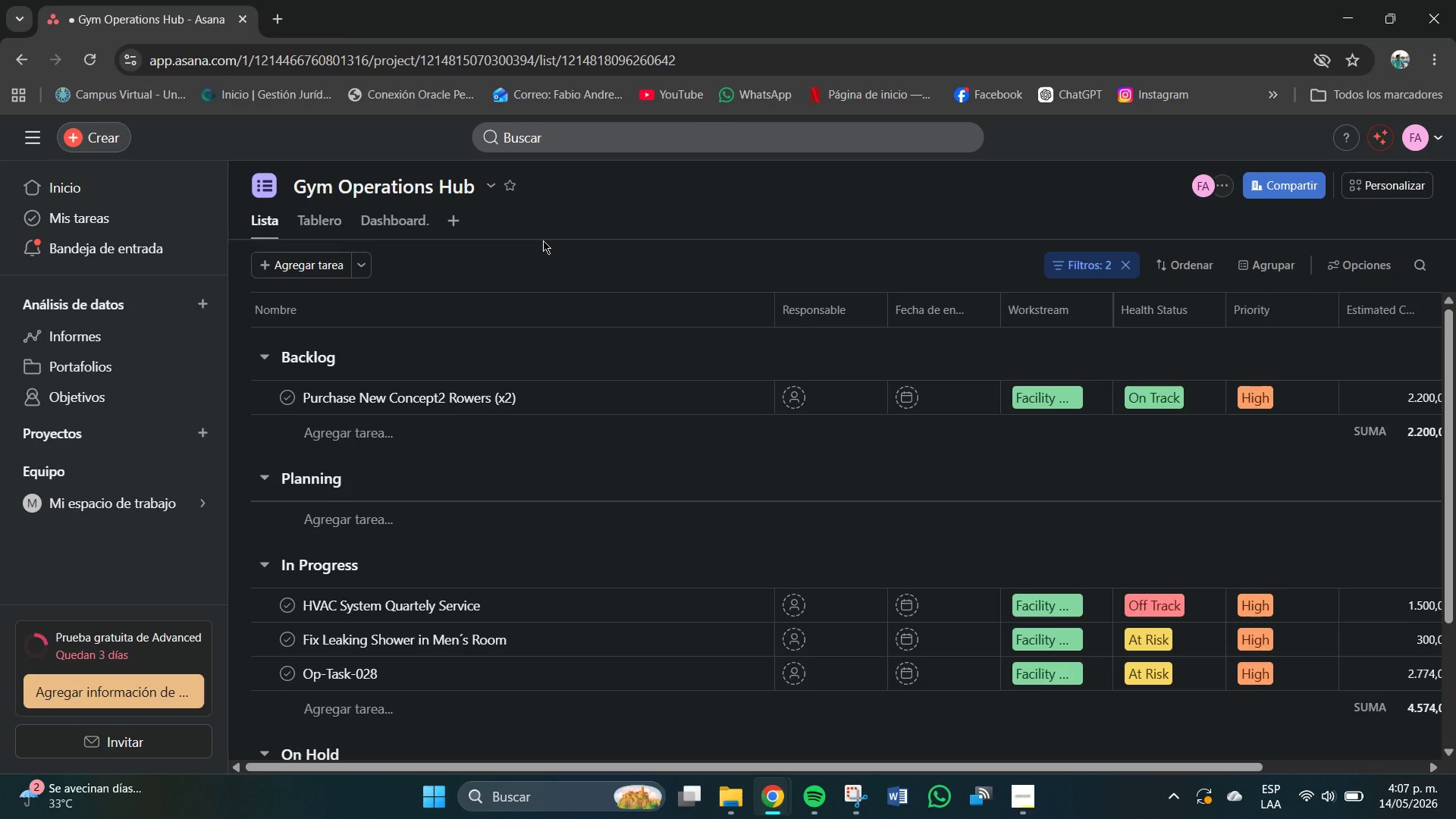 
left_click([1124, 268])
 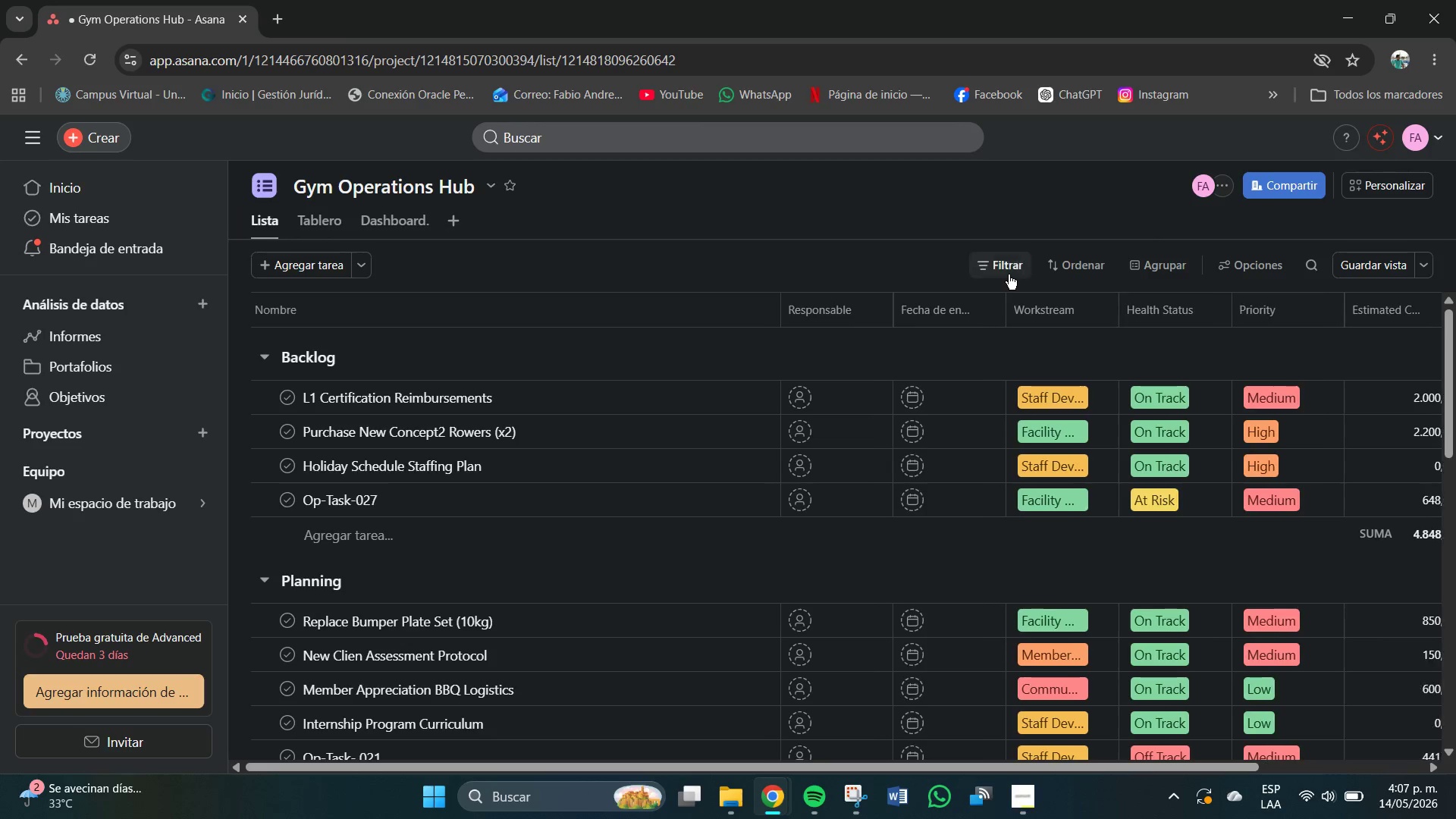 
left_click([1006, 273])
 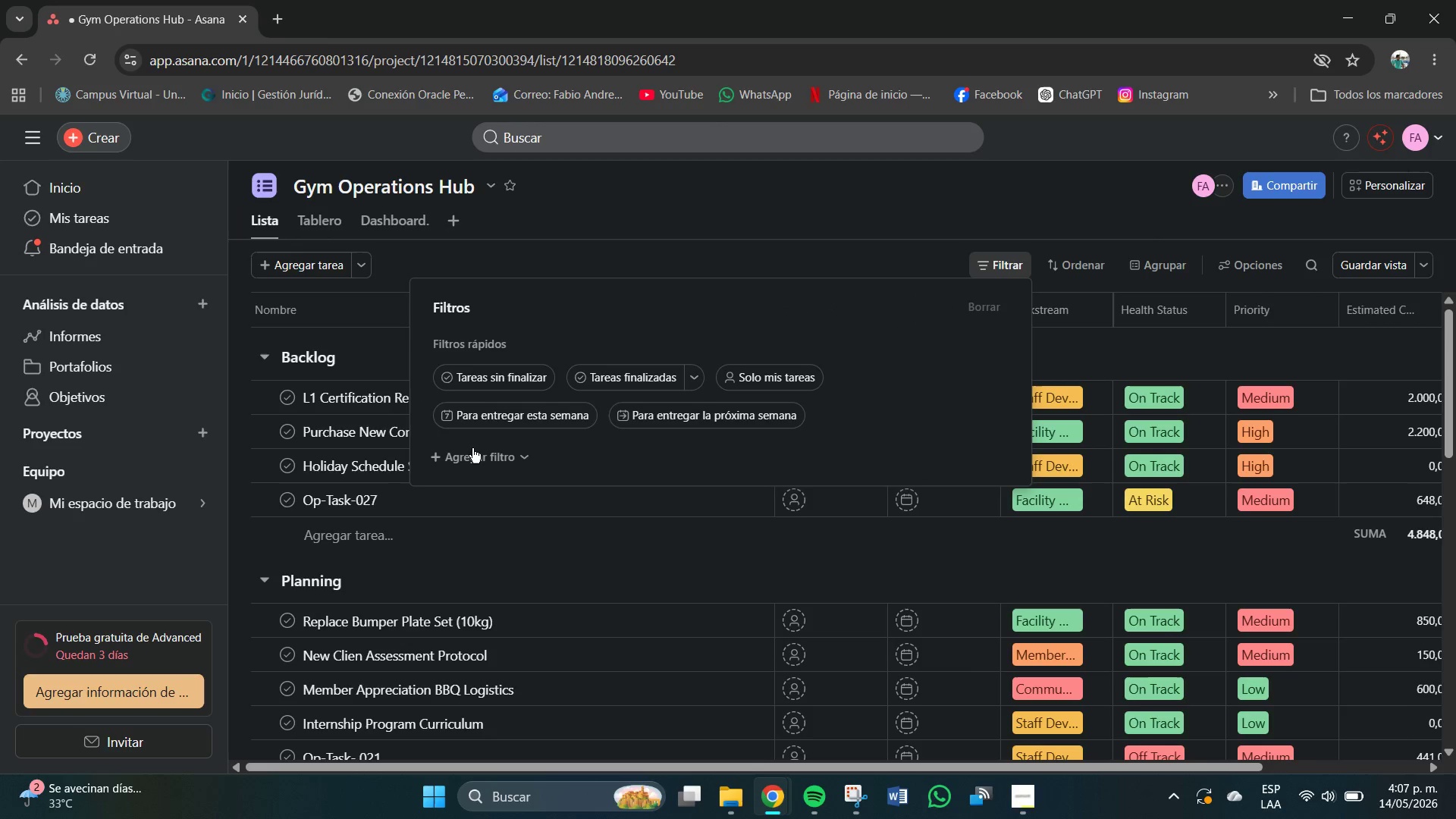 
left_click([473, 449])
 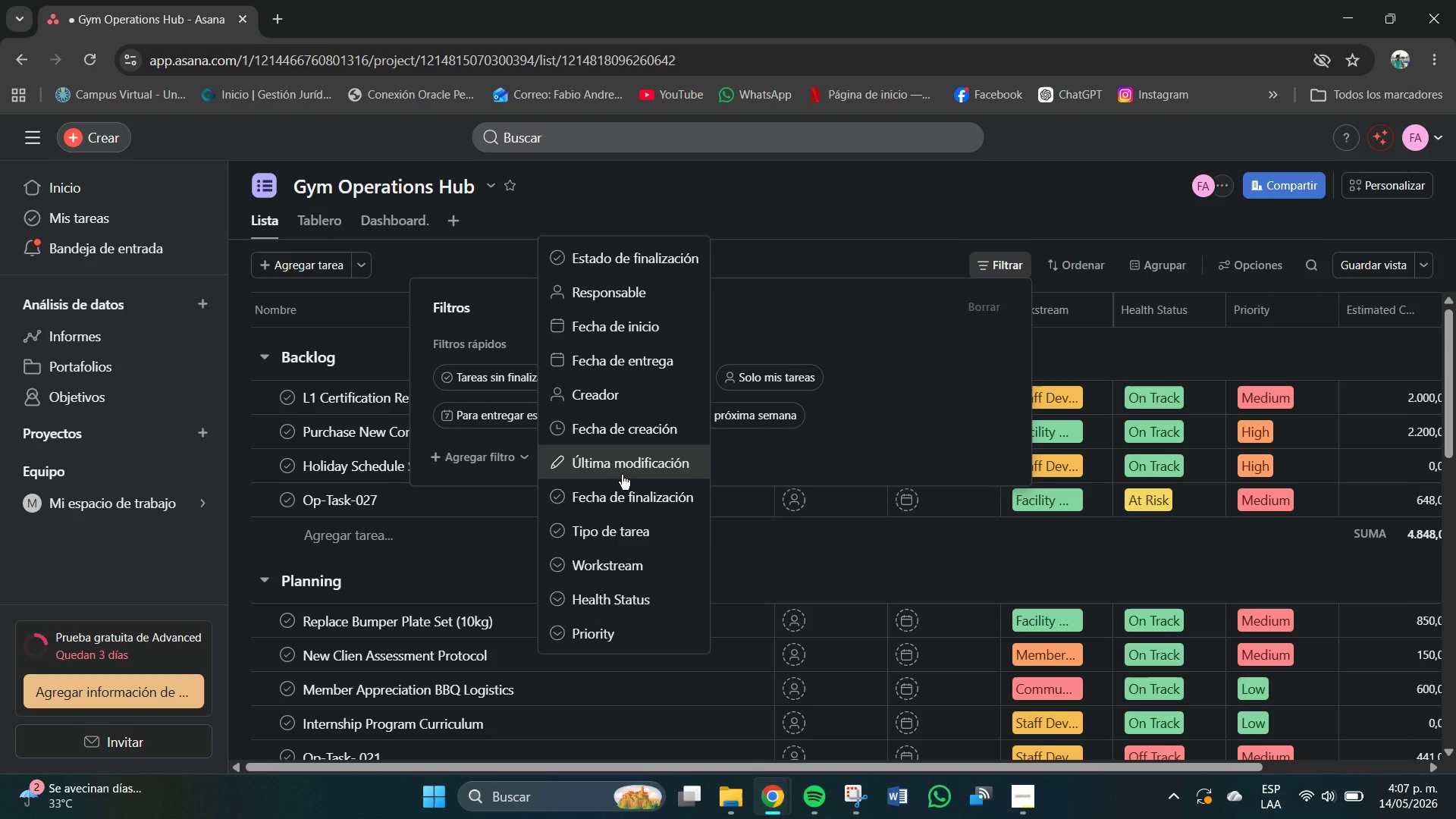 
left_click([629, 573])
 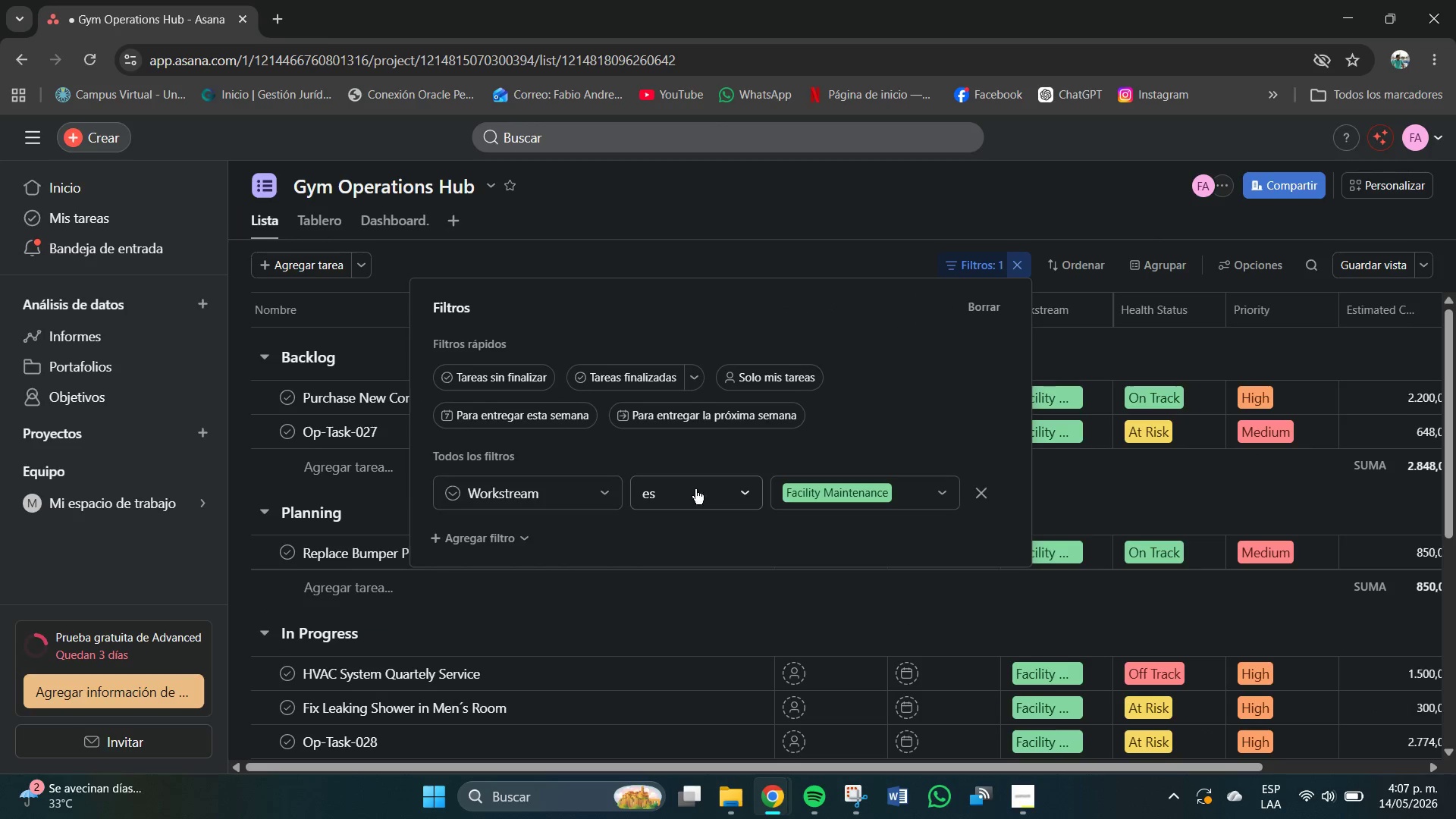 
left_click([791, 486])
 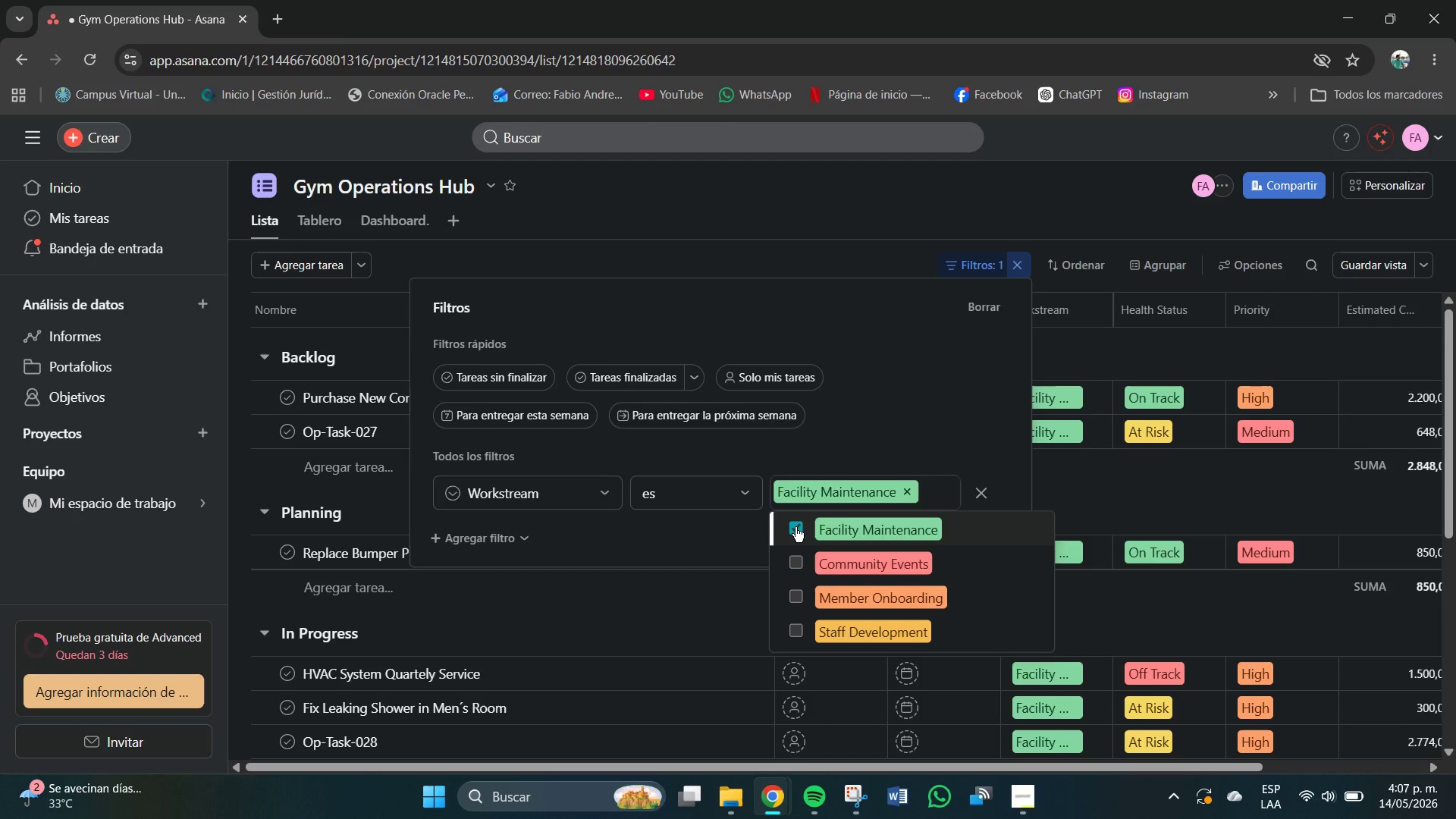 
left_click([795, 528])
 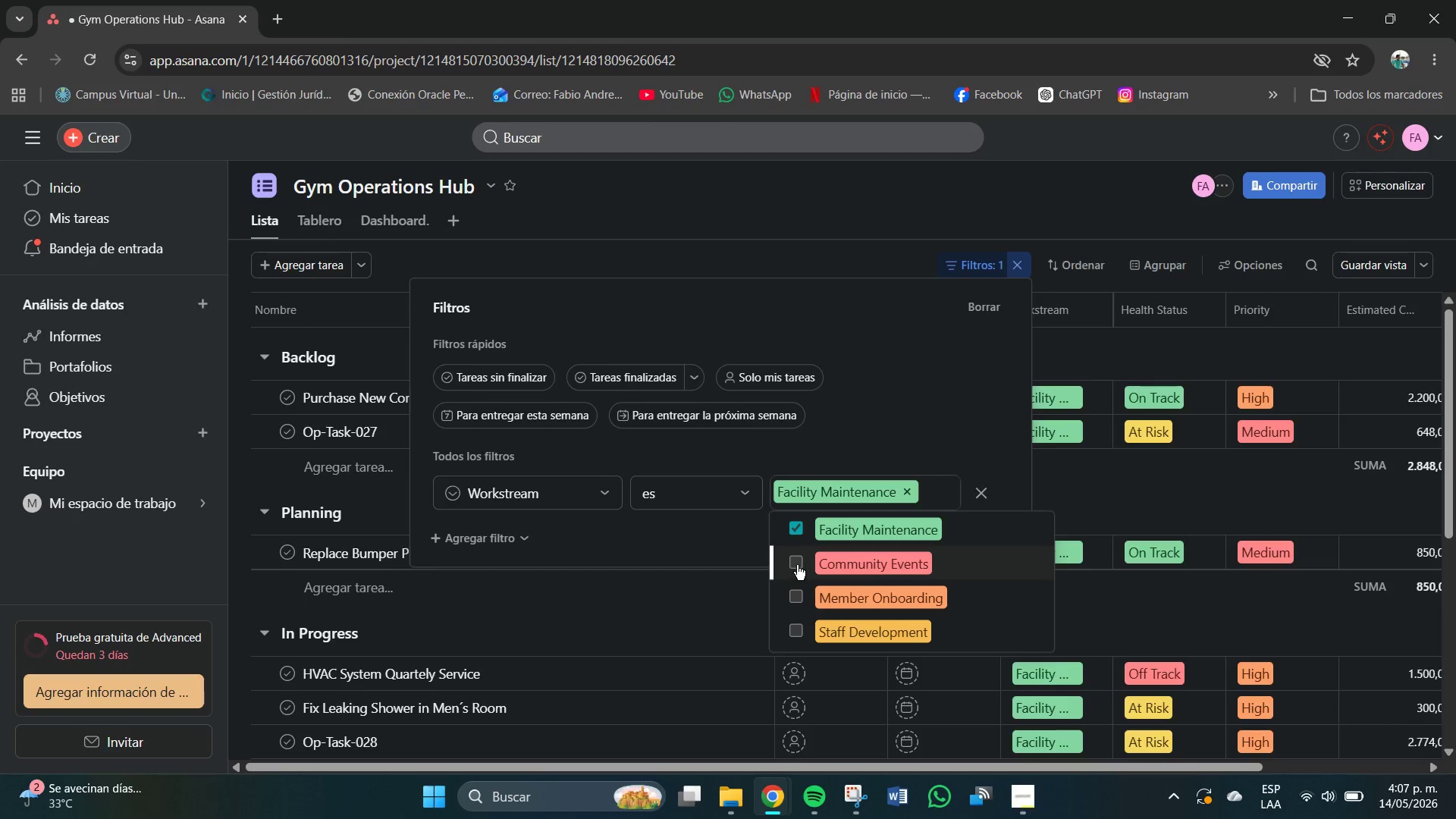 
left_click([795, 565])
 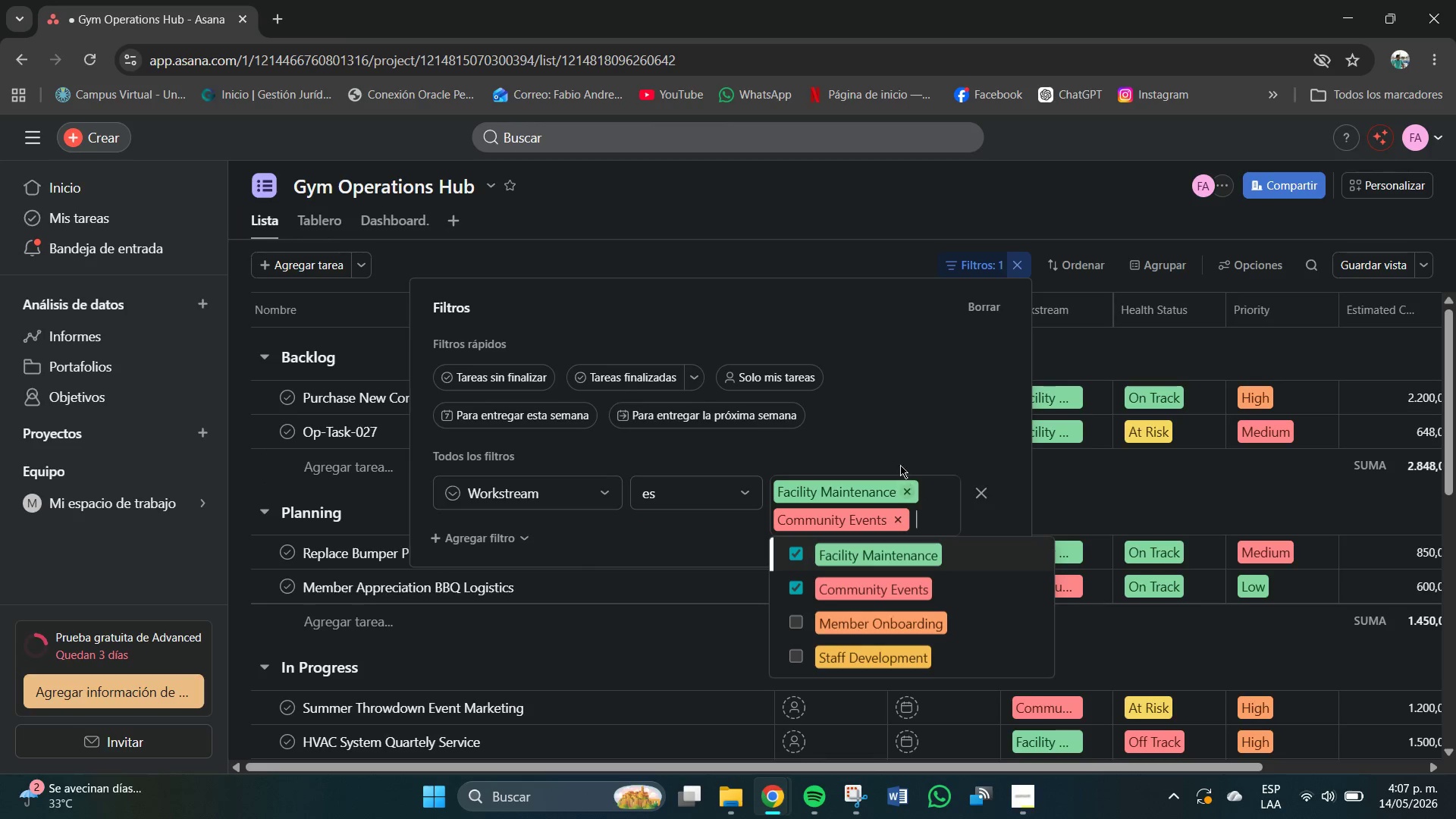 
wait(6.06)
 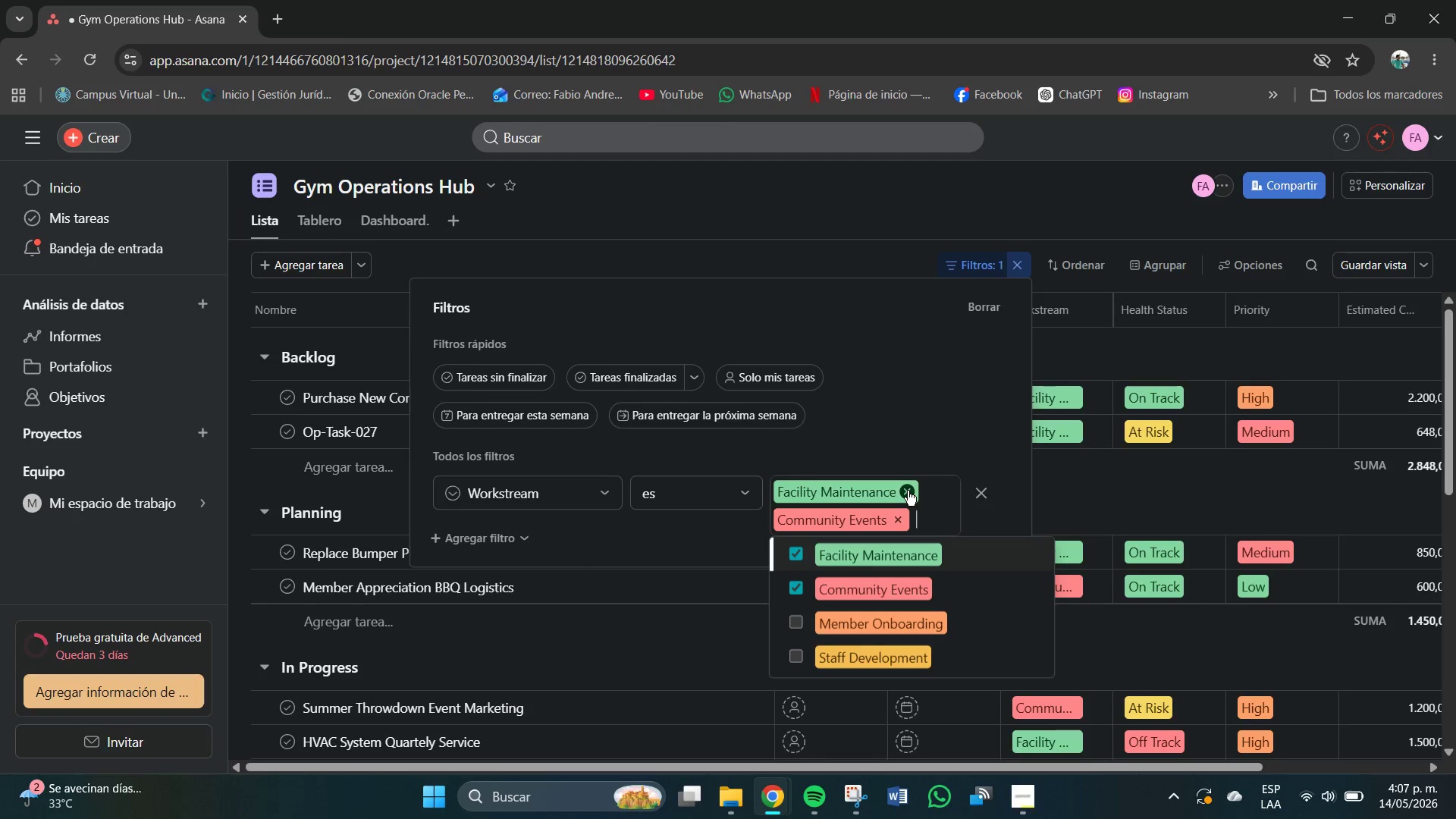 
left_click([708, 547])
 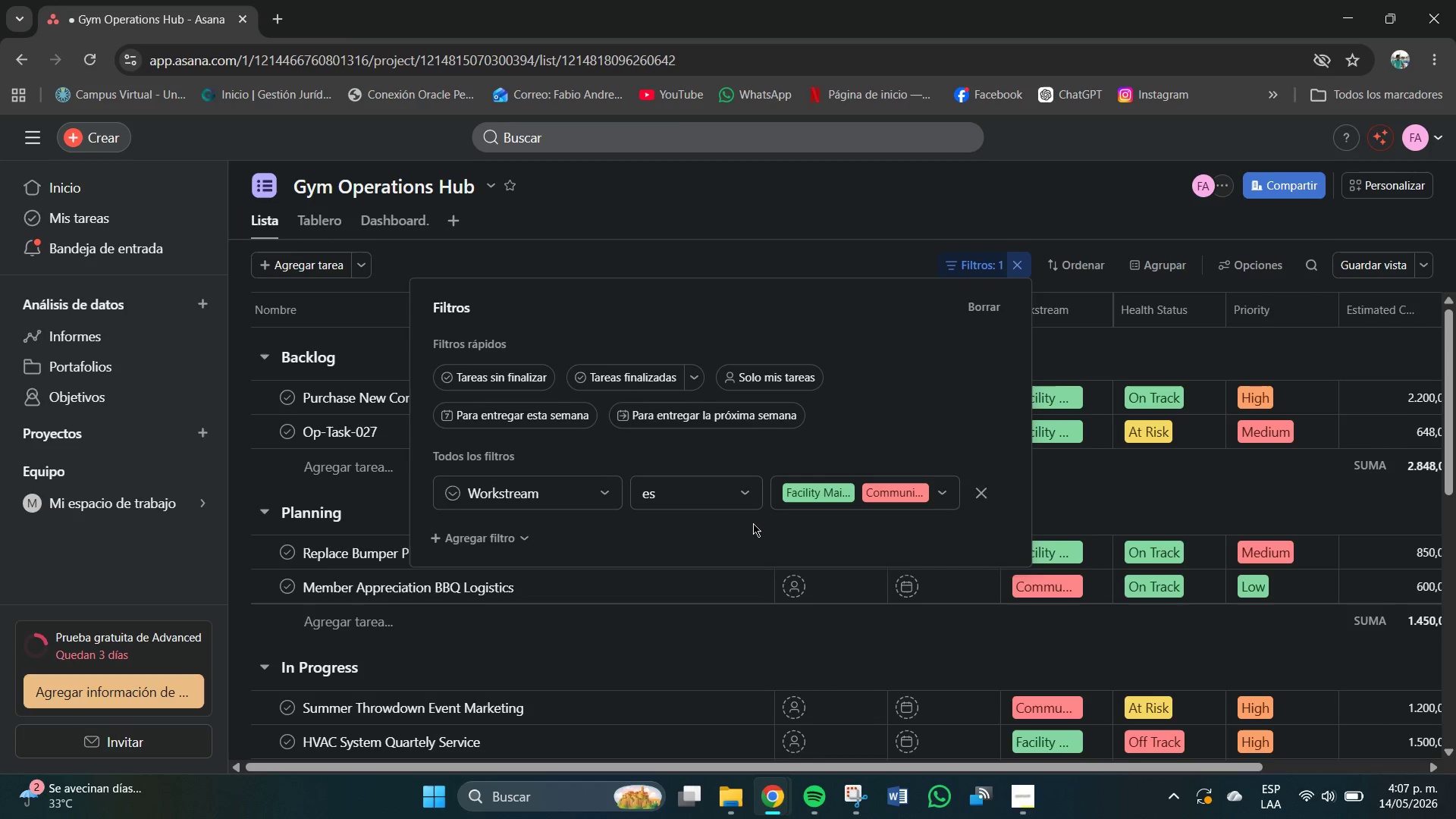 
wait(5.48)
 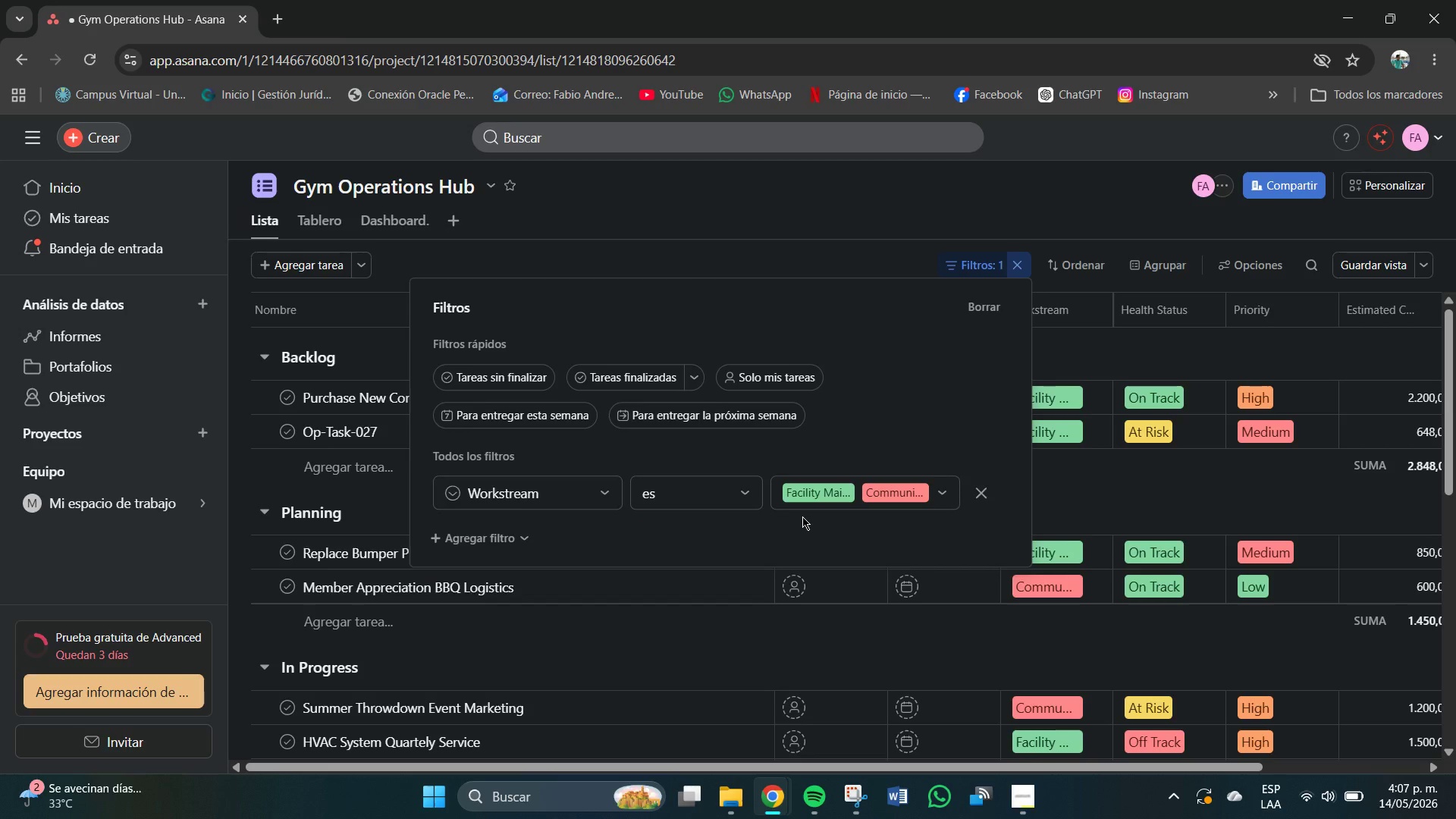 
left_click([495, 537])
 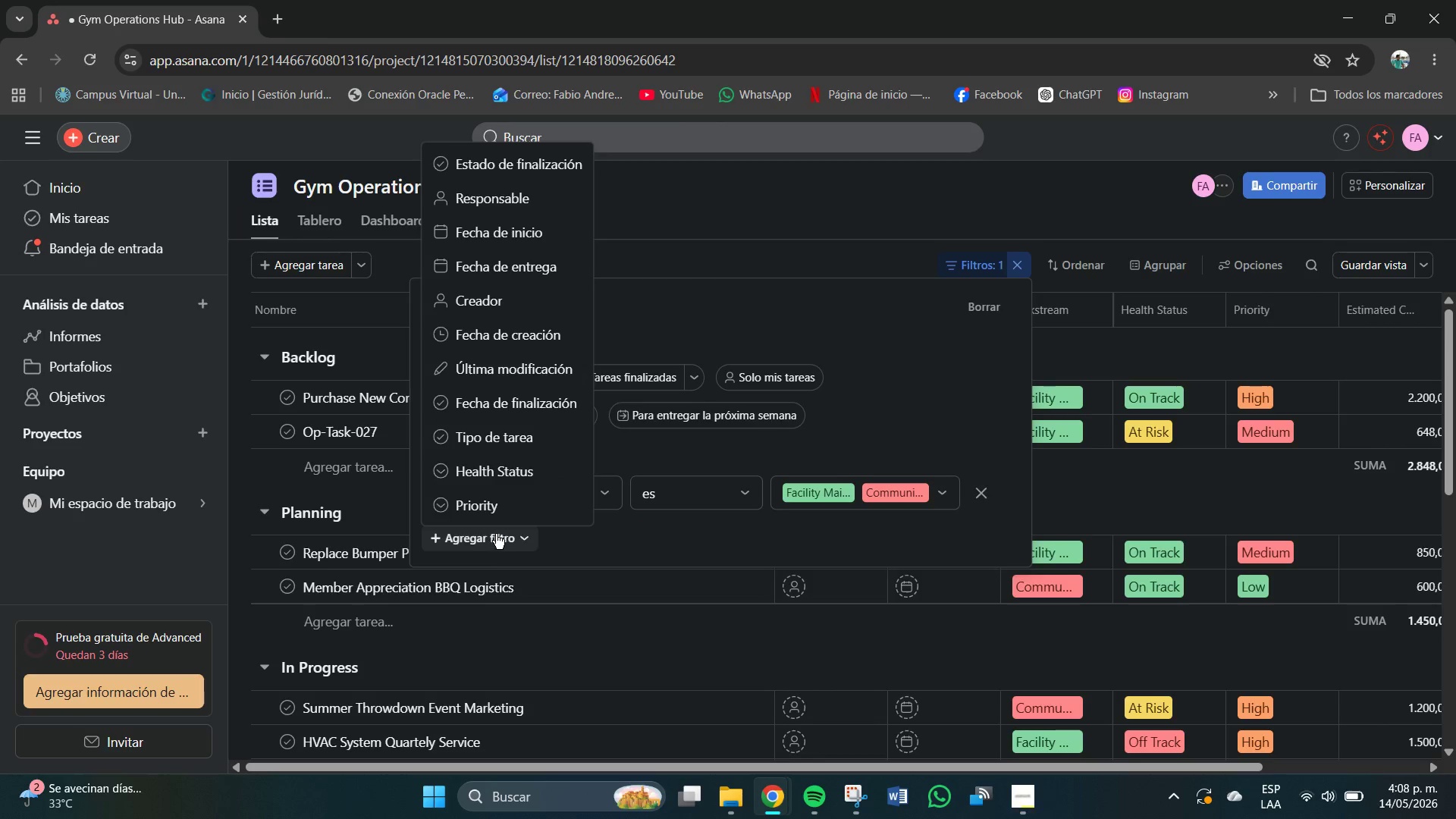 
left_click([531, 475])
 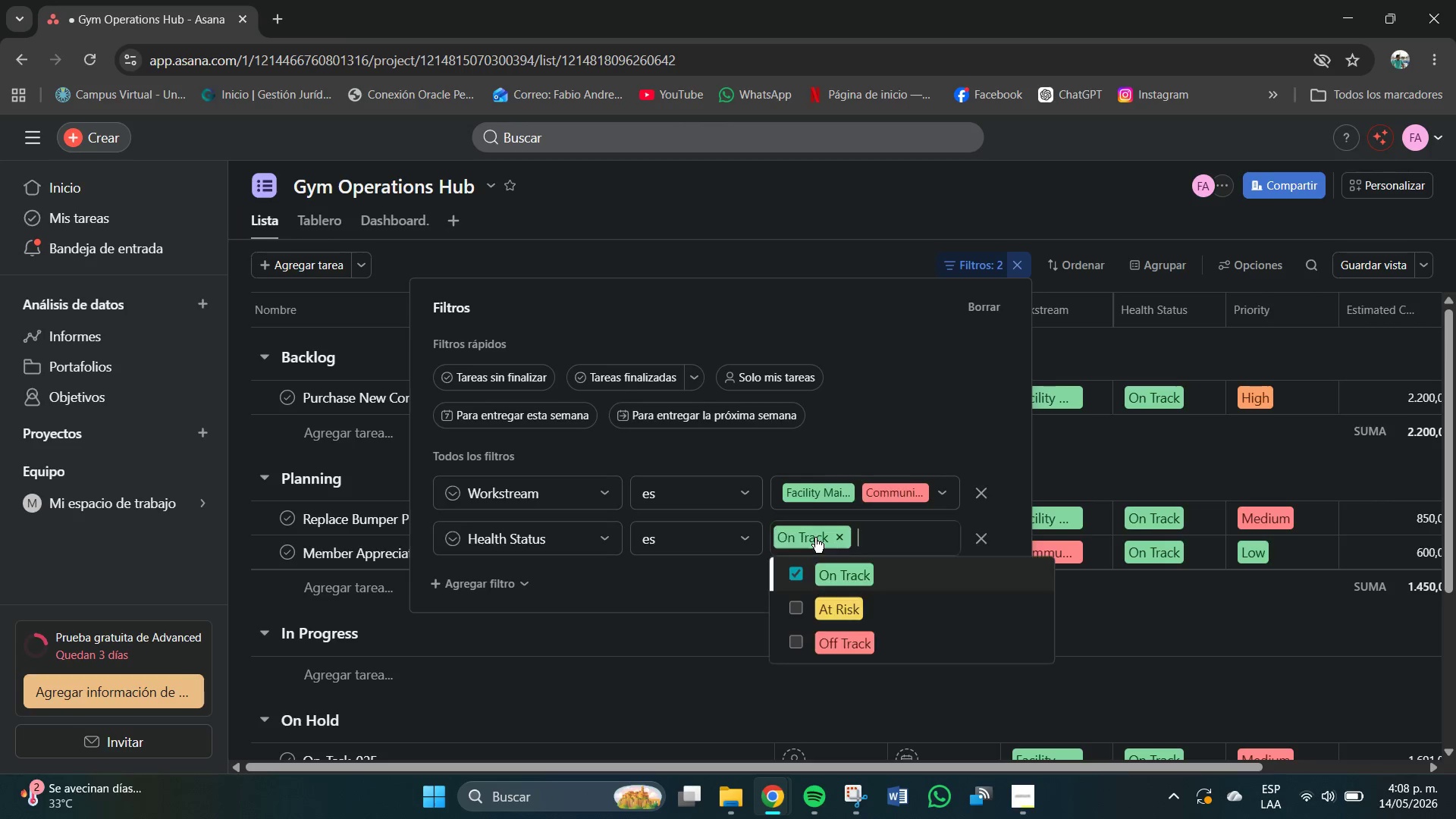 
left_click([799, 610])
 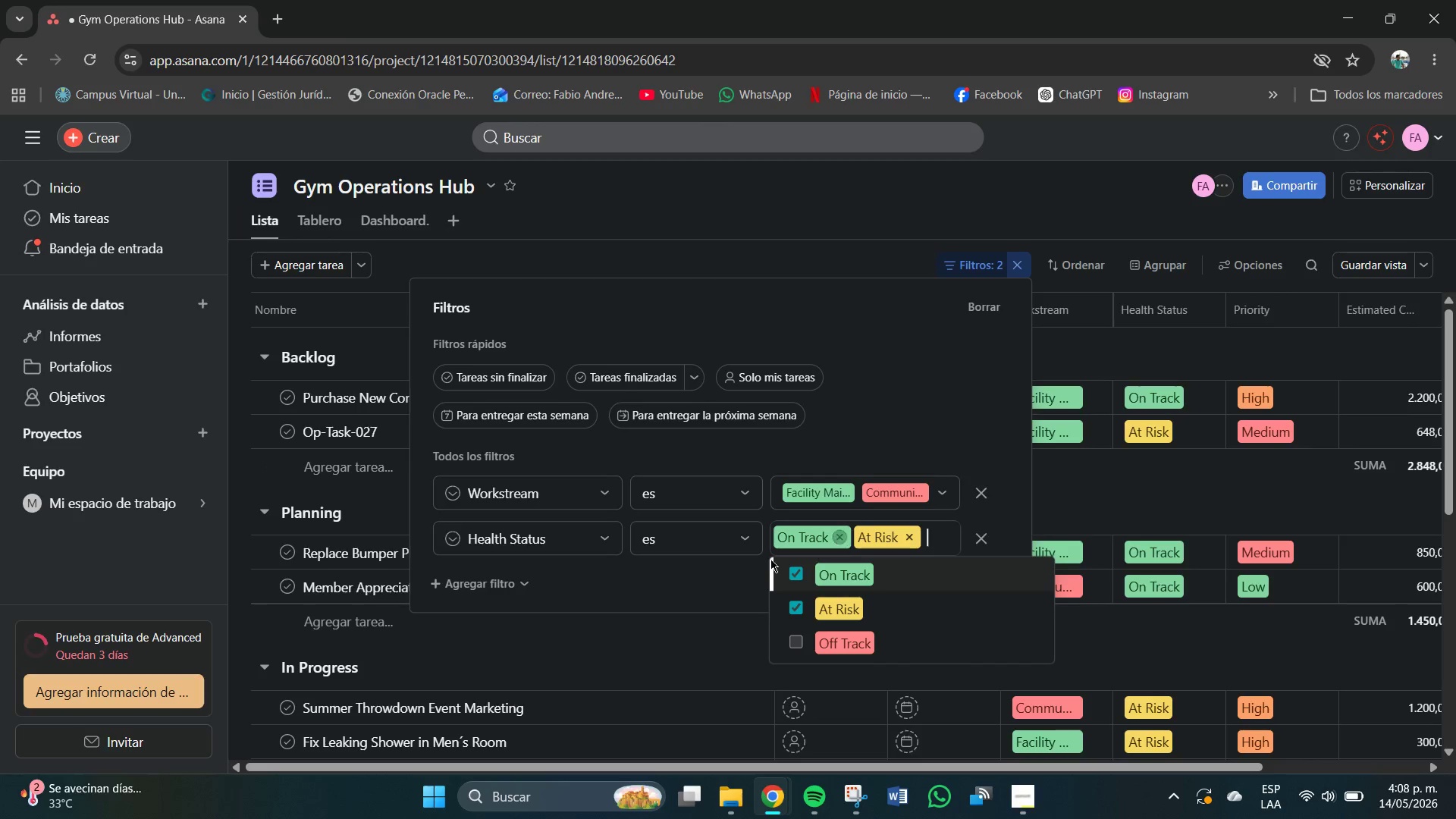 
left_click([728, 584])
 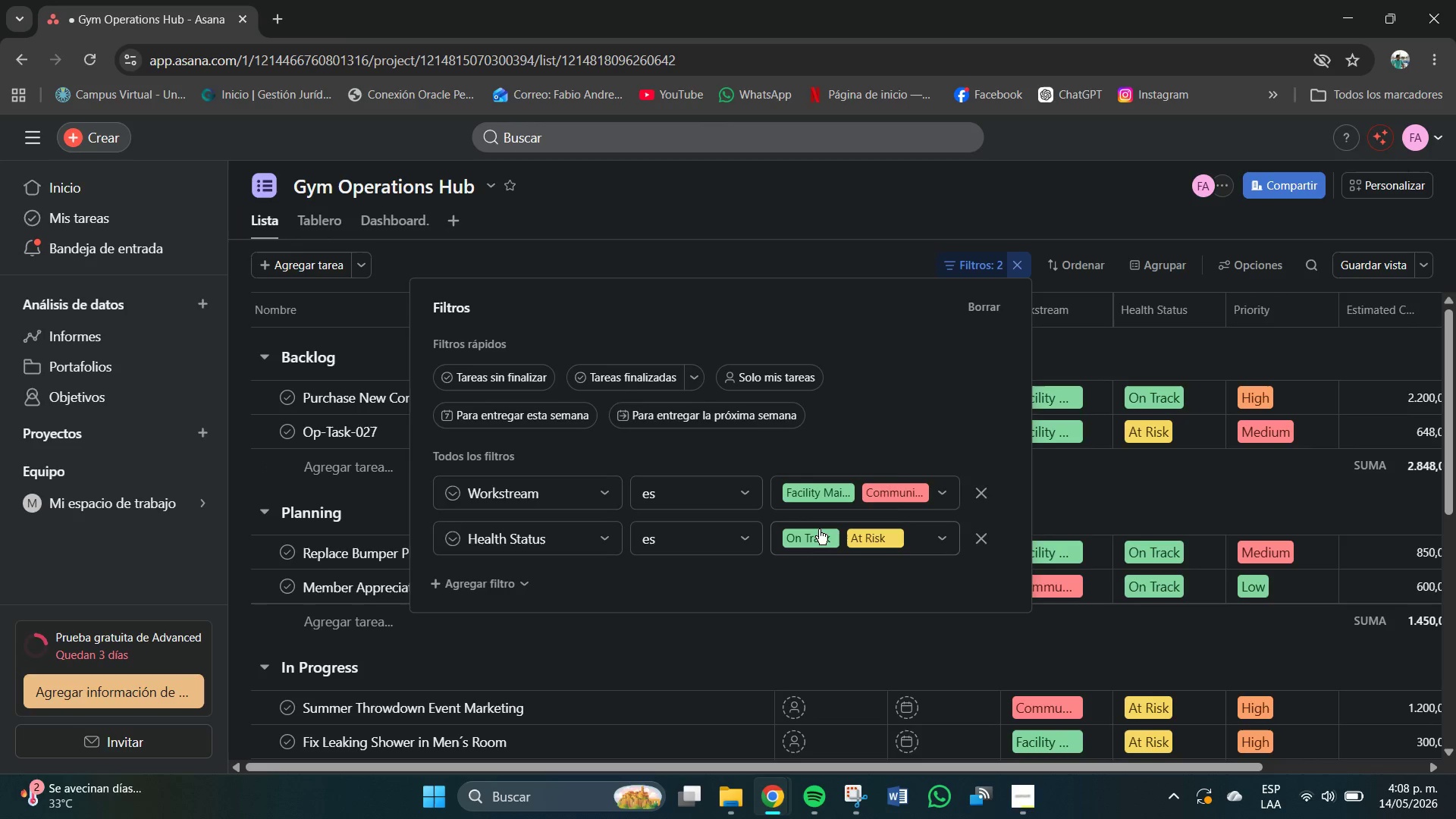 
left_click([818, 543])
 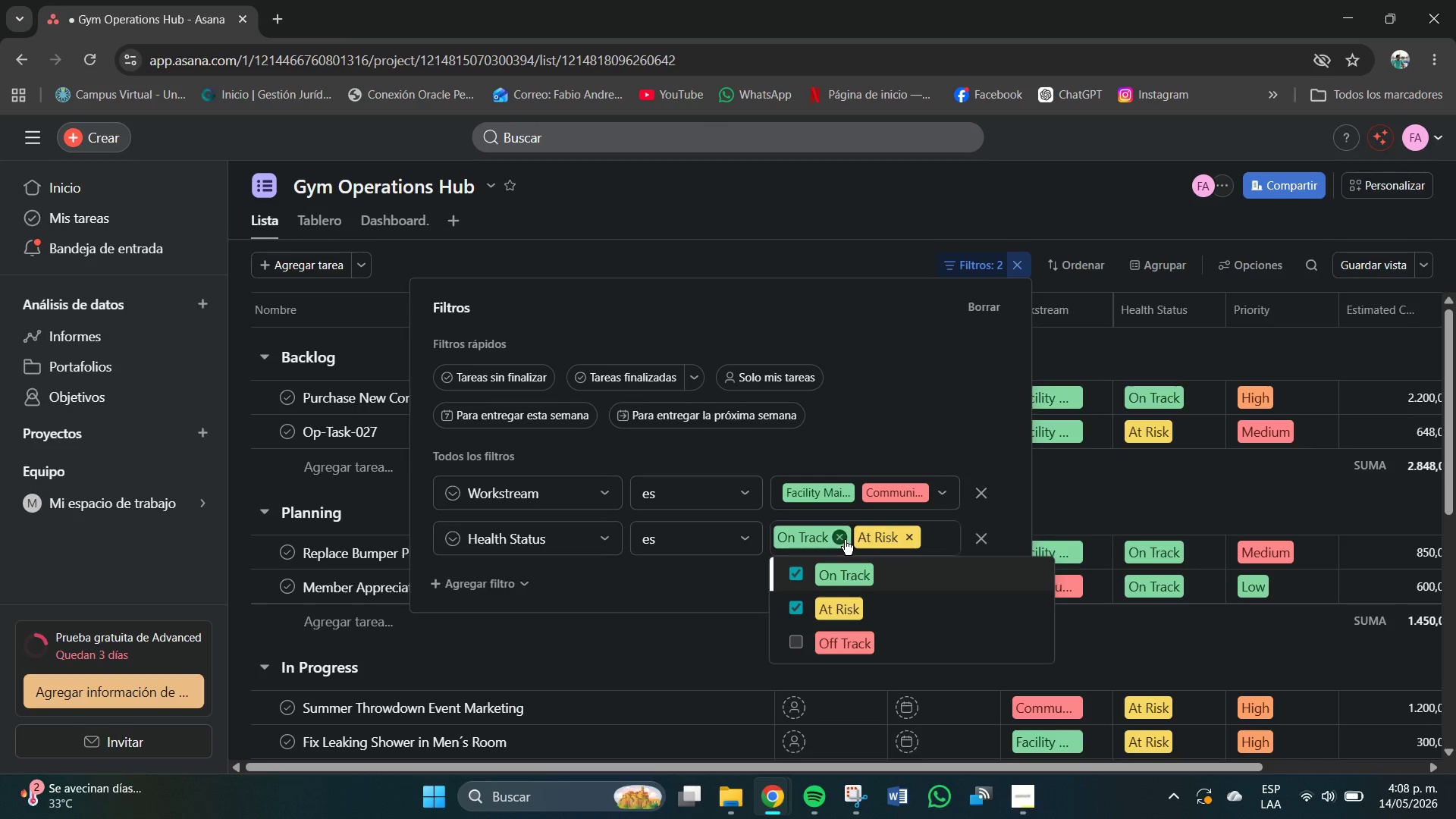 
left_click([845, 539])
 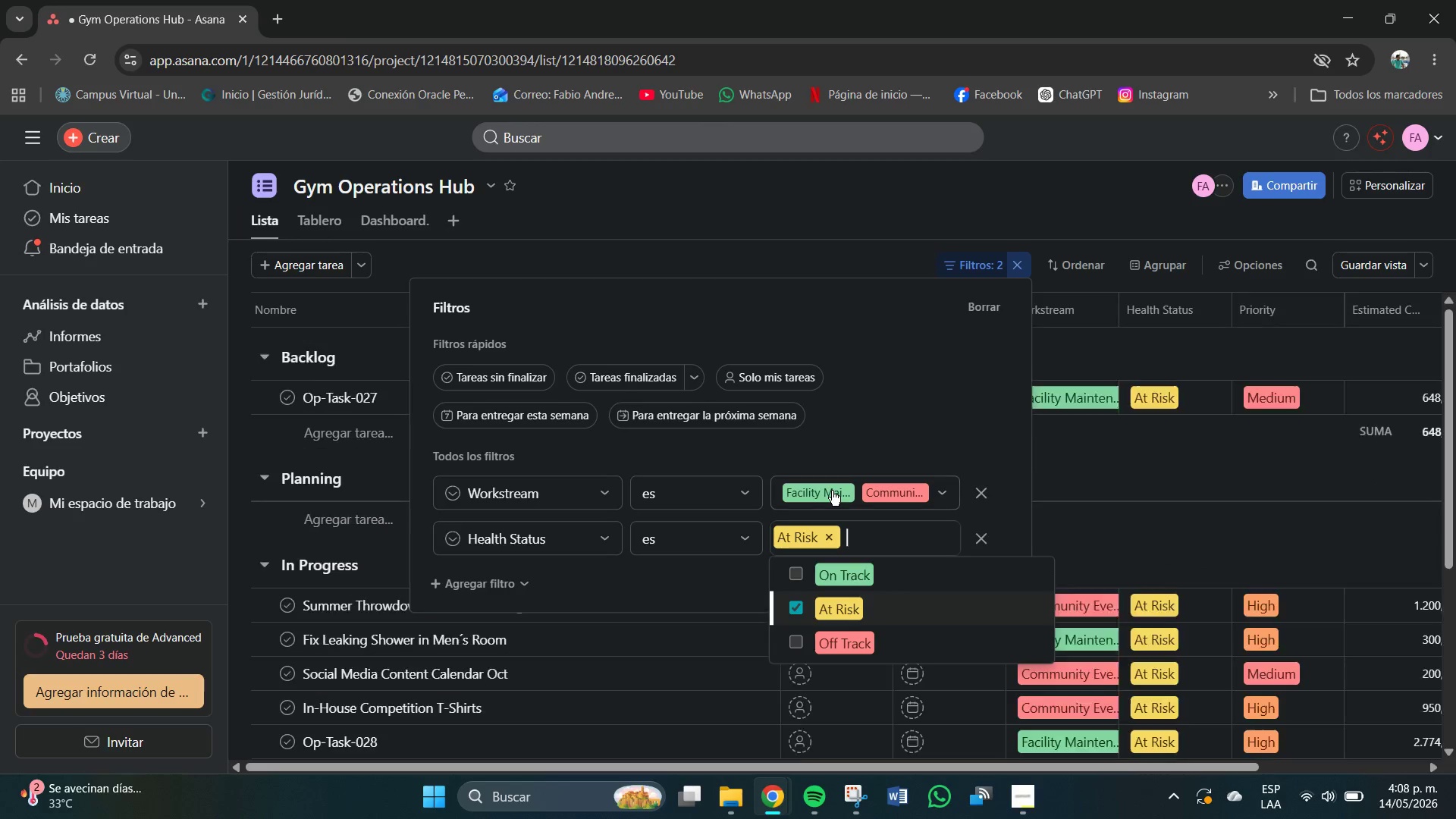 
left_click([830, 491])
 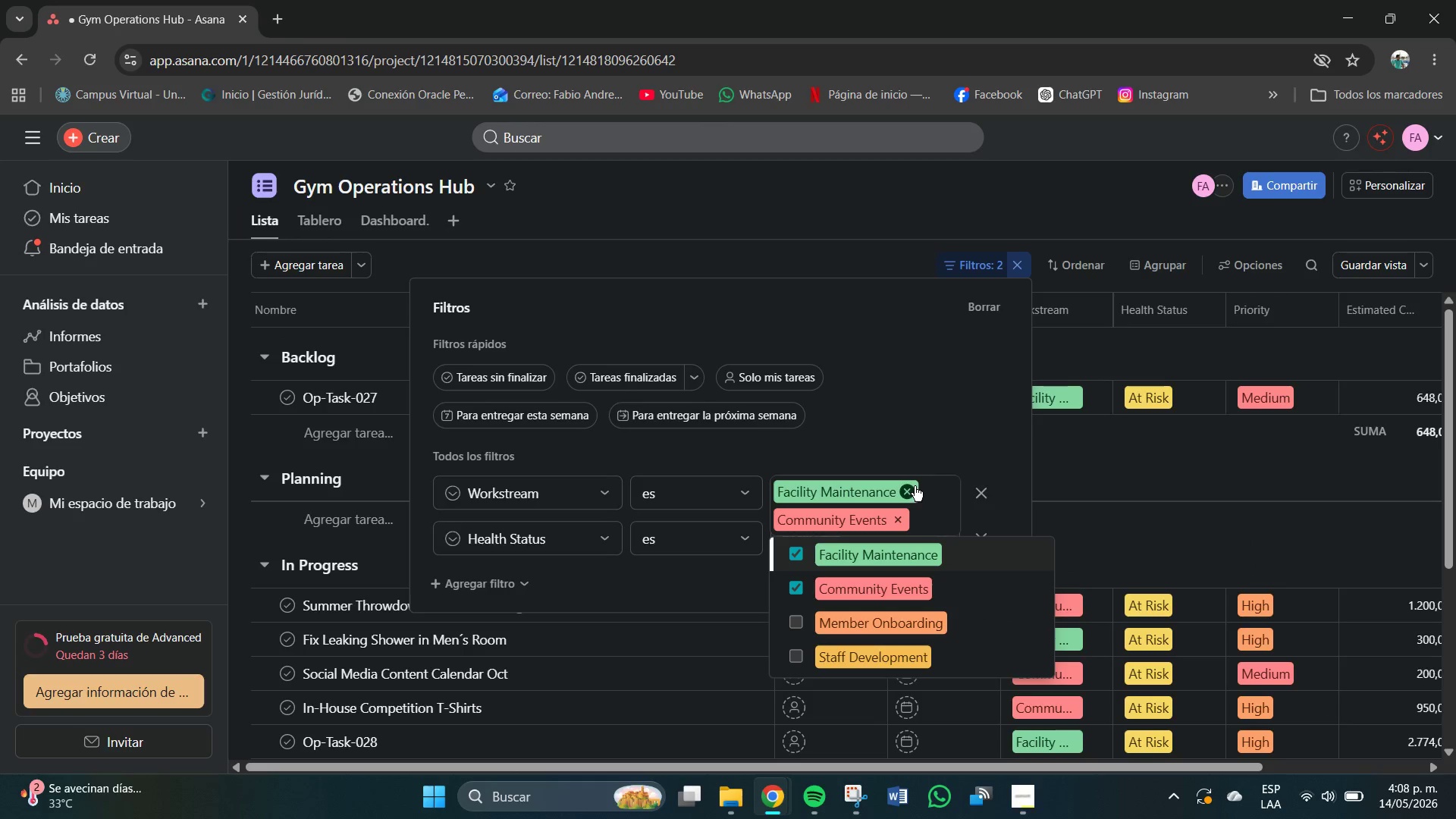 
left_click([906, 488])
 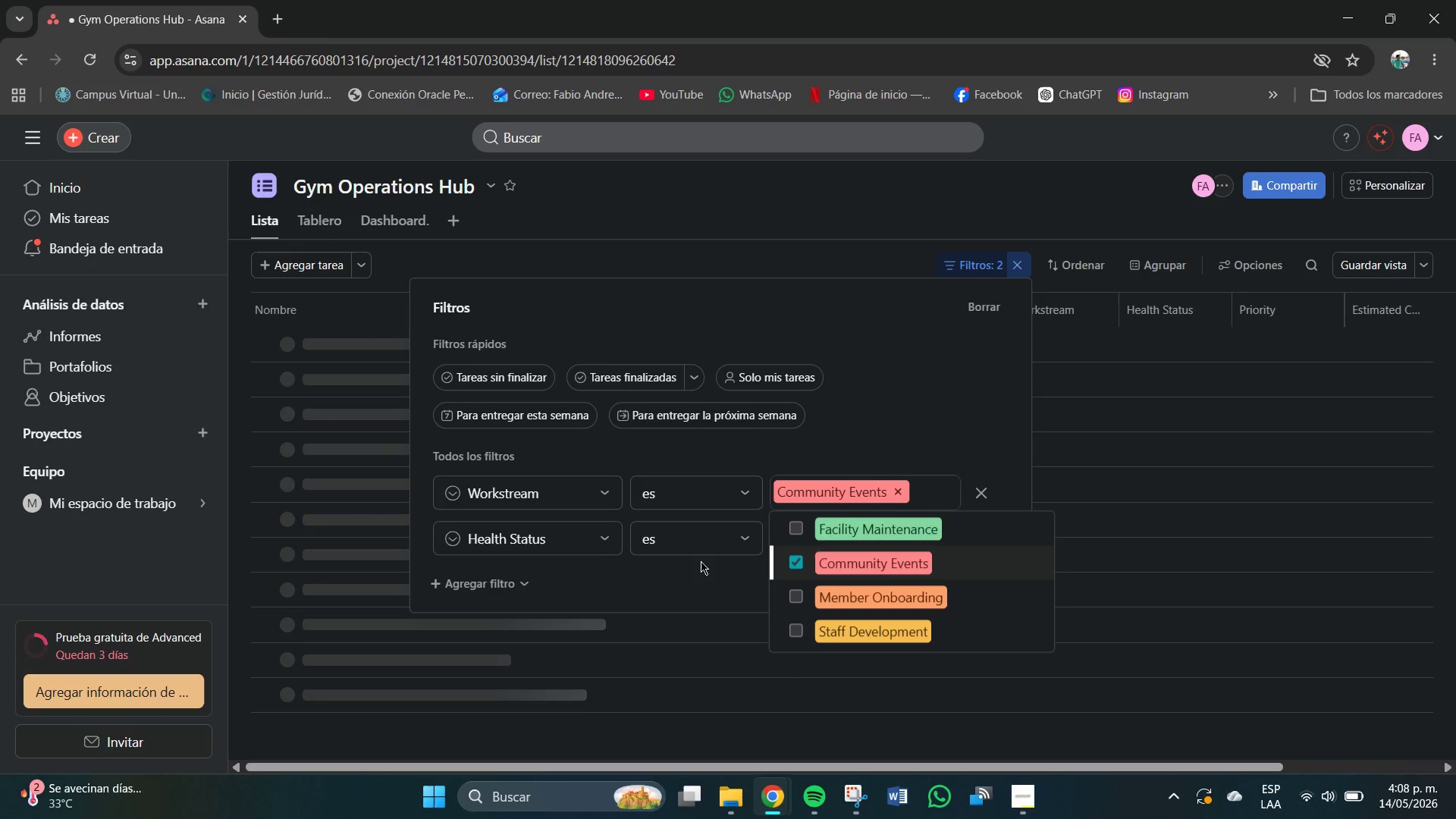 
left_click([697, 569])
 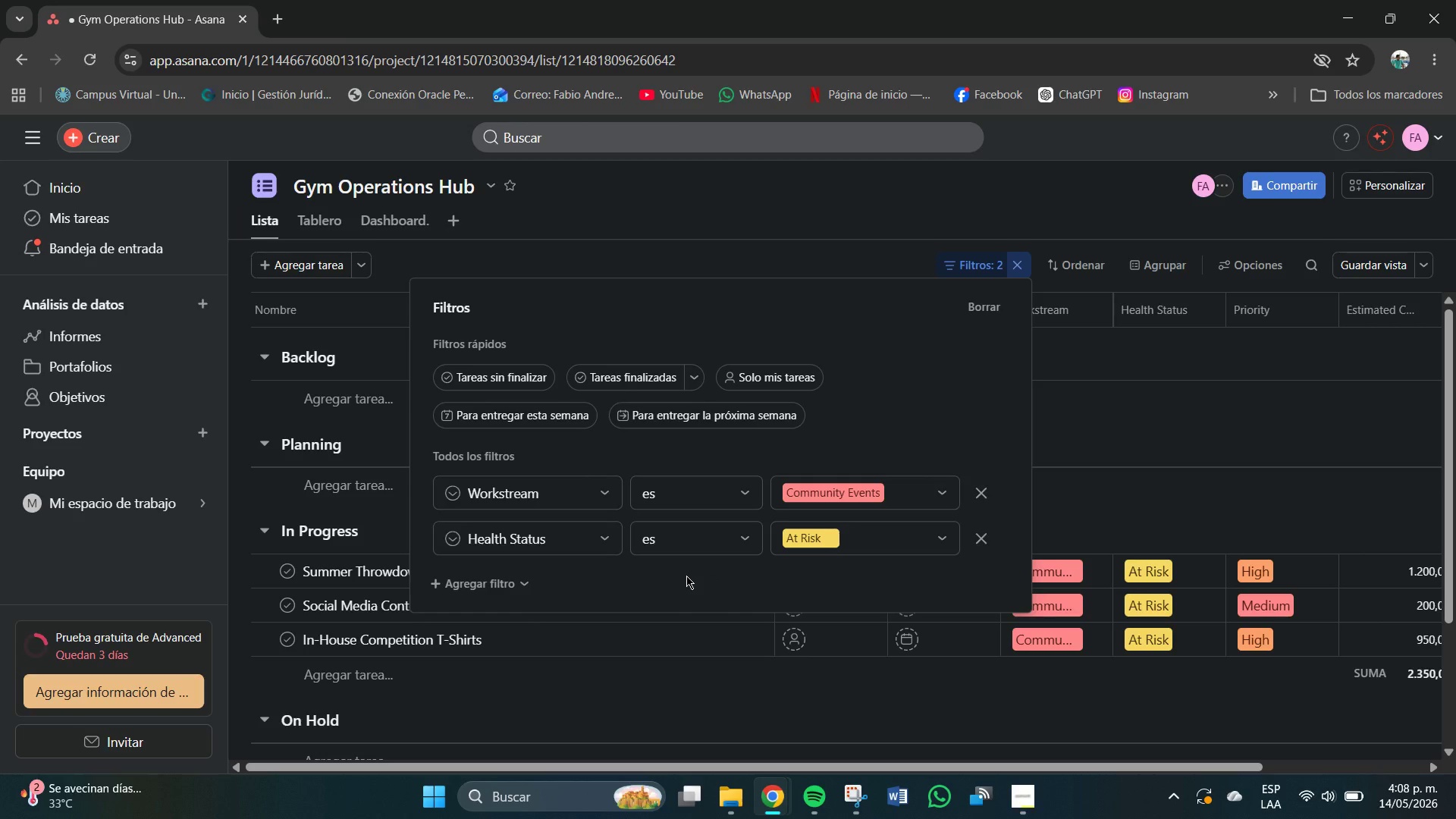 
wait(6.17)
 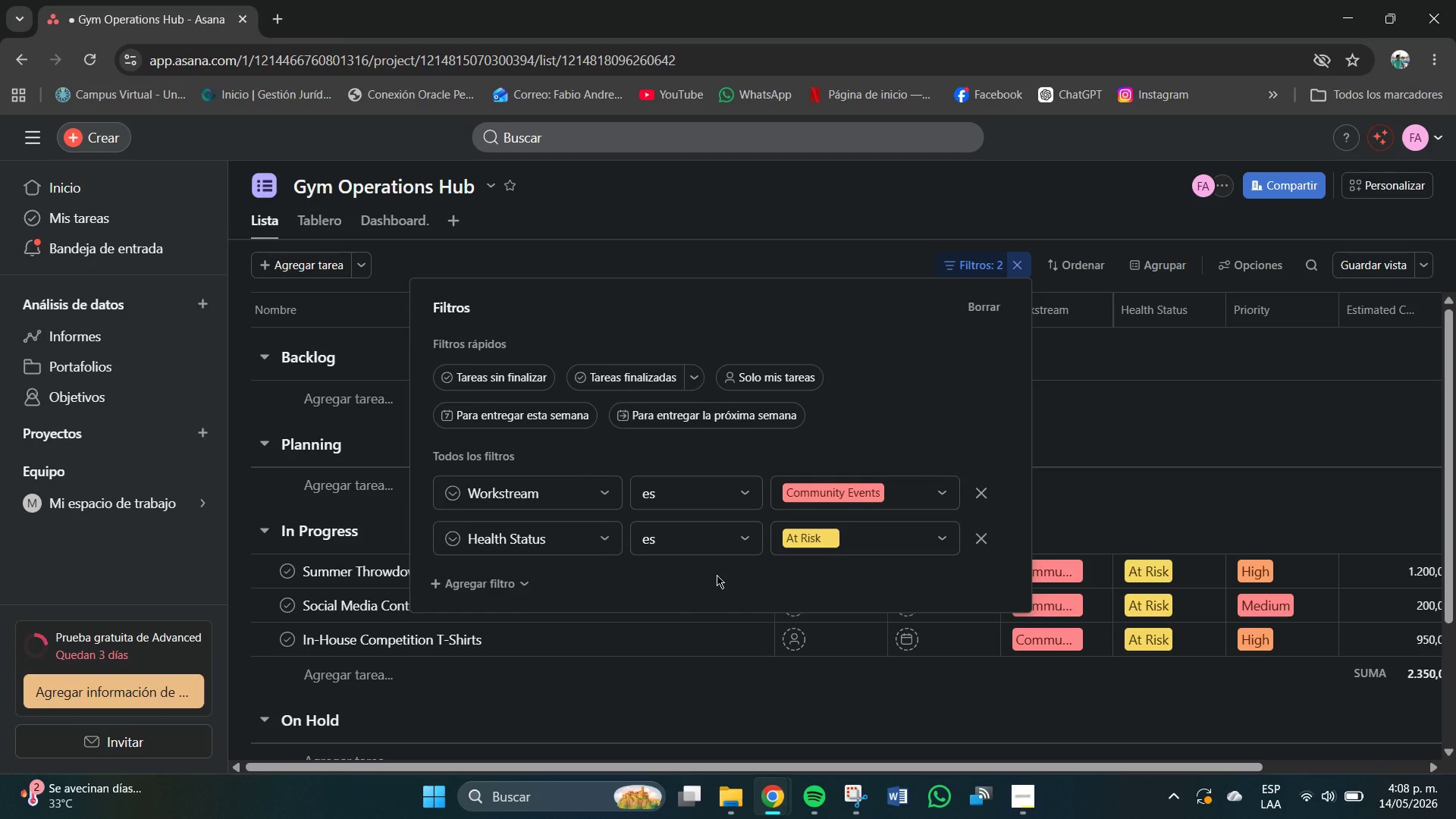 
left_click([733, 583])
 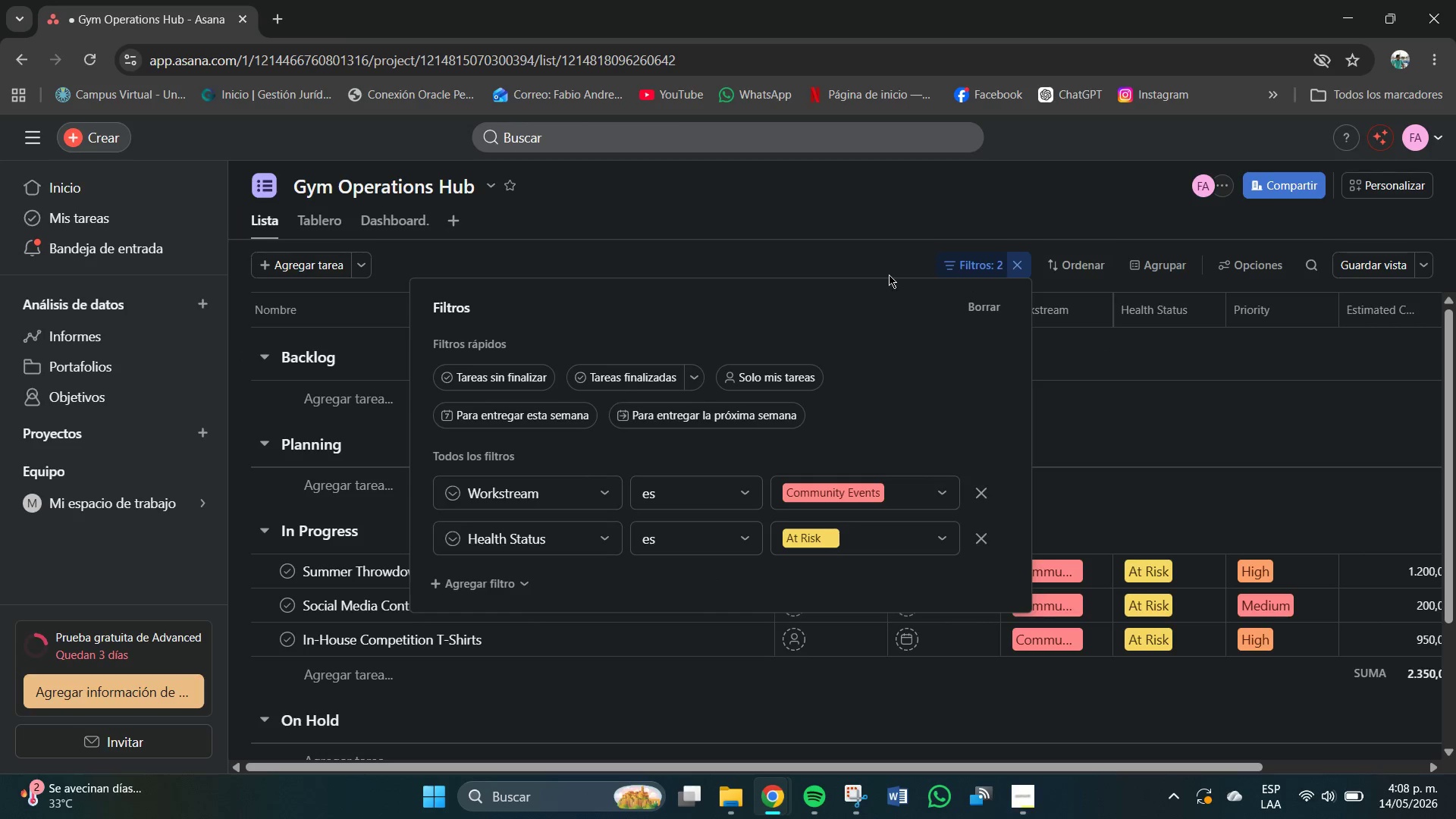 
left_click([868, 257])
 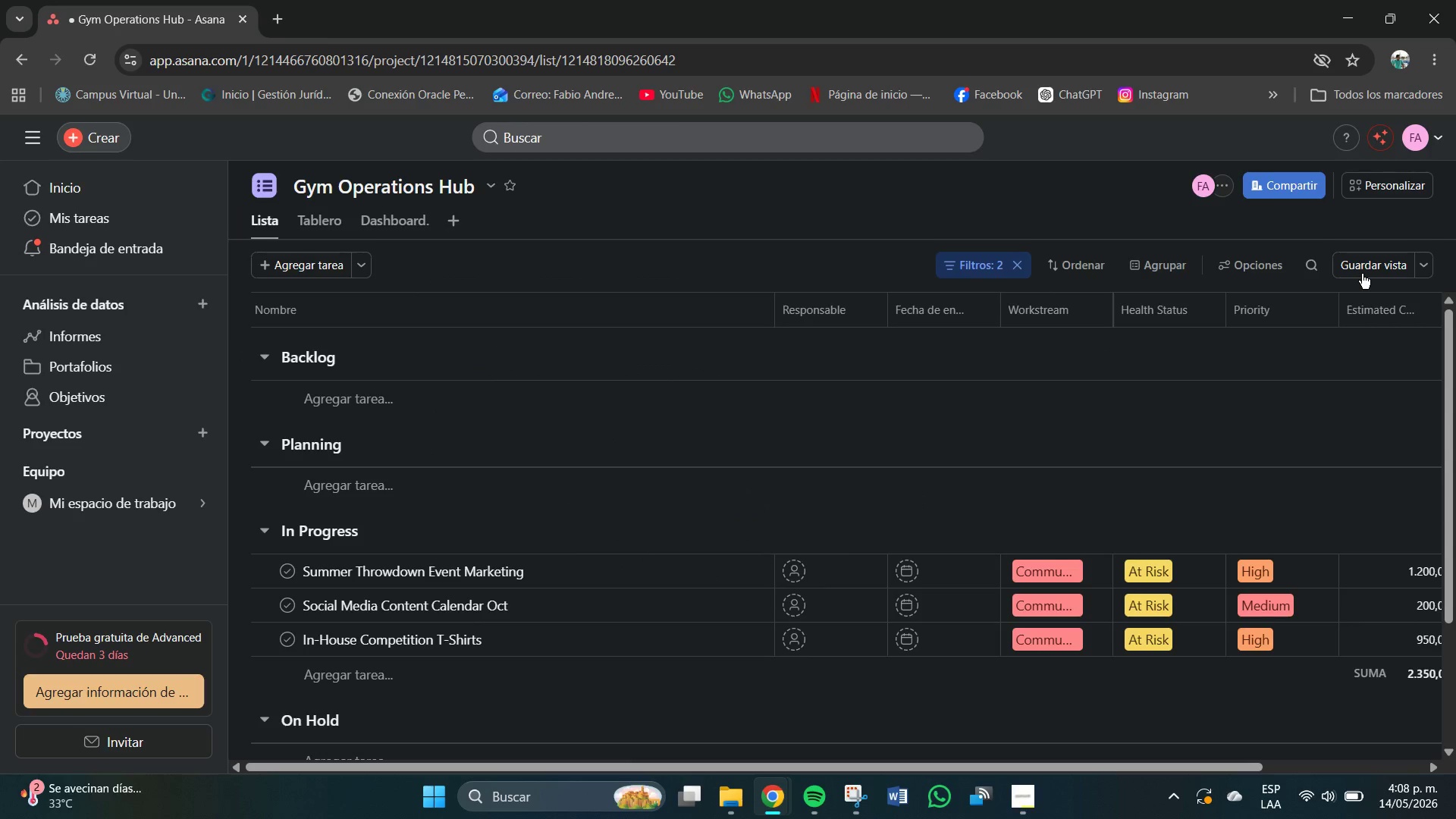 
left_click([1362, 272])
 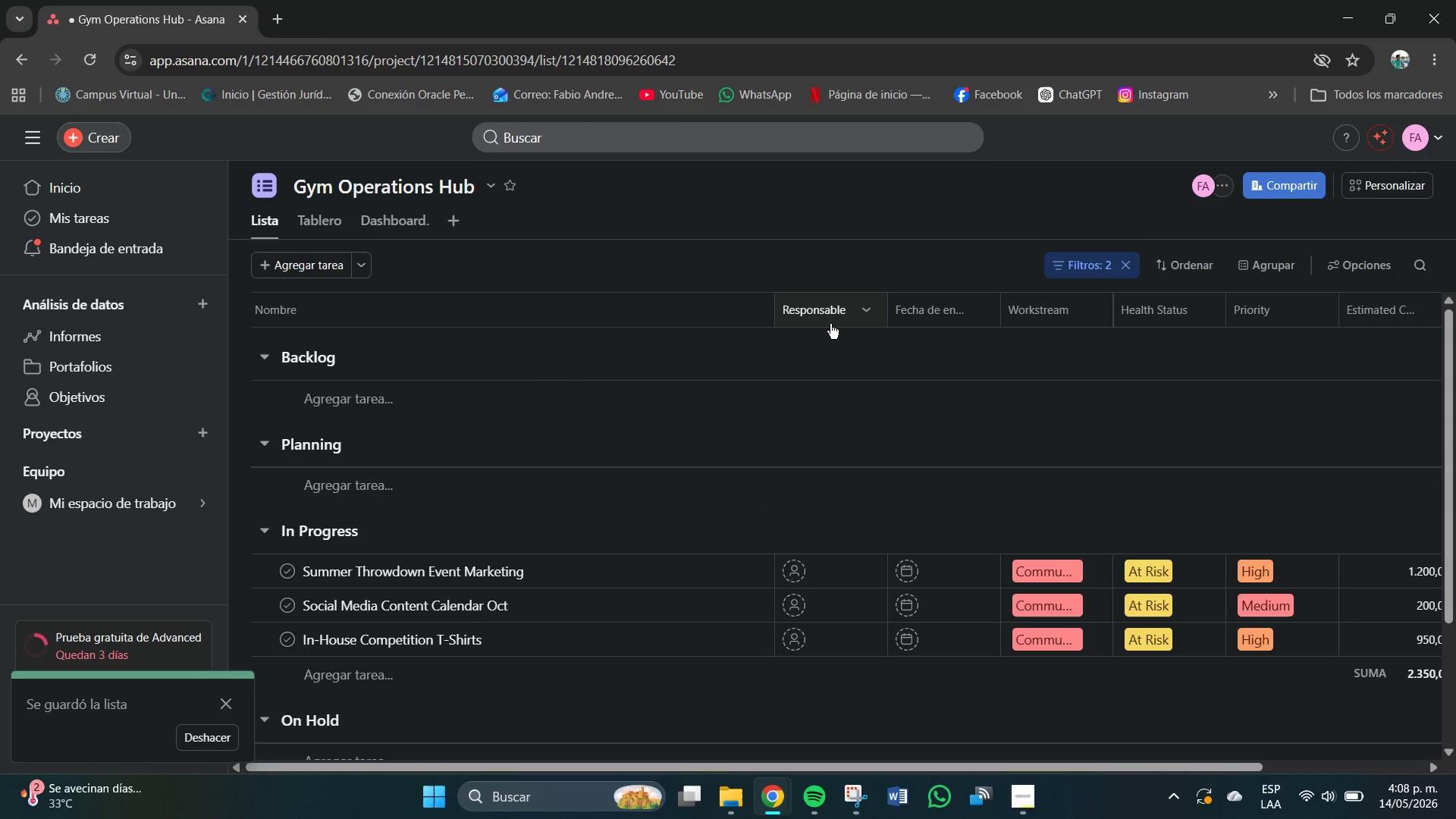 
scroll: coordinate [623, 514], scroll_direction: down, amount: 6.0
 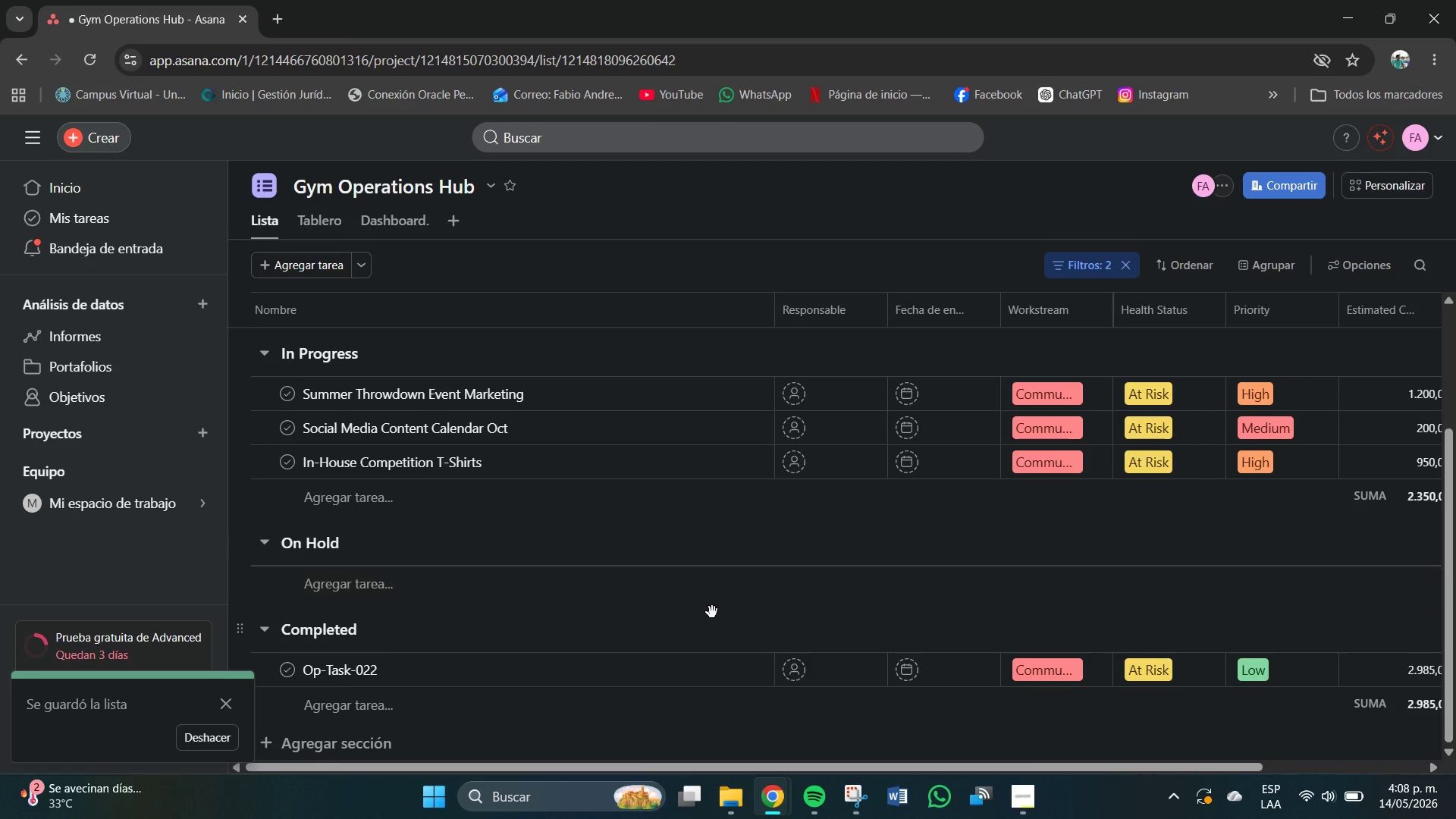 
scroll: coordinate [300, 463], scroll_direction: up, amount: 1.0
 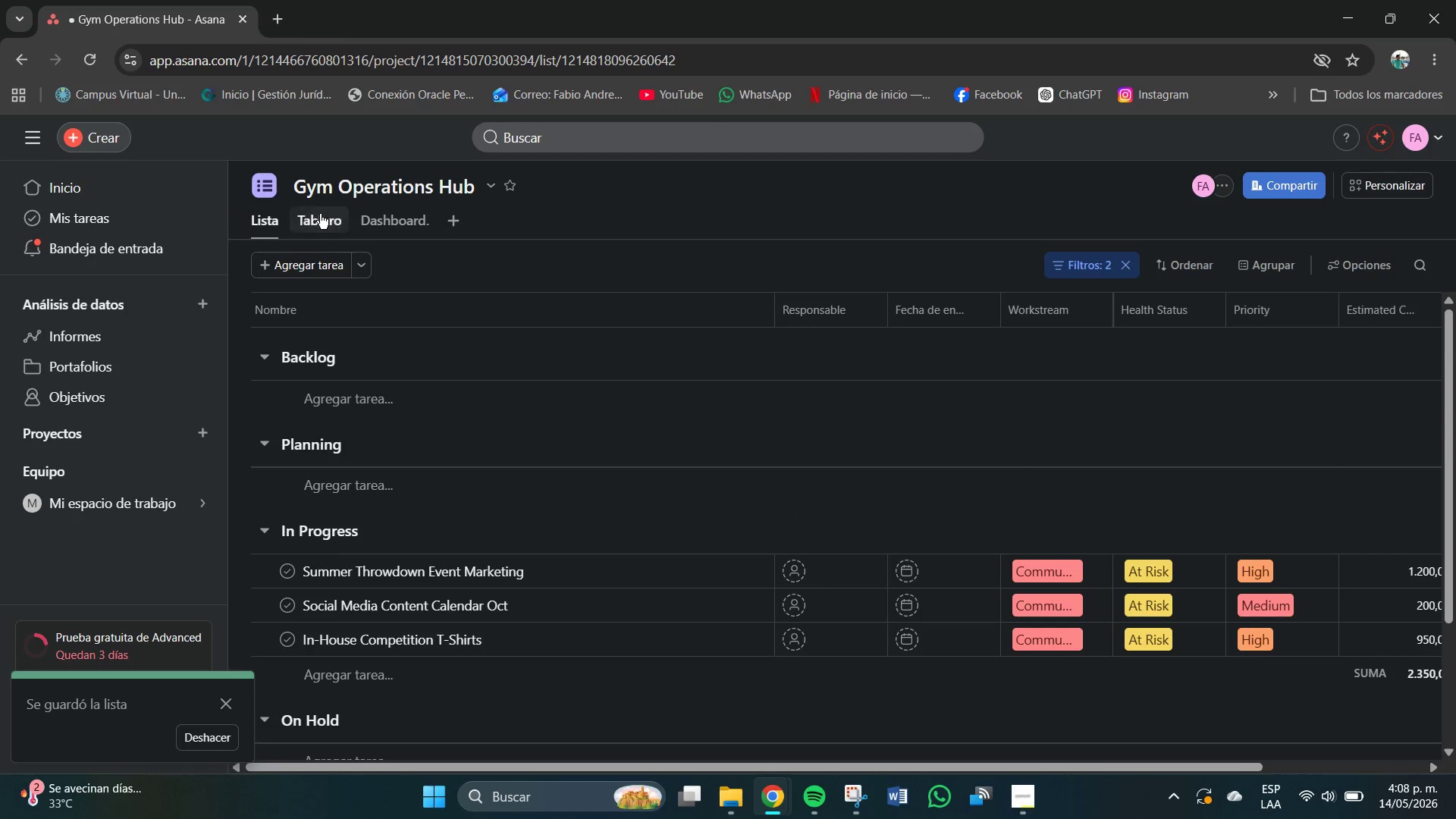 
left_click([319, 214])
 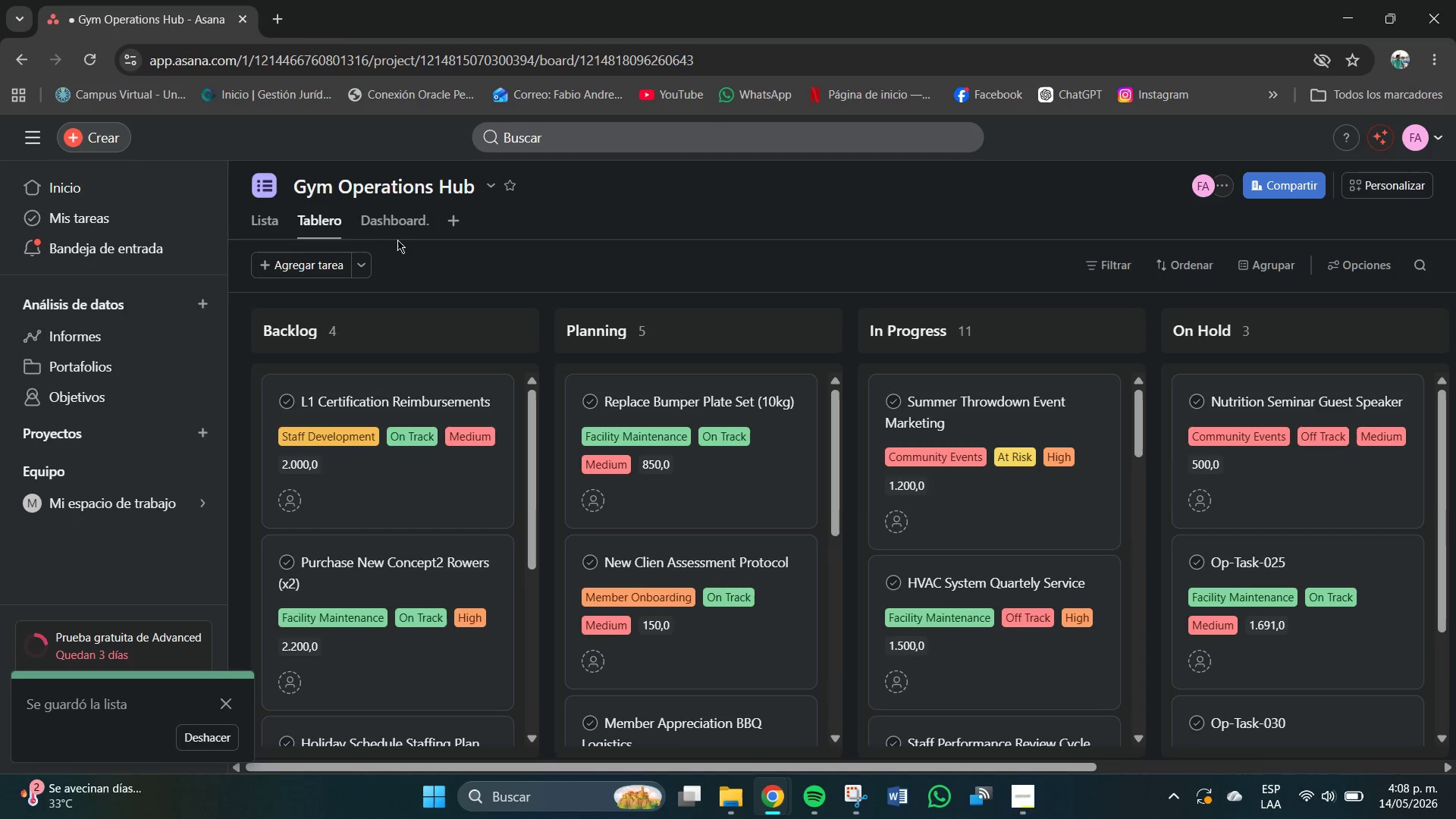 
left_click([383, 218])
 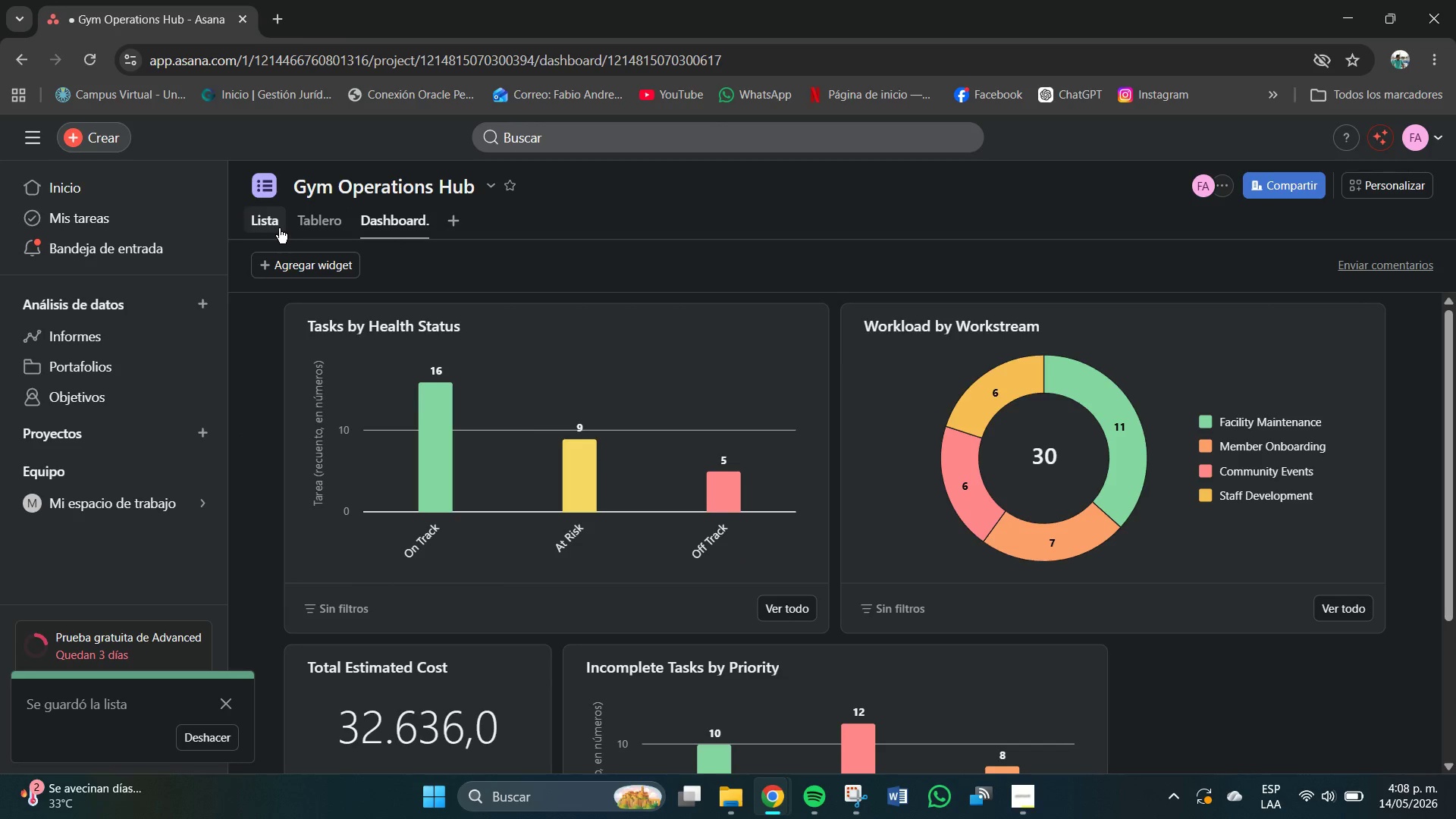 
left_click([279, 228])
 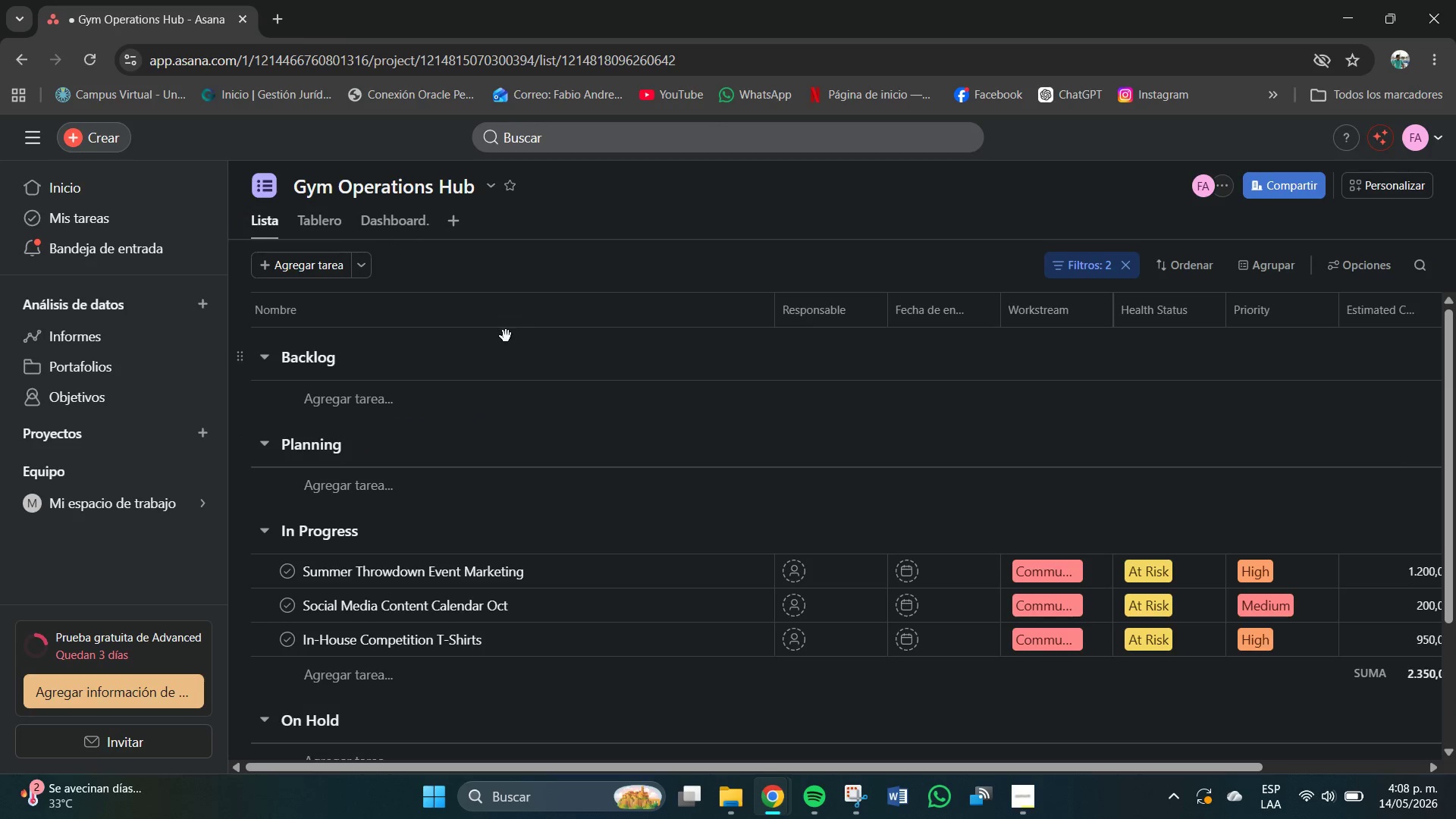 
scroll: coordinate [520, 180], scroll_direction: up, amount: 5.0
 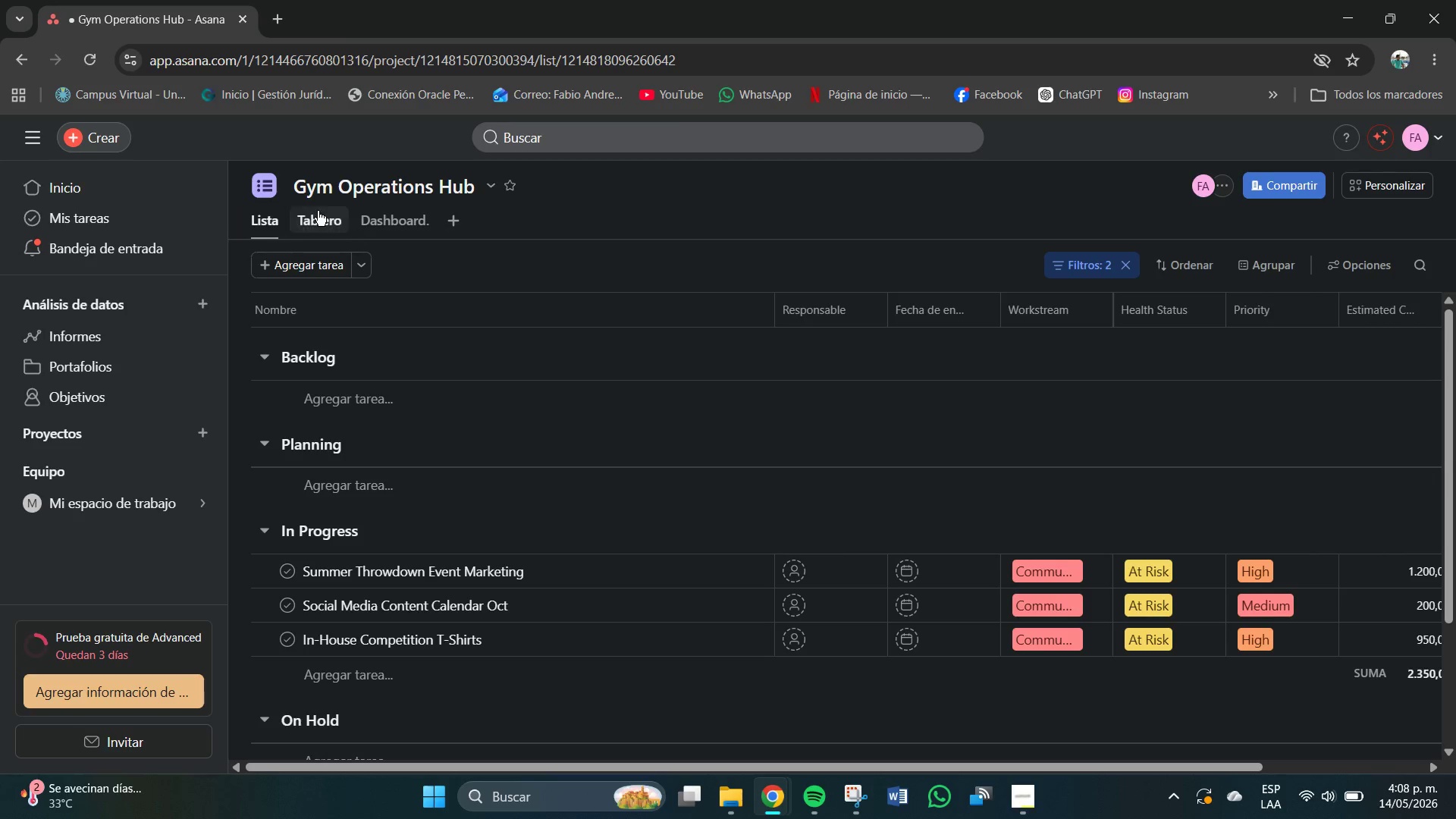 
left_click([318, 211])
 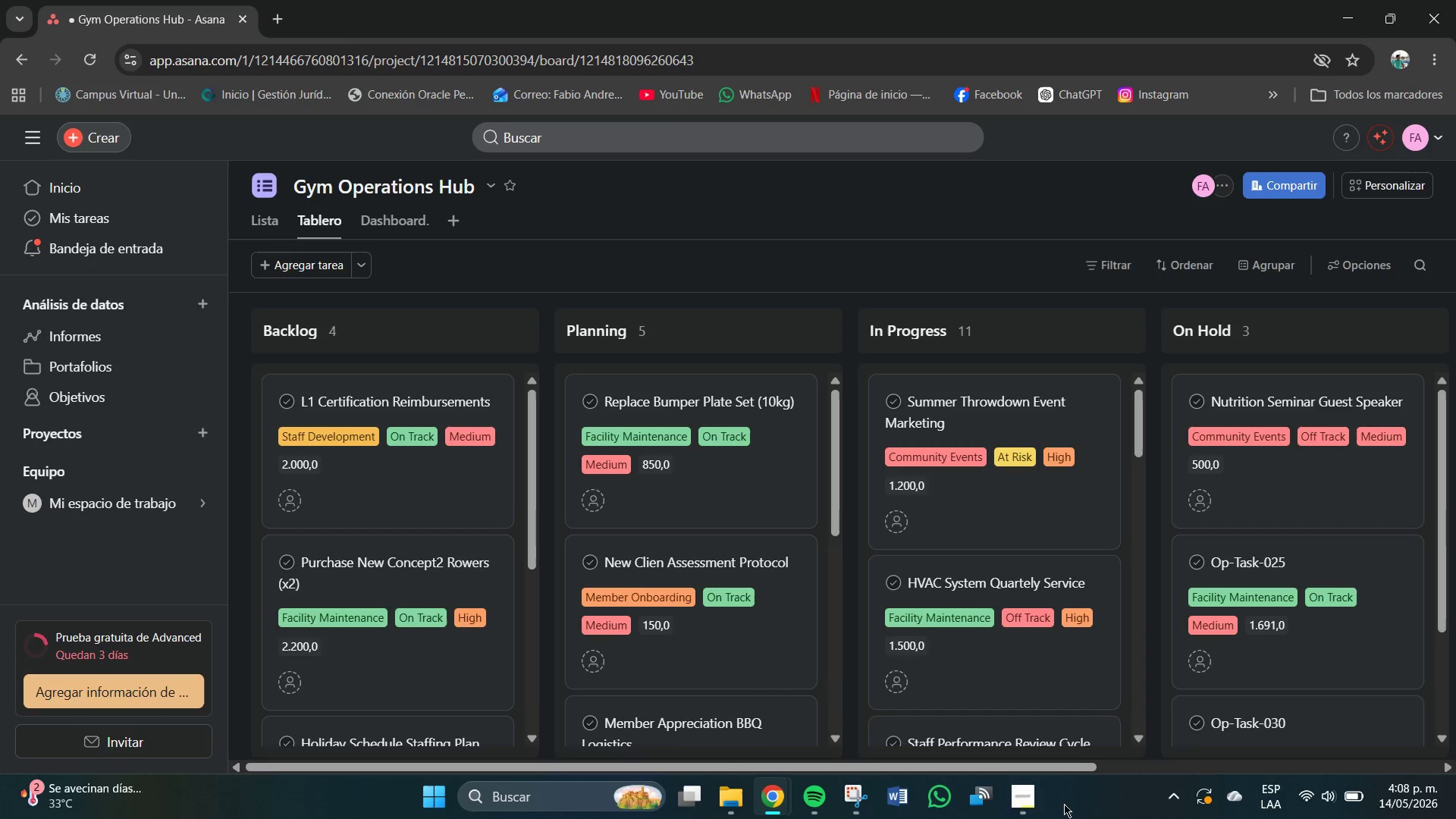 
left_click([1036, 806])
 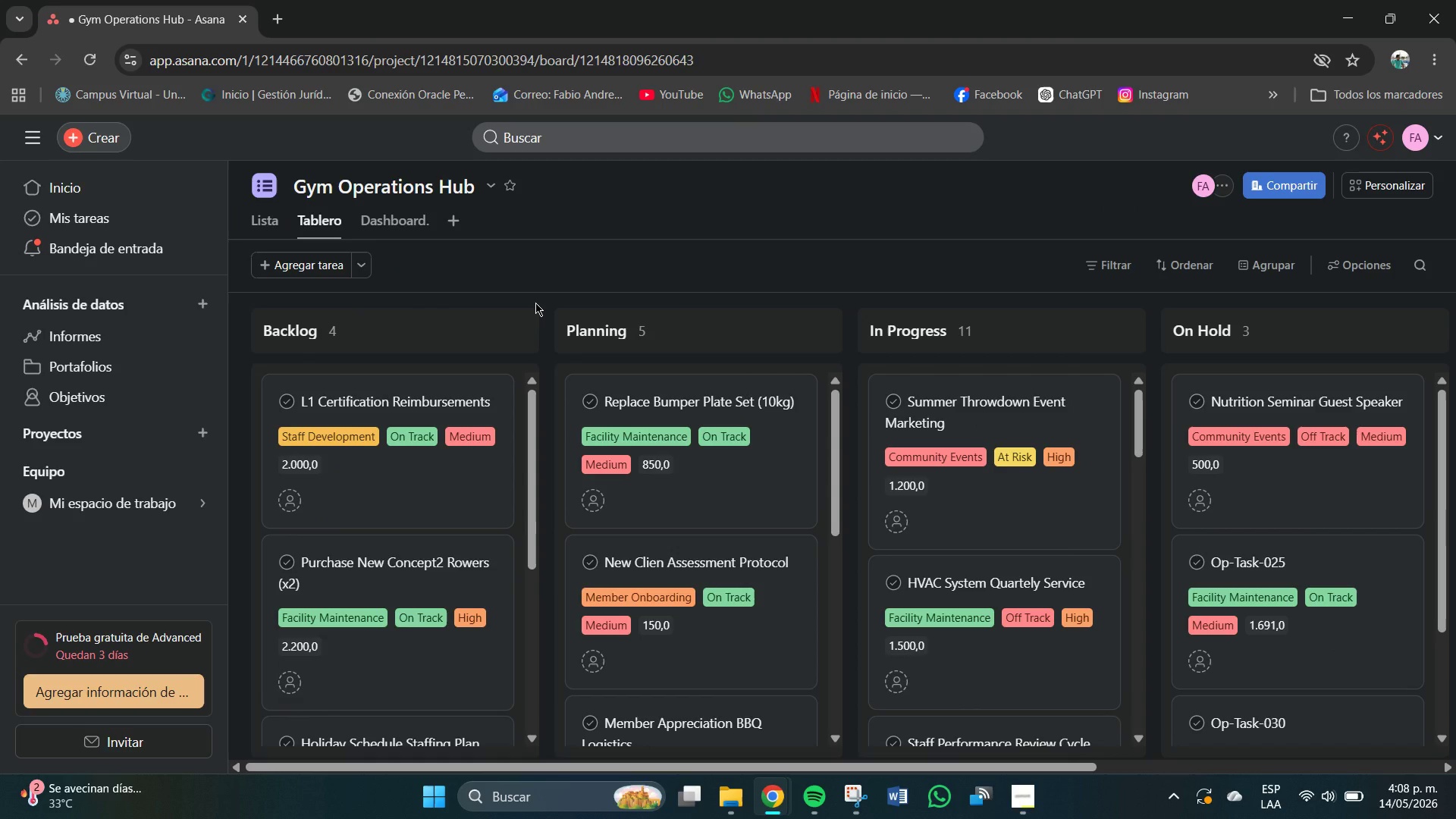 
wait(15.58)
 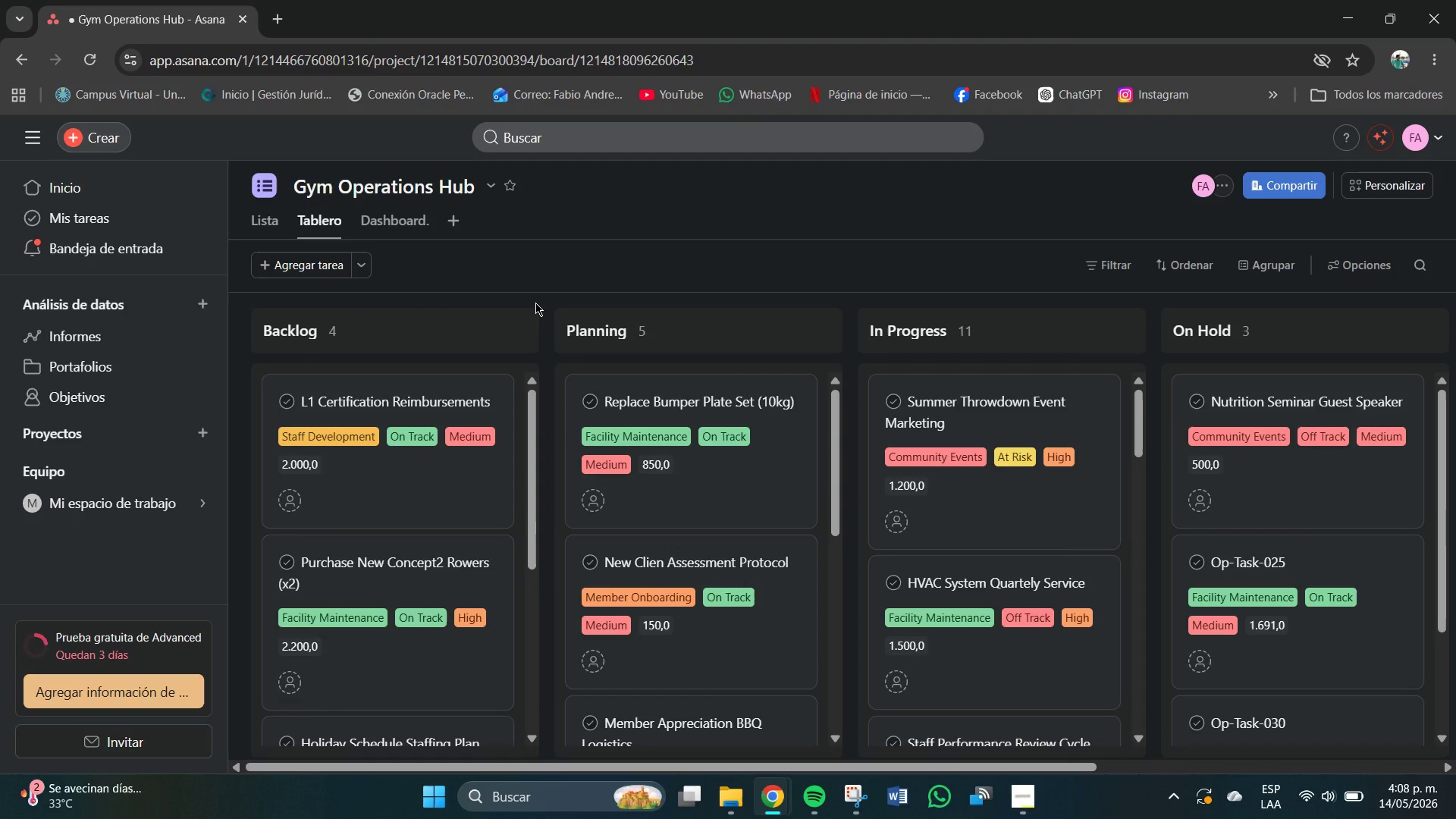 
left_click([1385, 181])
 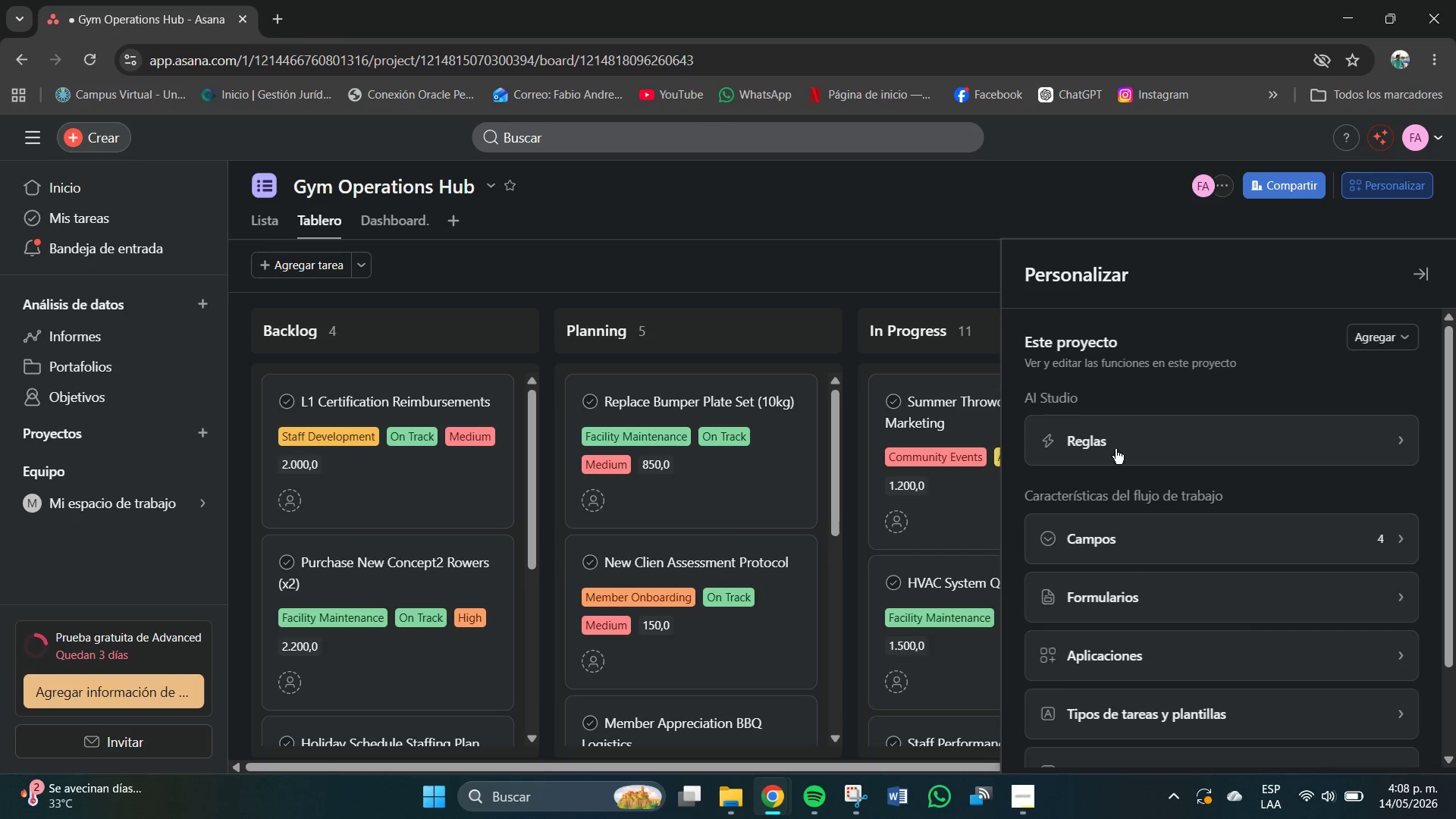 
left_click([1112, 443])
 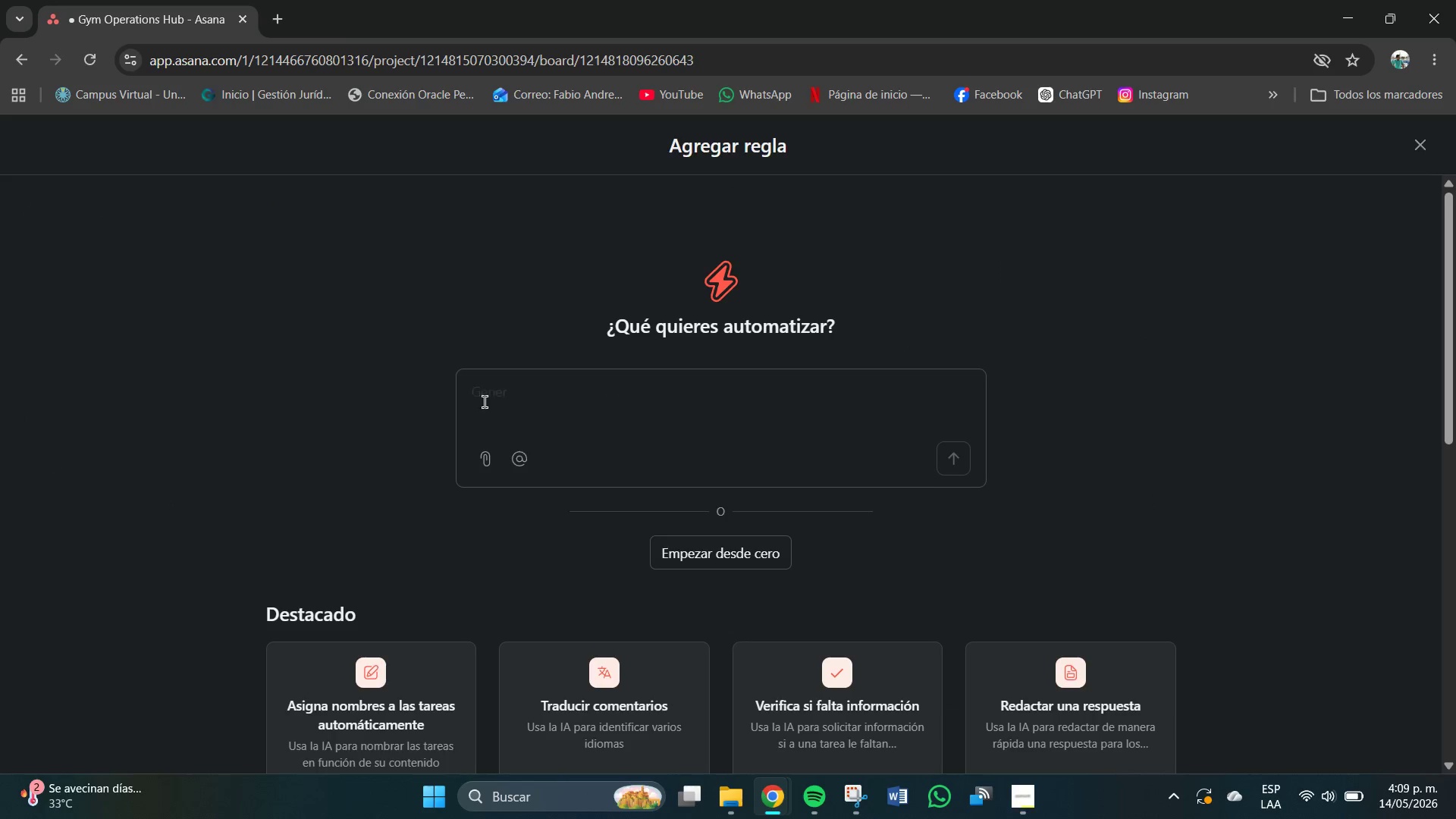 
left_click([717, 554])
 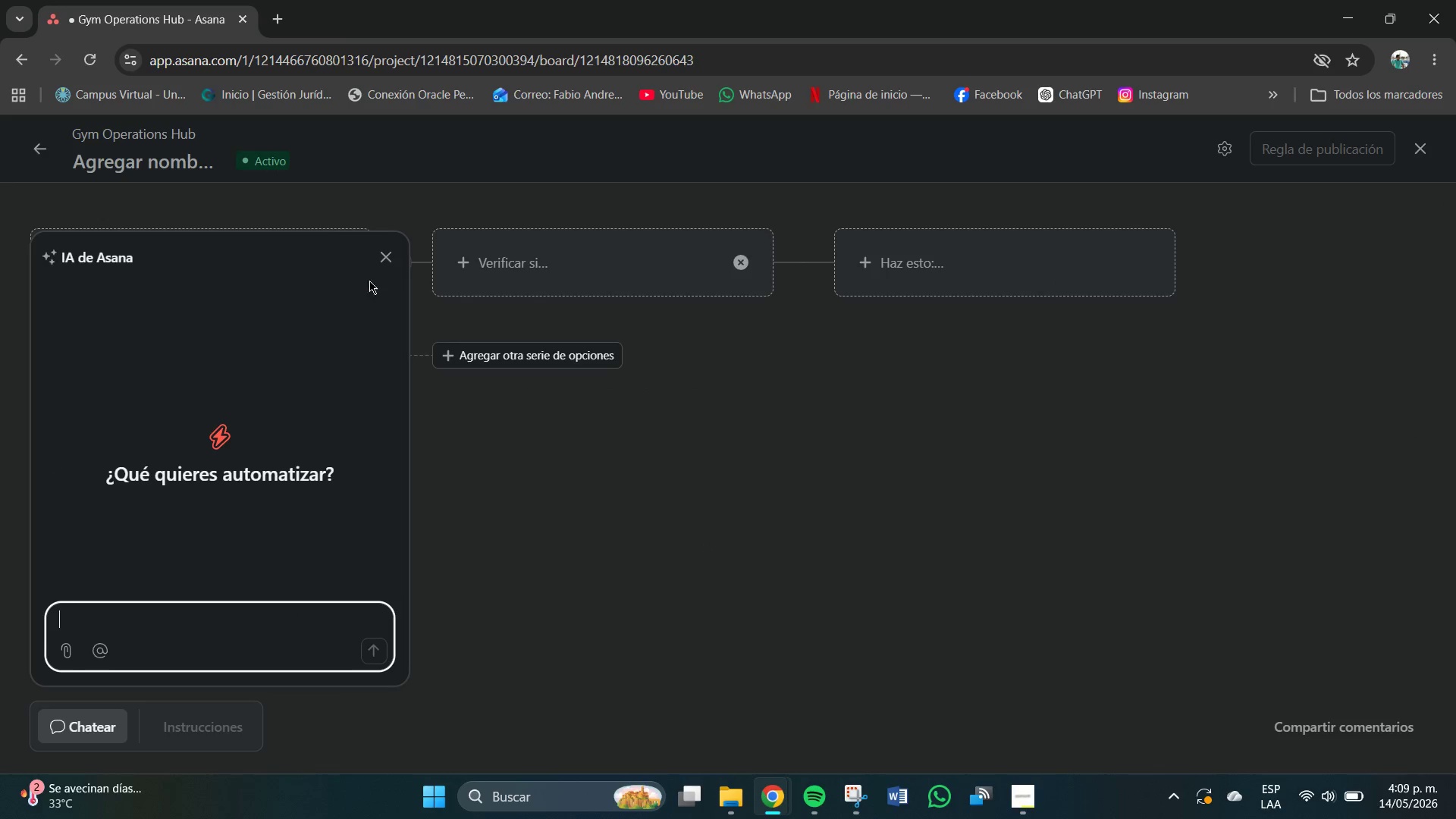 
left_click([388, 263])
 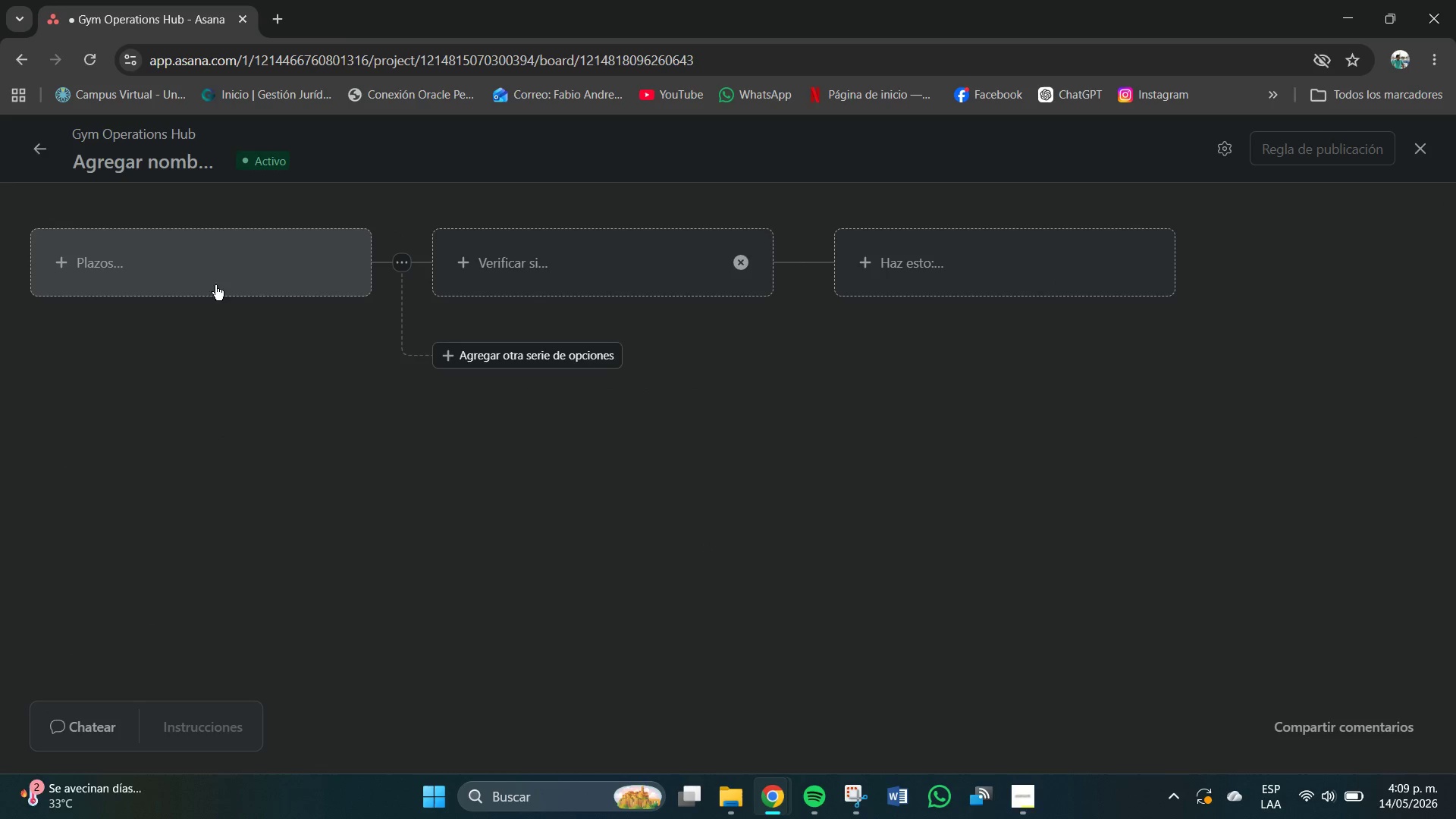 
left_click([174, 276])
 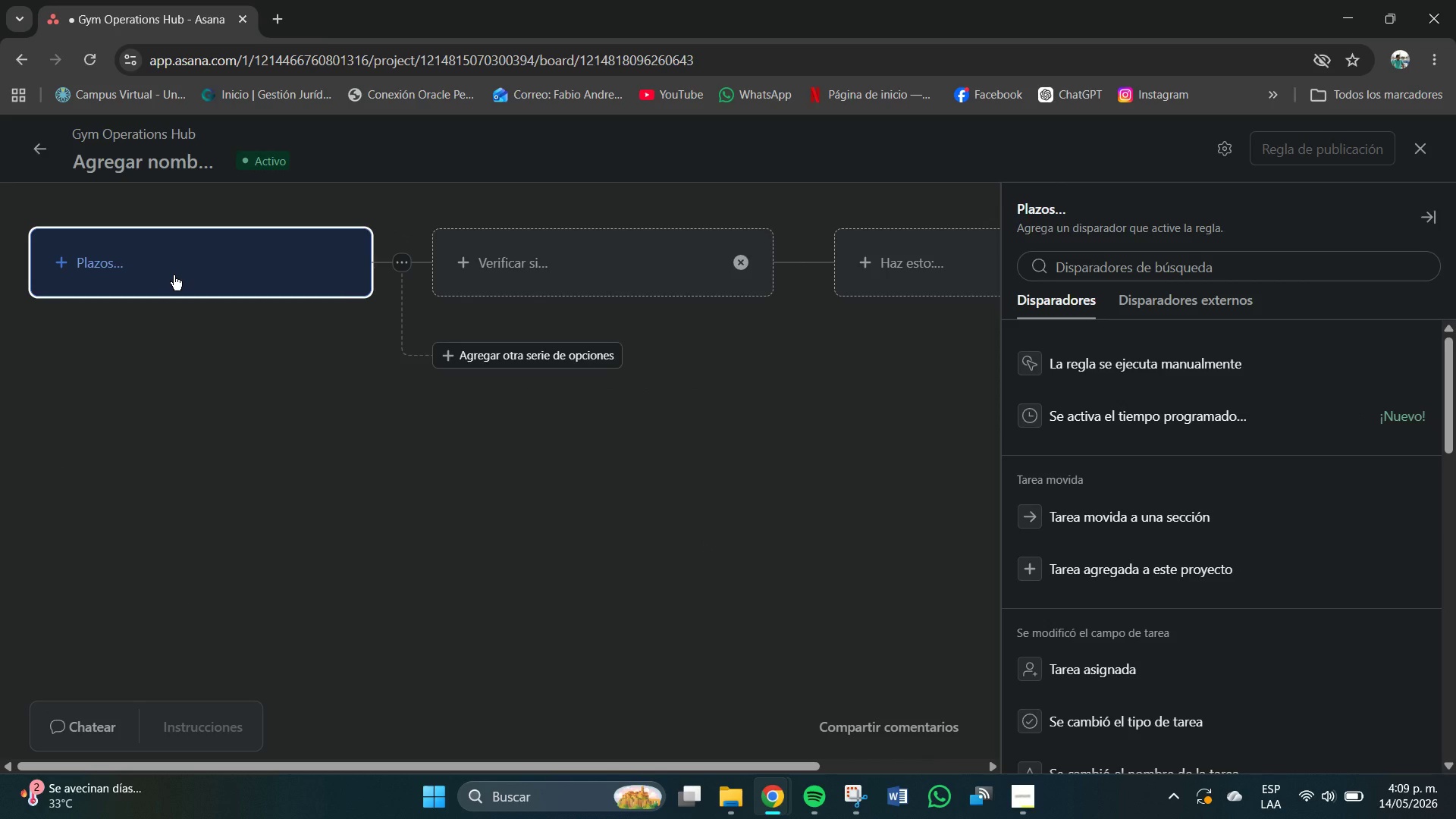 
wait(19.55)
 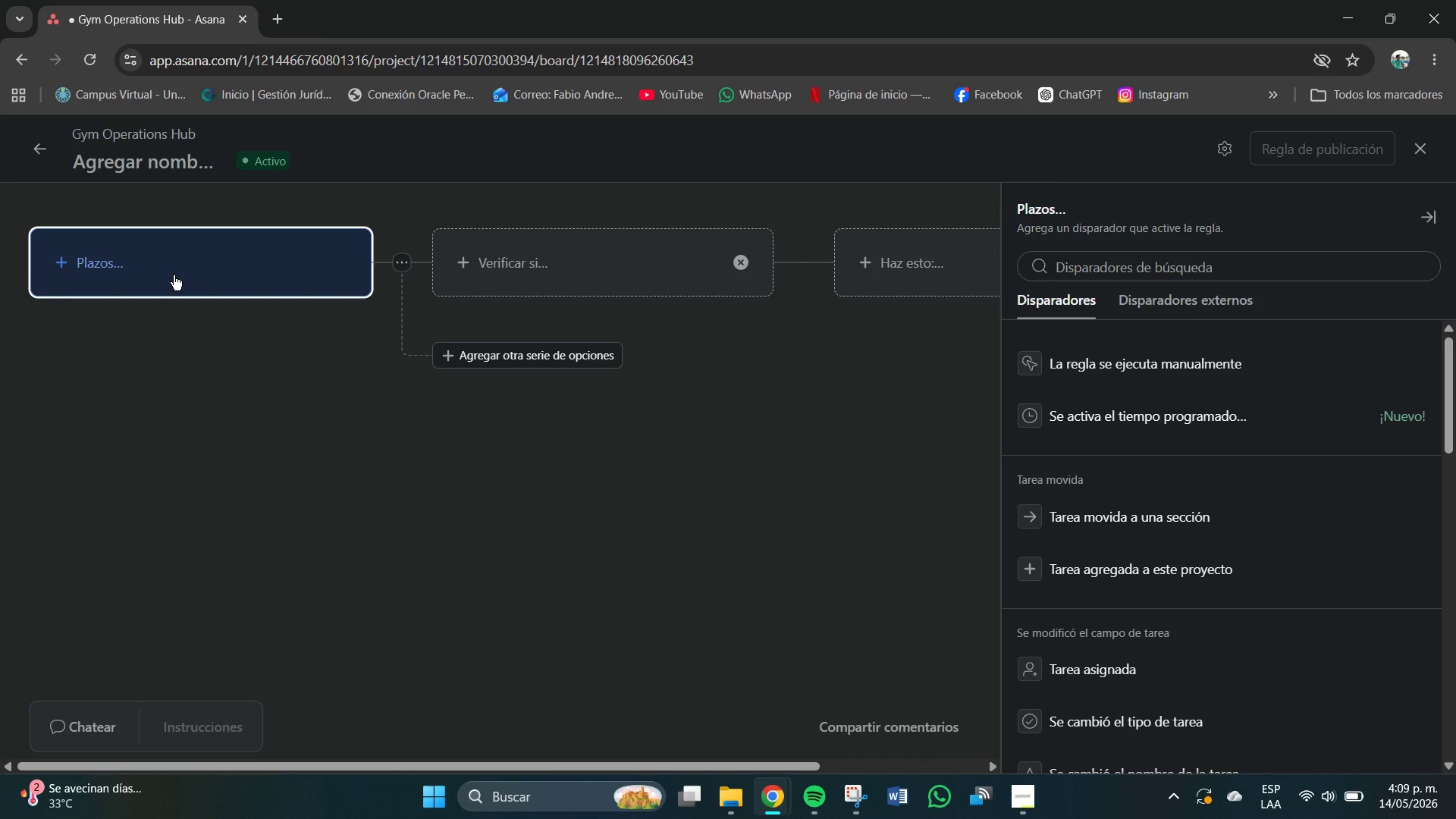 
left_click([1177, 513])
 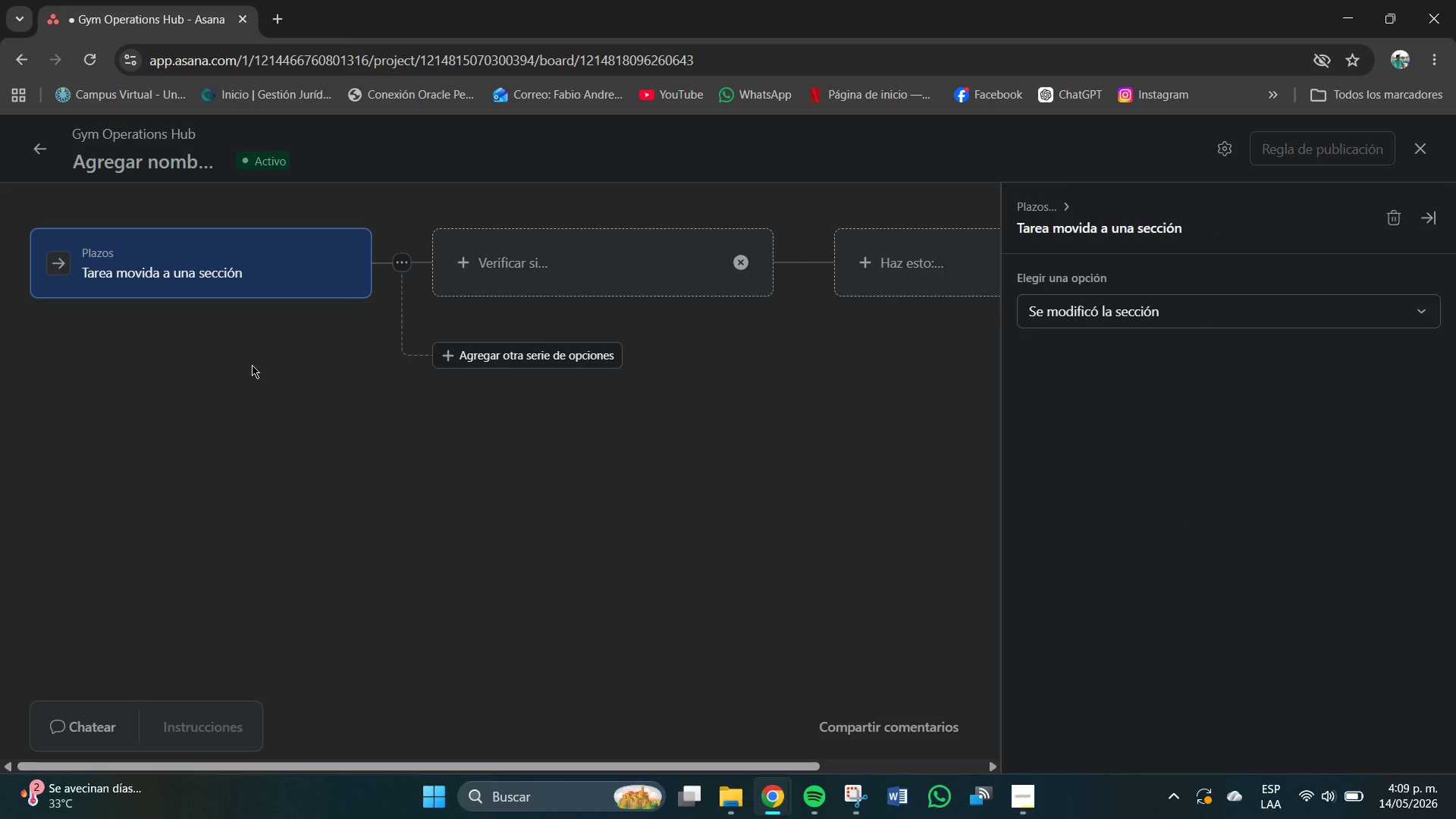 
wait(6.66)
 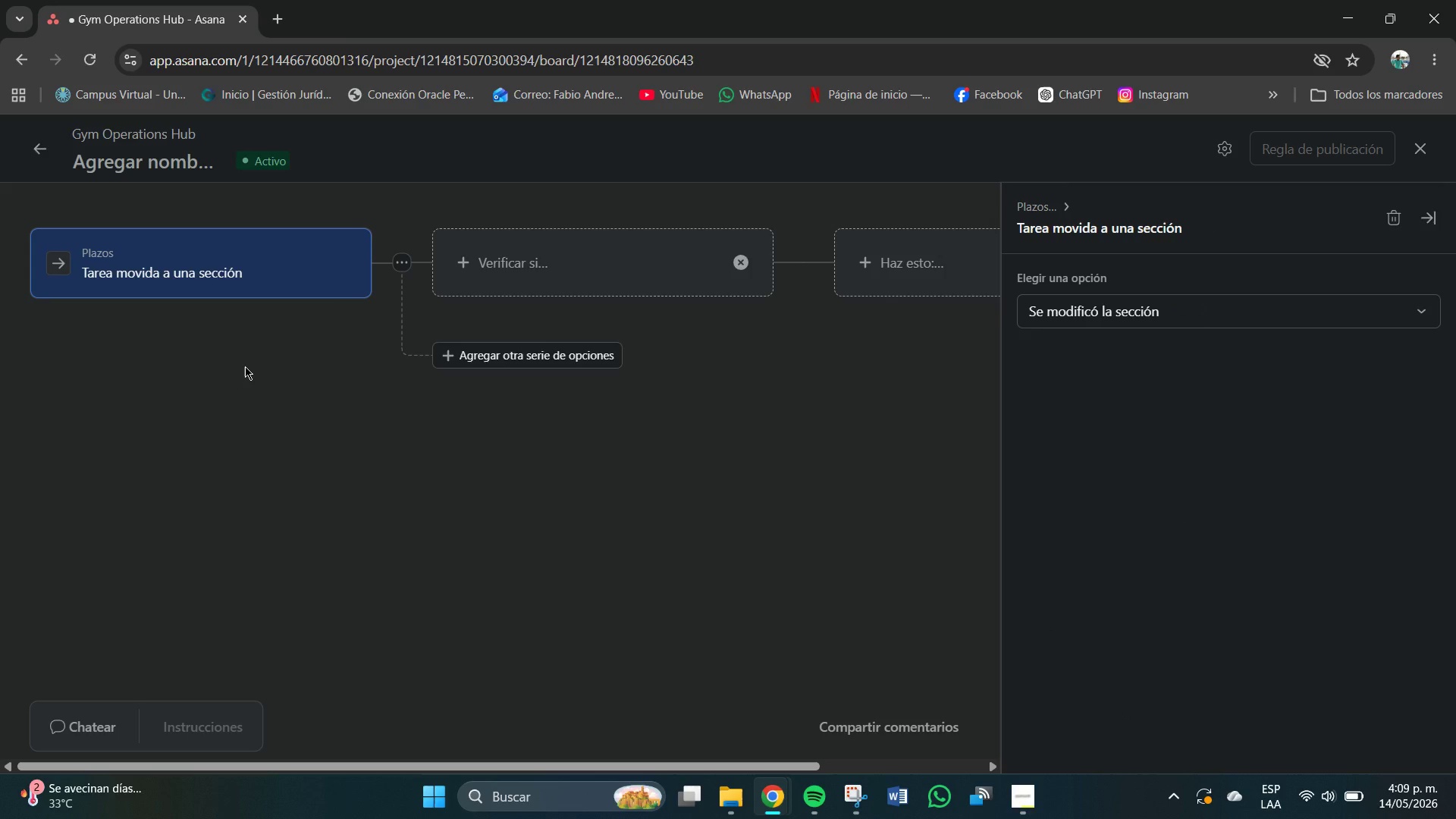 
left_click([537, 261])
 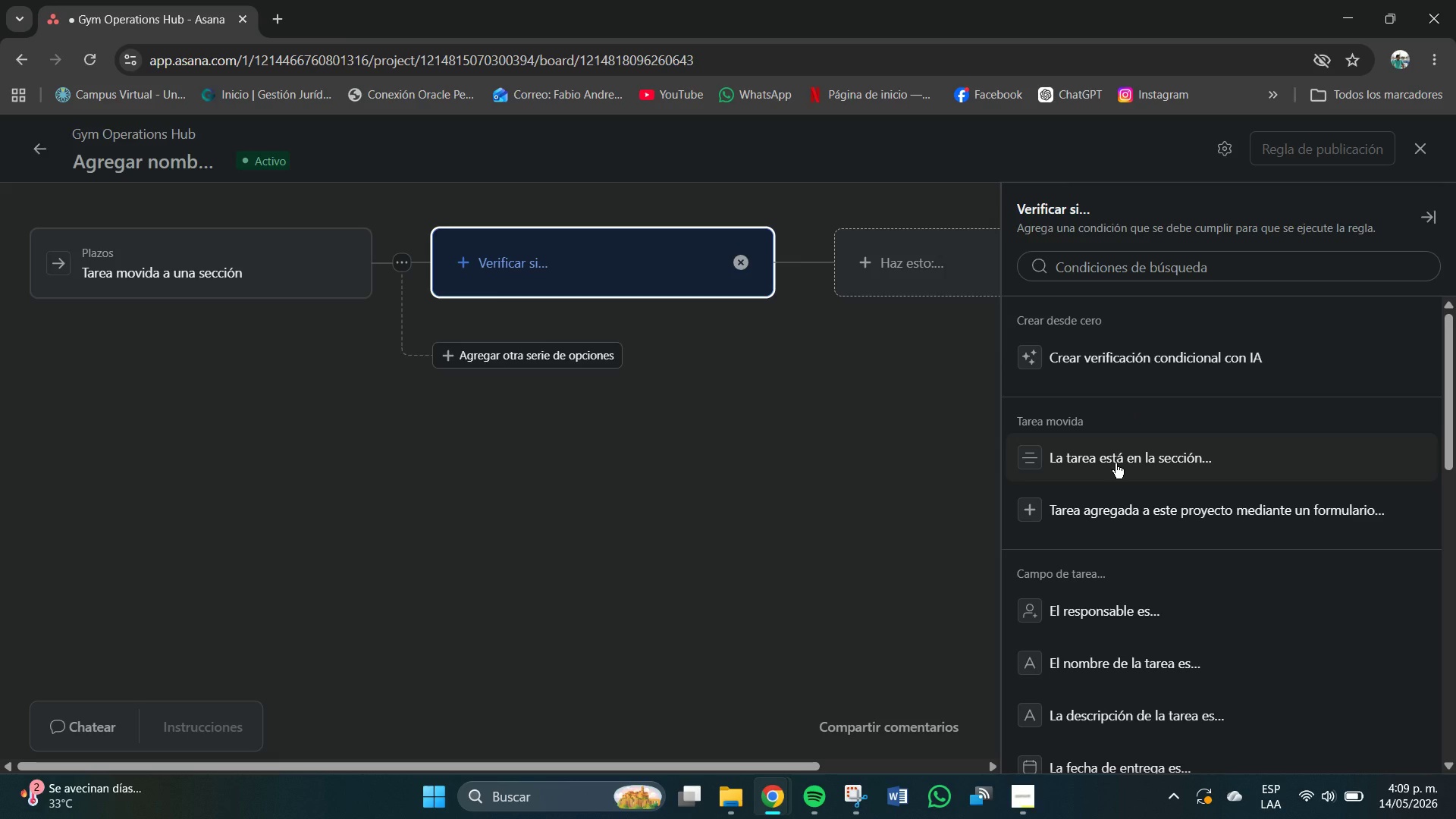 
left_click([1116, 466])
 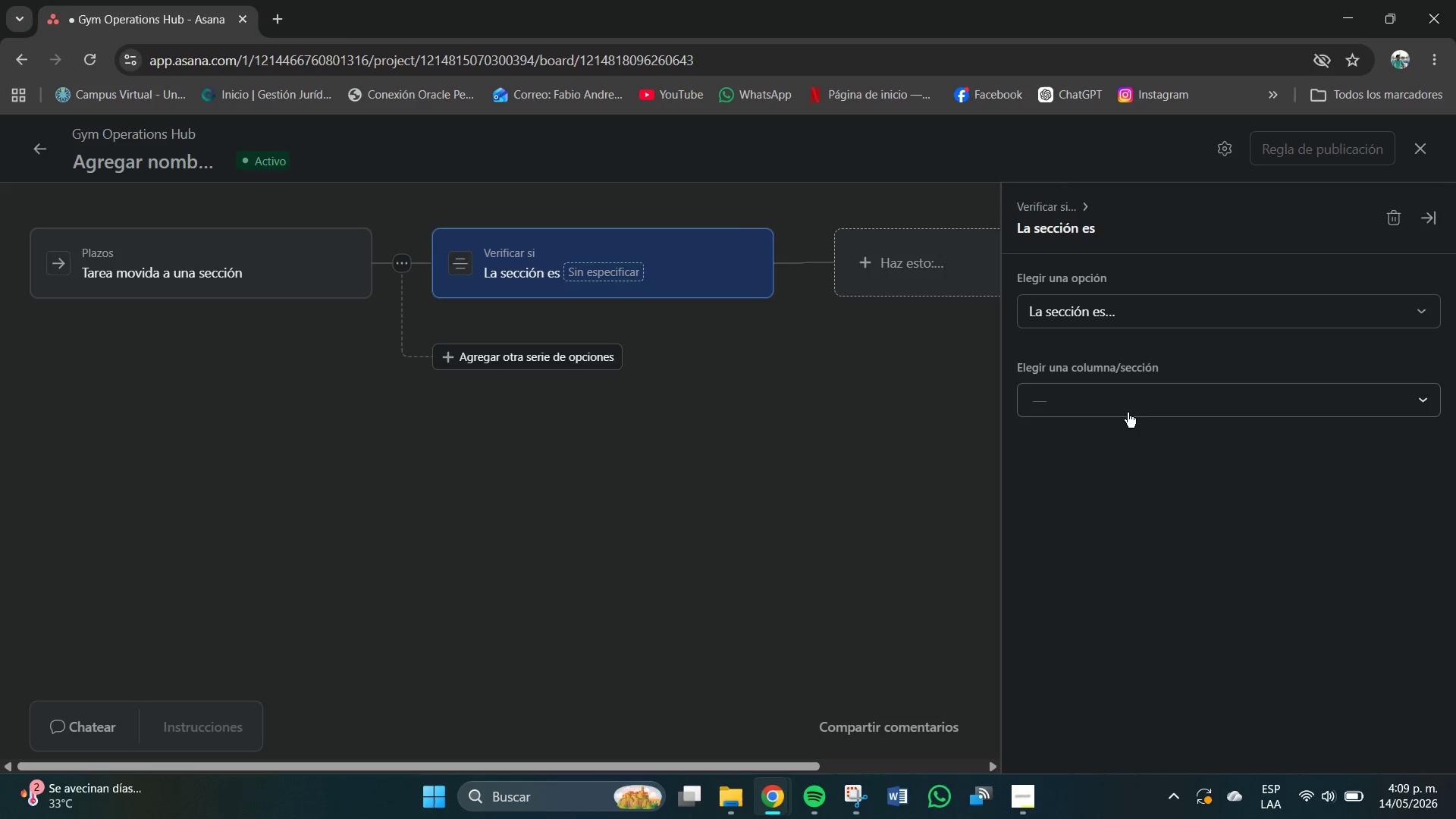 
left_click([1116, 401])
 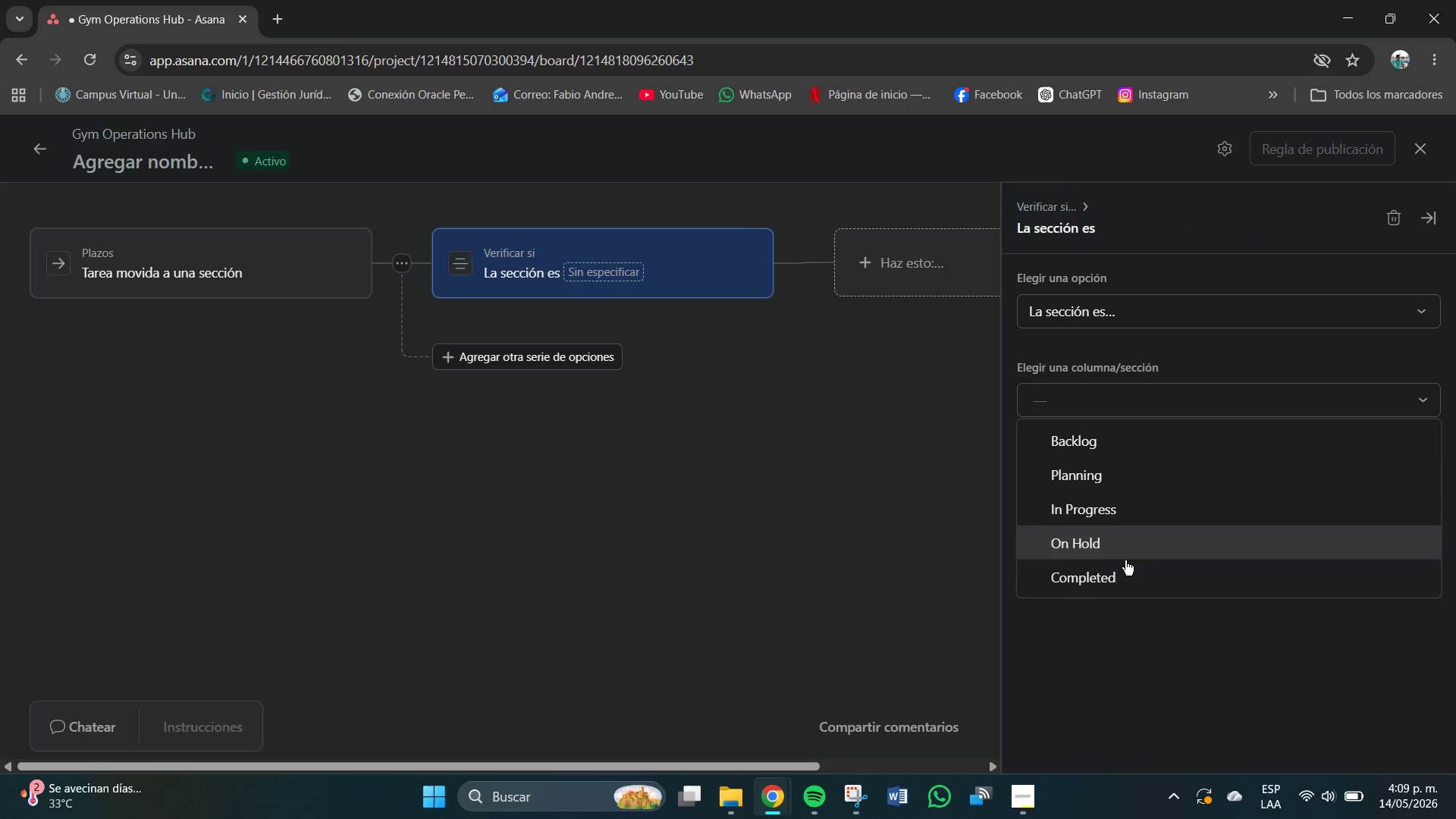 
left_click([1115, 573])
 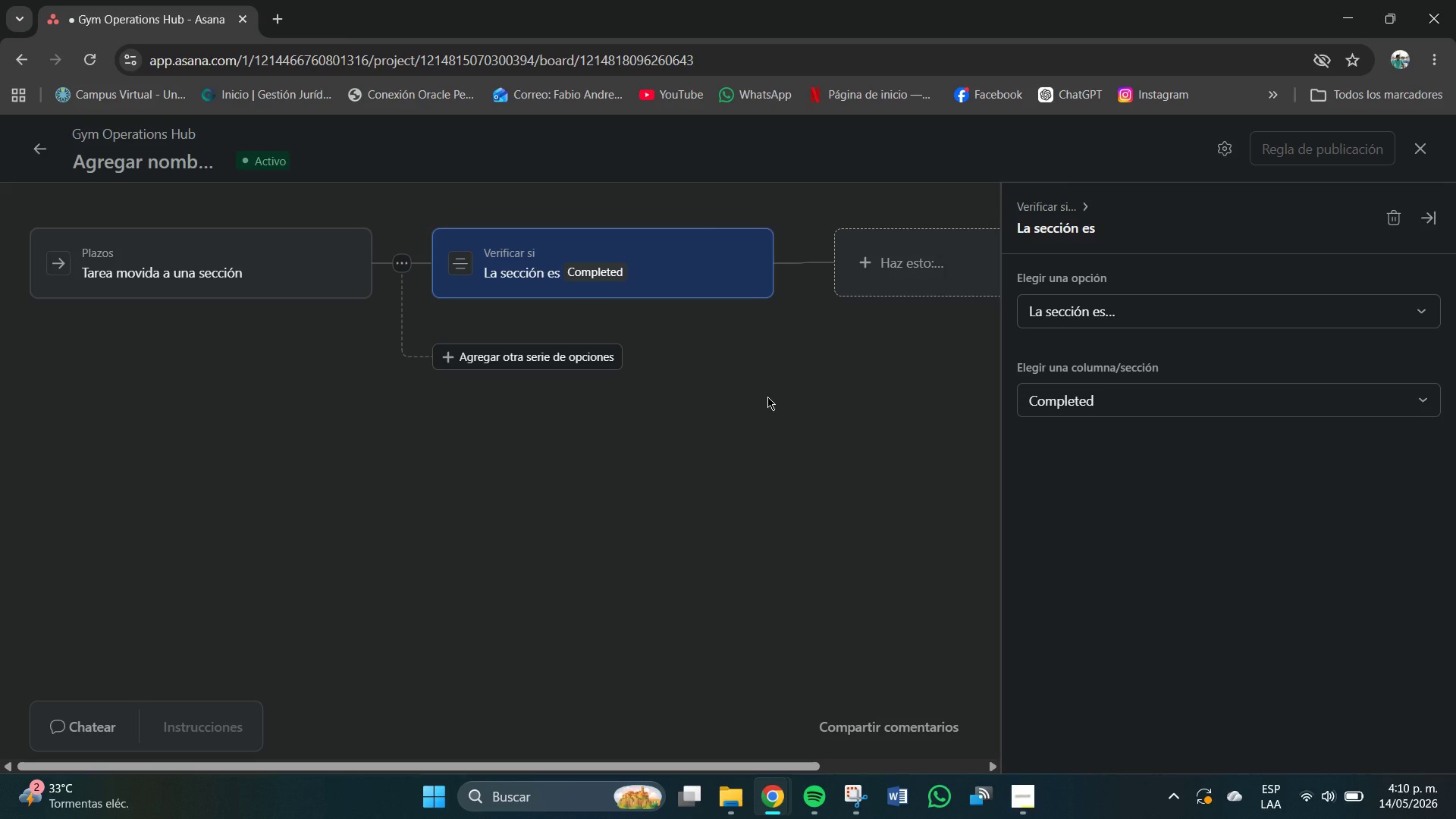 
wait(33.56)
 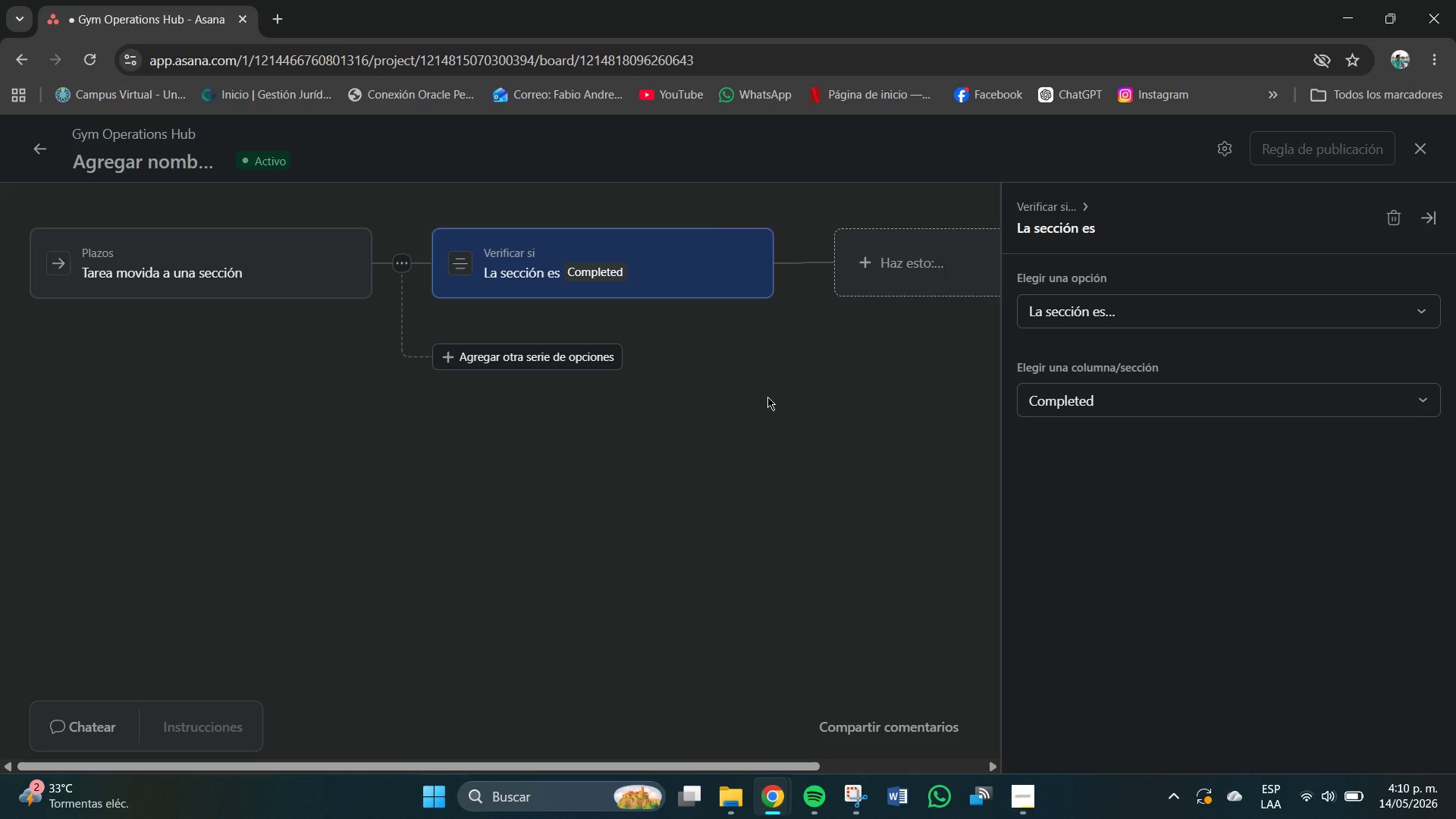 
left_click([852, 403])
 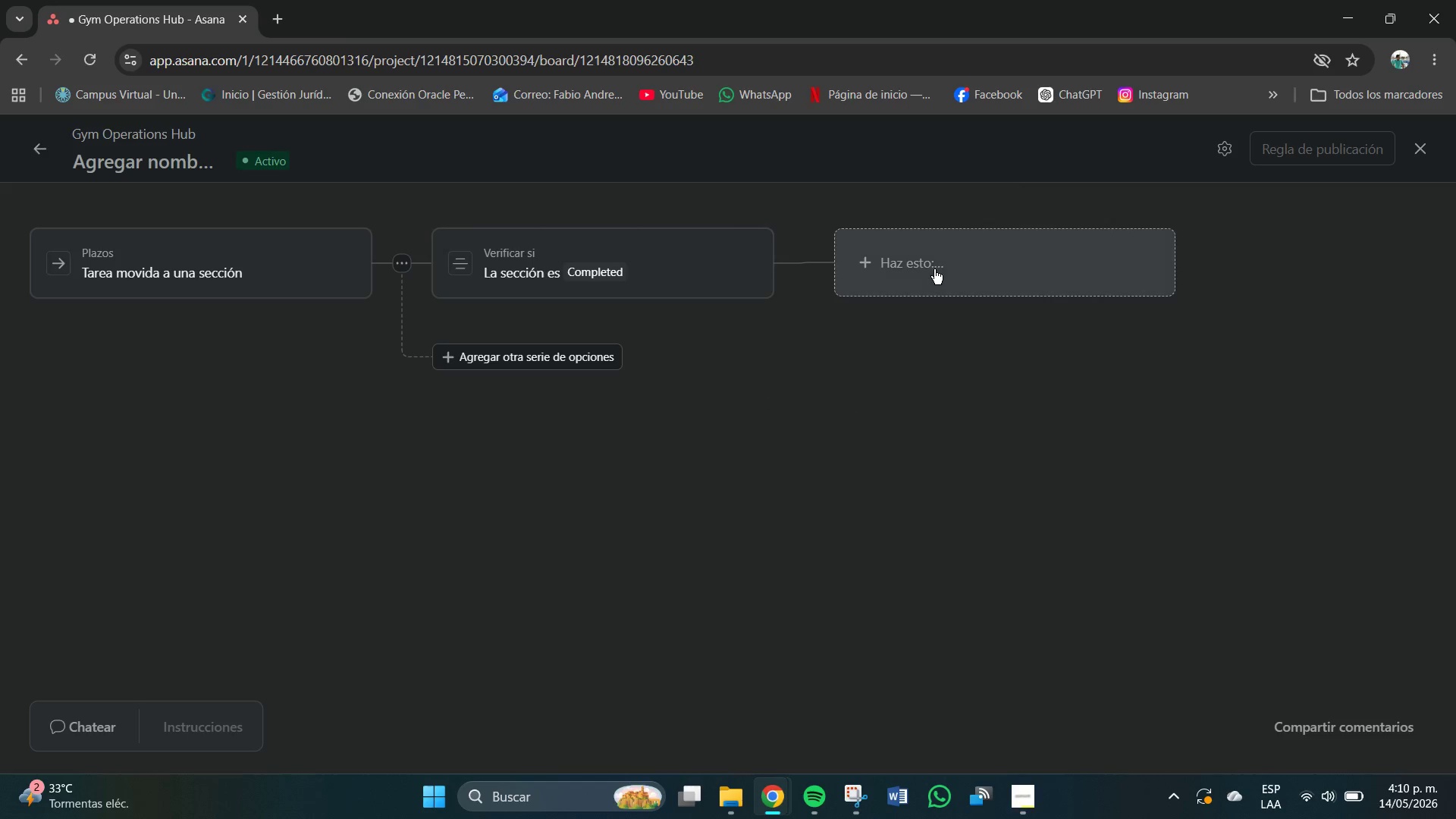 
left_click([934, 268])
 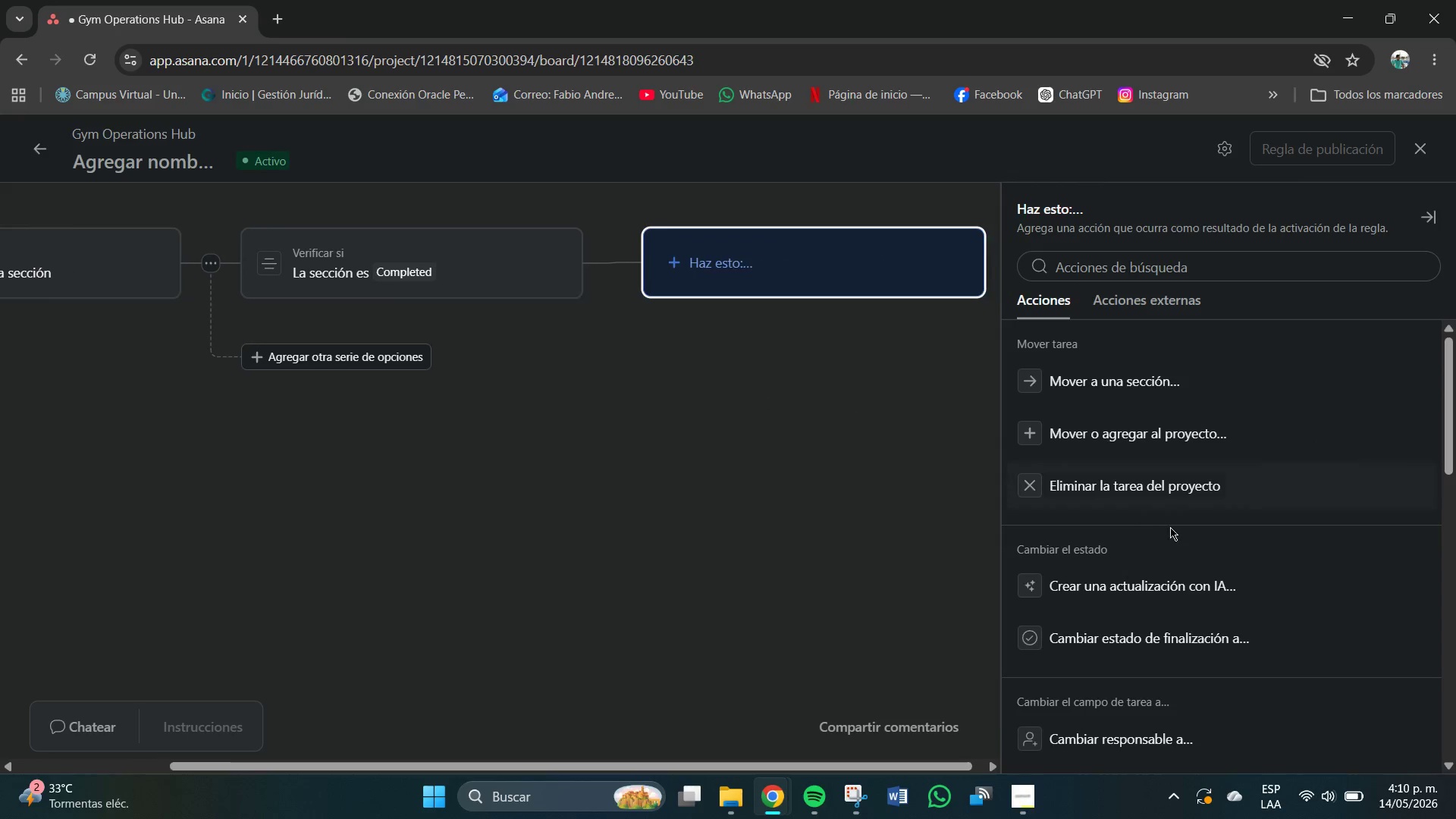 
scroll: coordinate [1178, 626], scroll_direction: down, amount: 5.0
 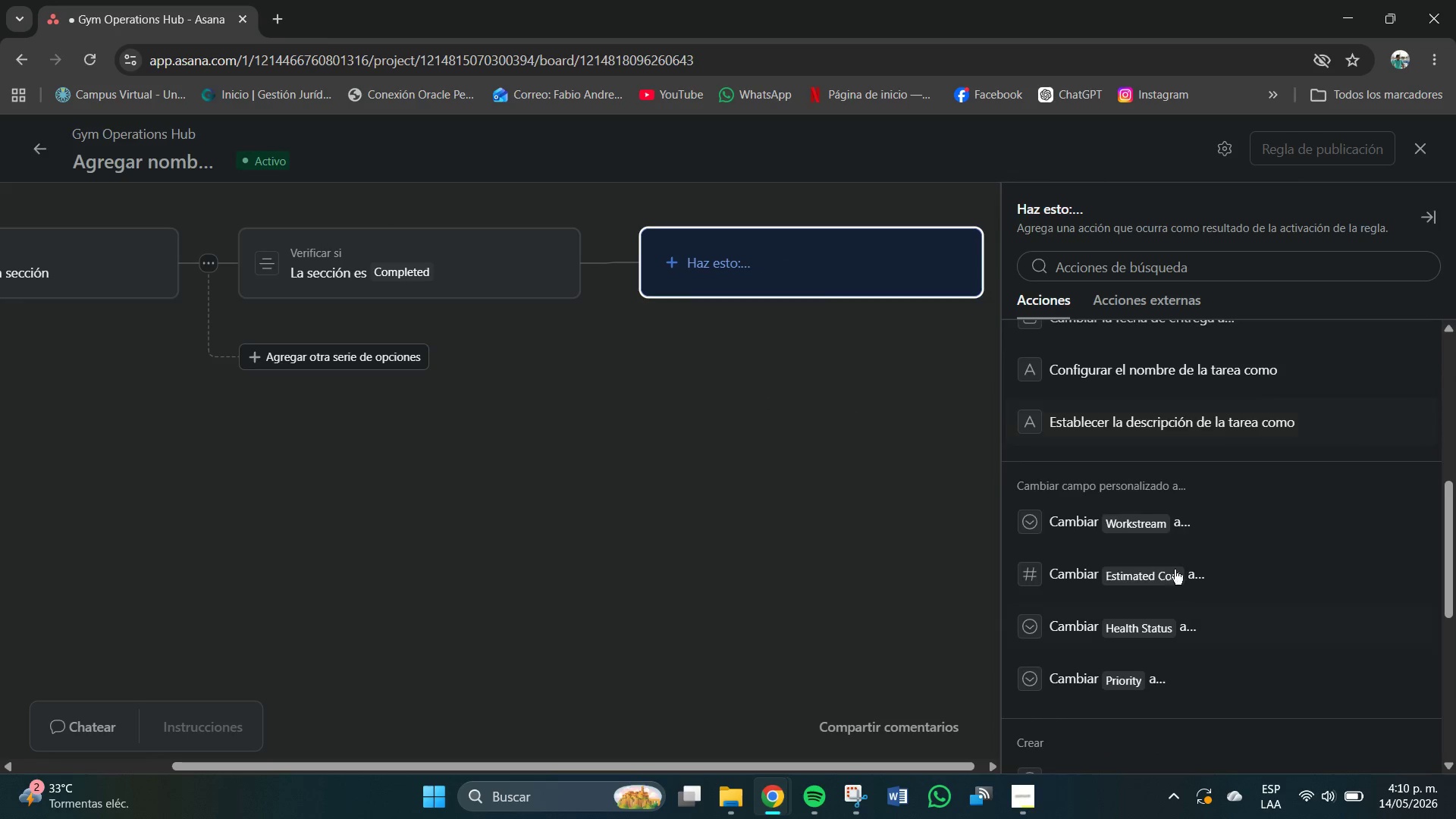 
scroll: coordinate [1175, 570], scroll_direction: up, amount: 3.0
 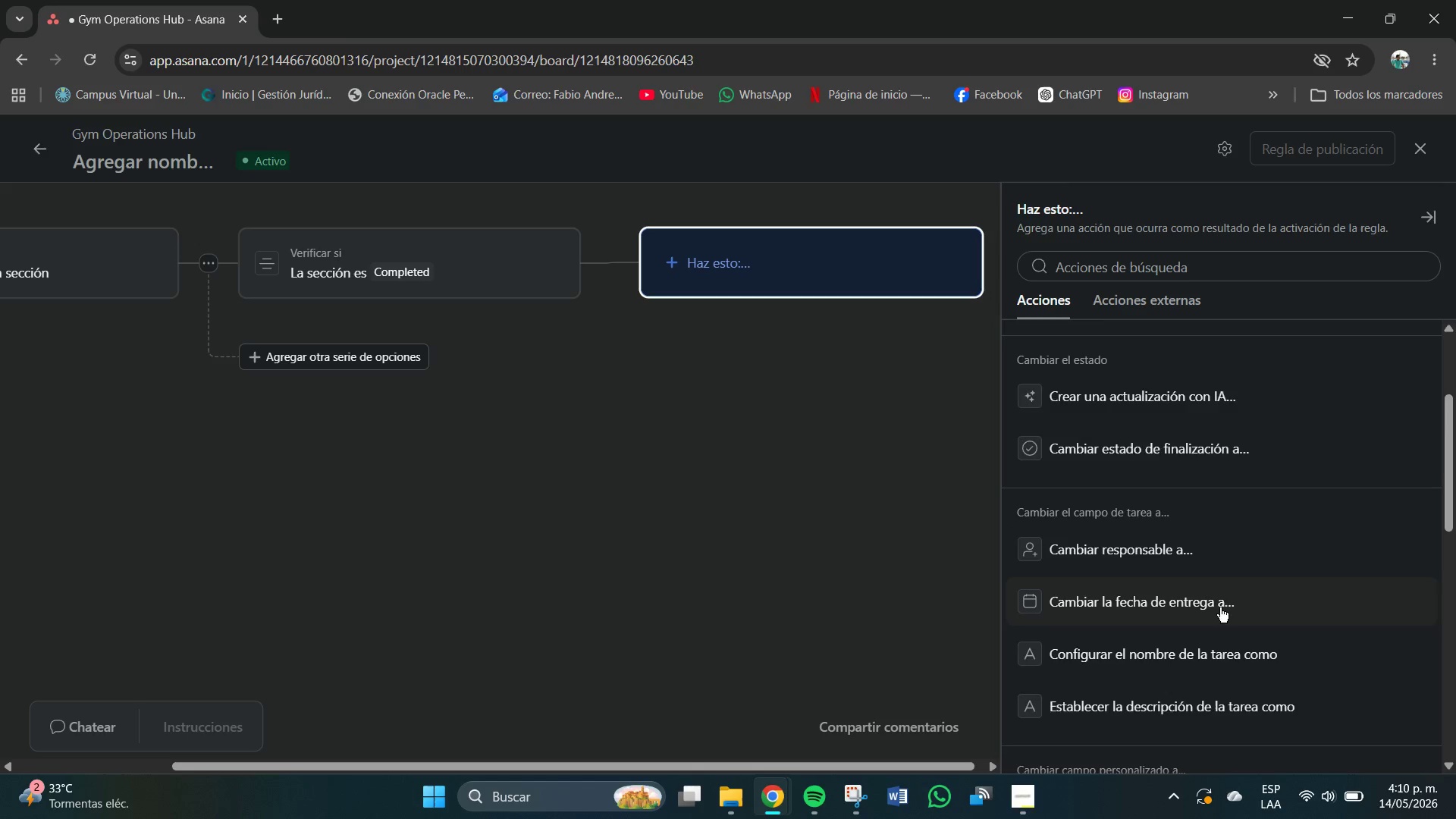 
scroll: coordinate [1197, 607], scroll_direction: down, amount: 3.0
 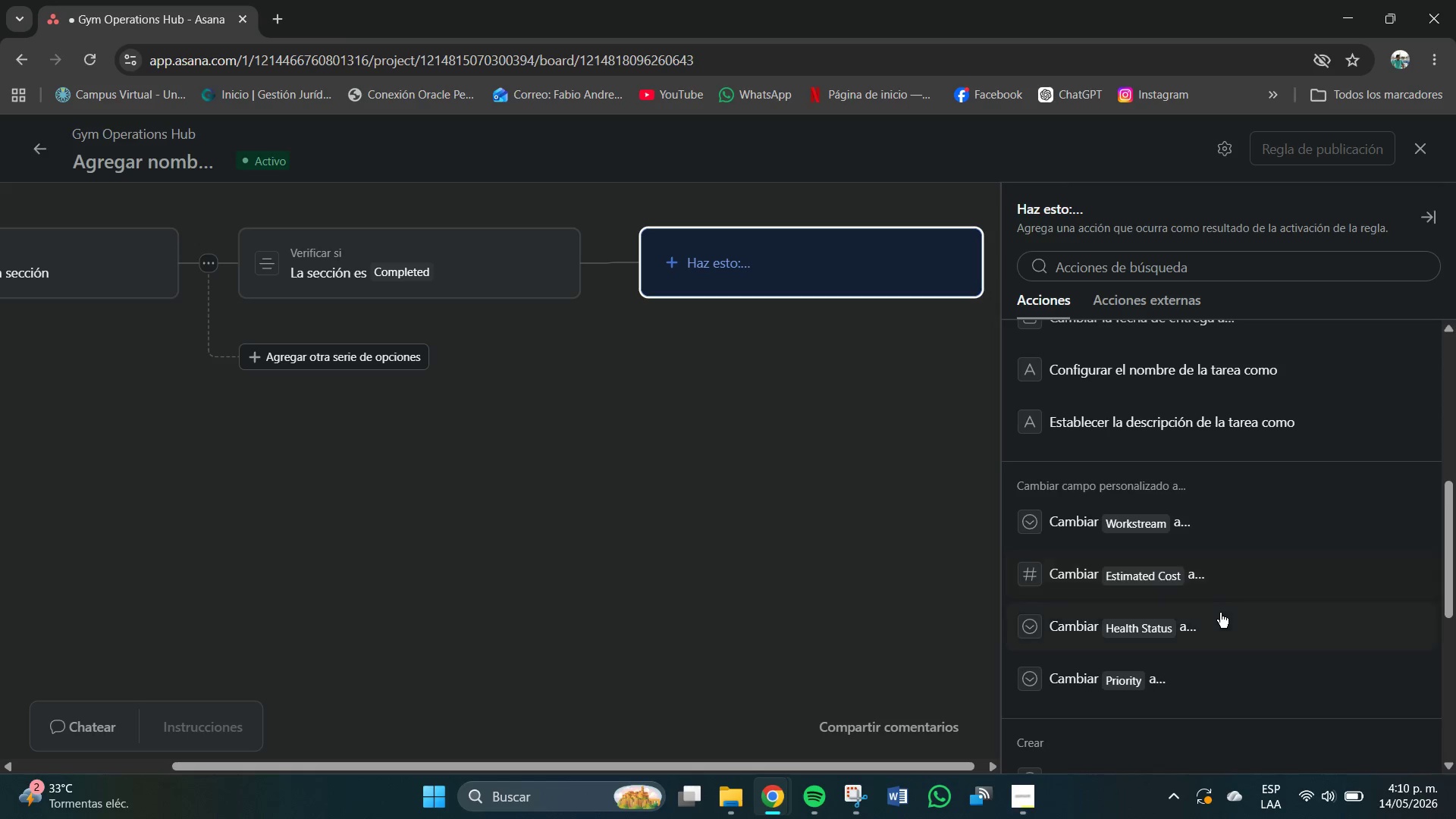 
wait(16.39)
 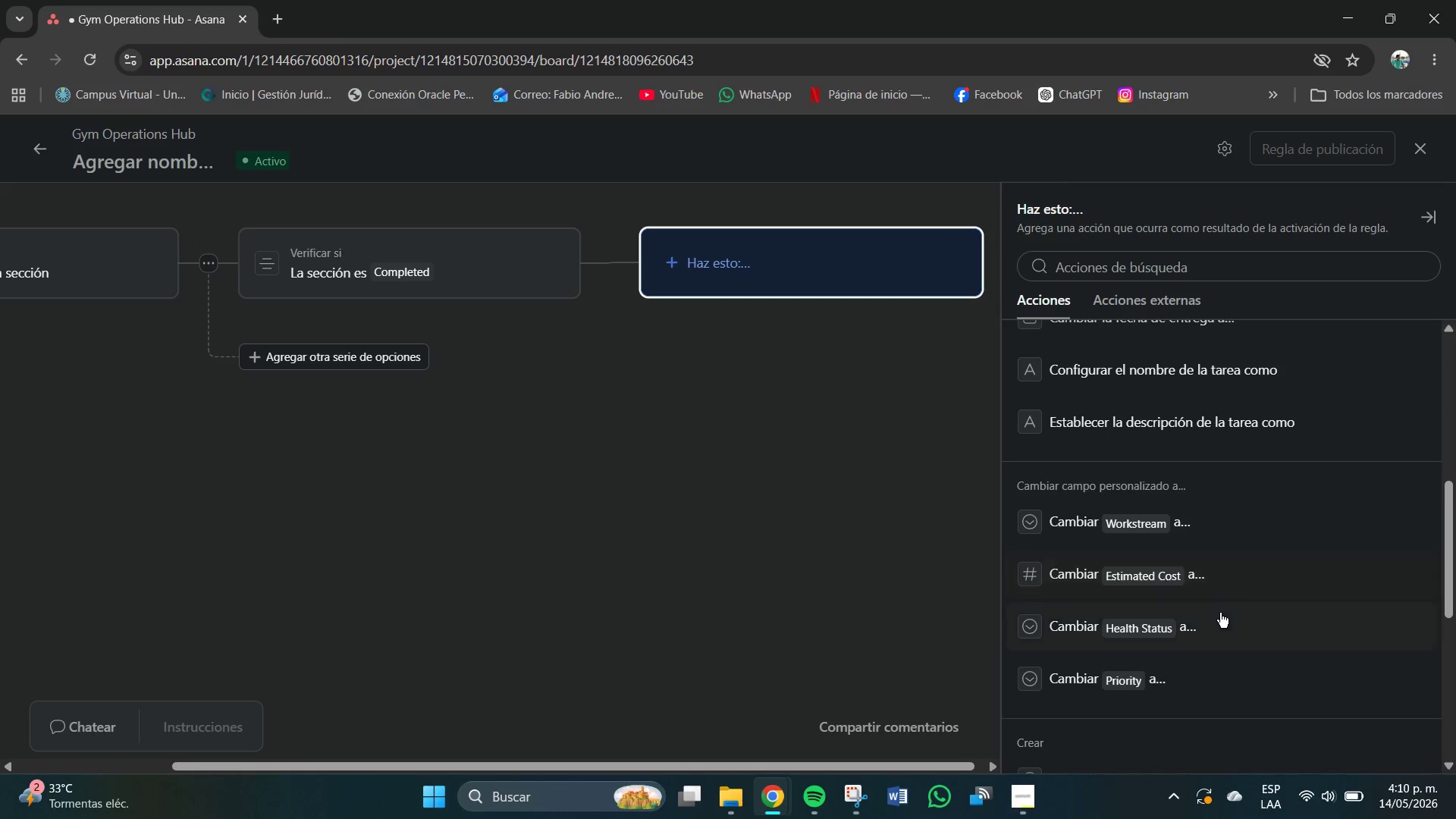 
left_click([1210, 623])
 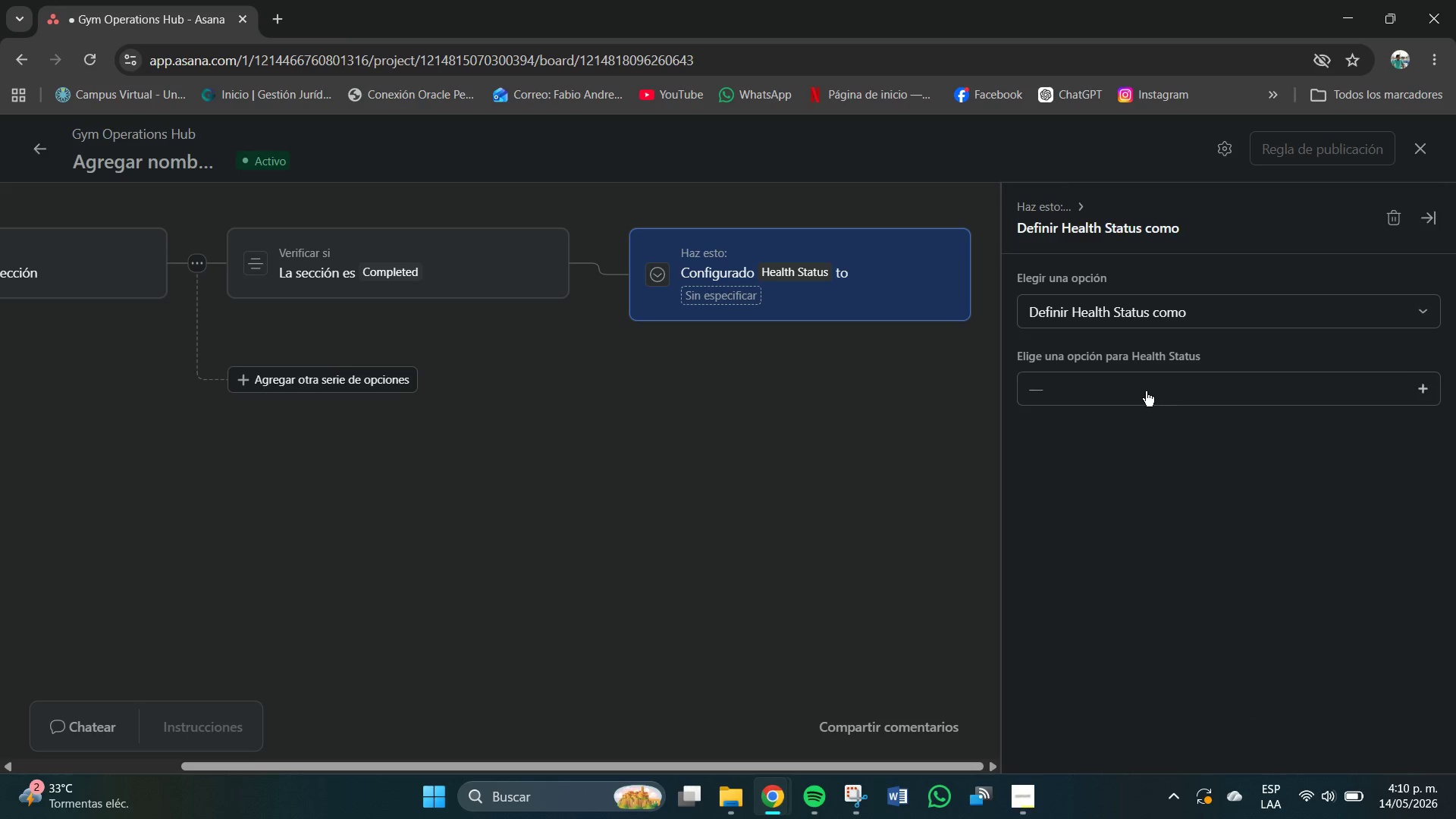 
left_click([1146, 391])
 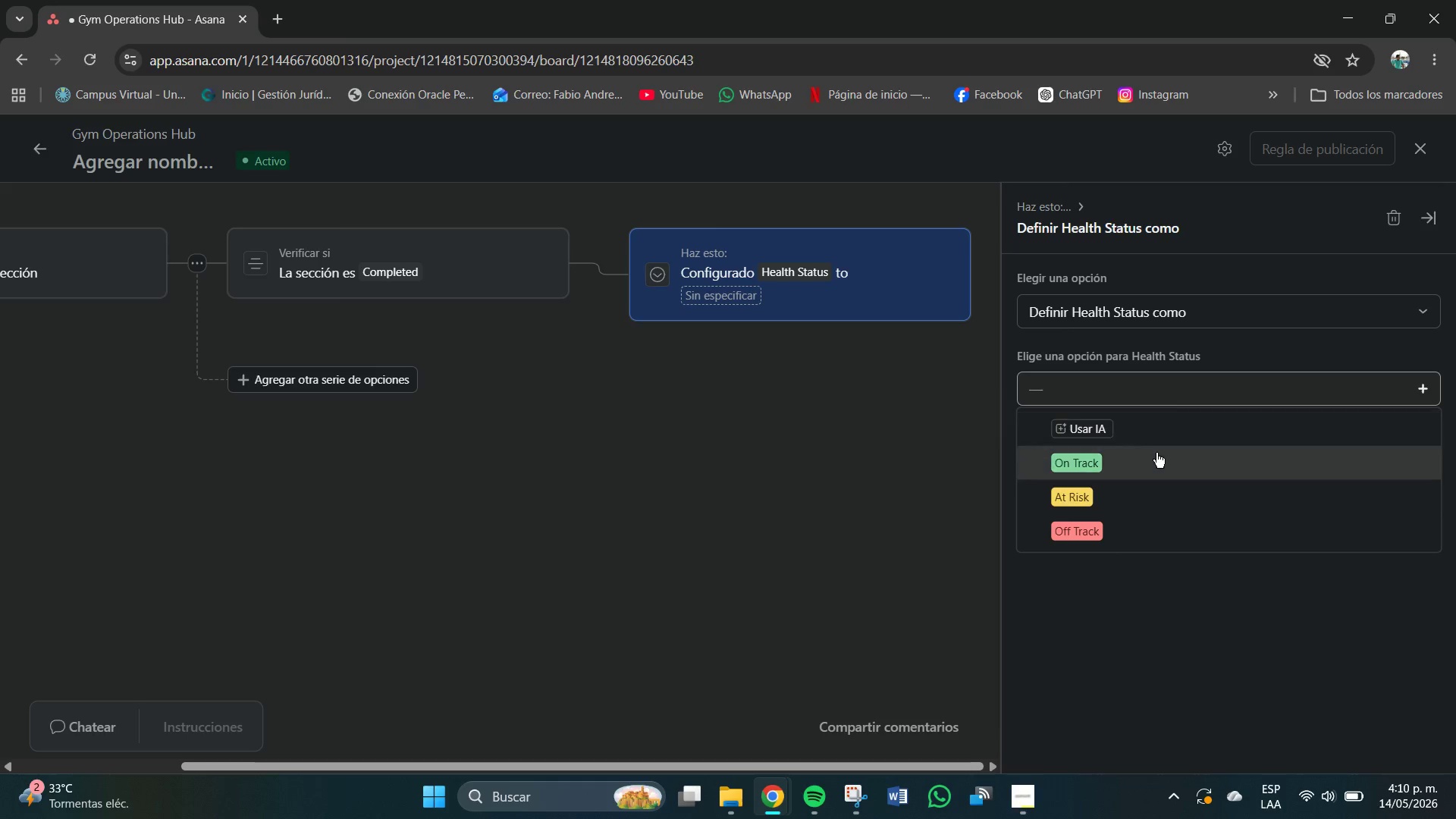 
left_click([1088, 465])
 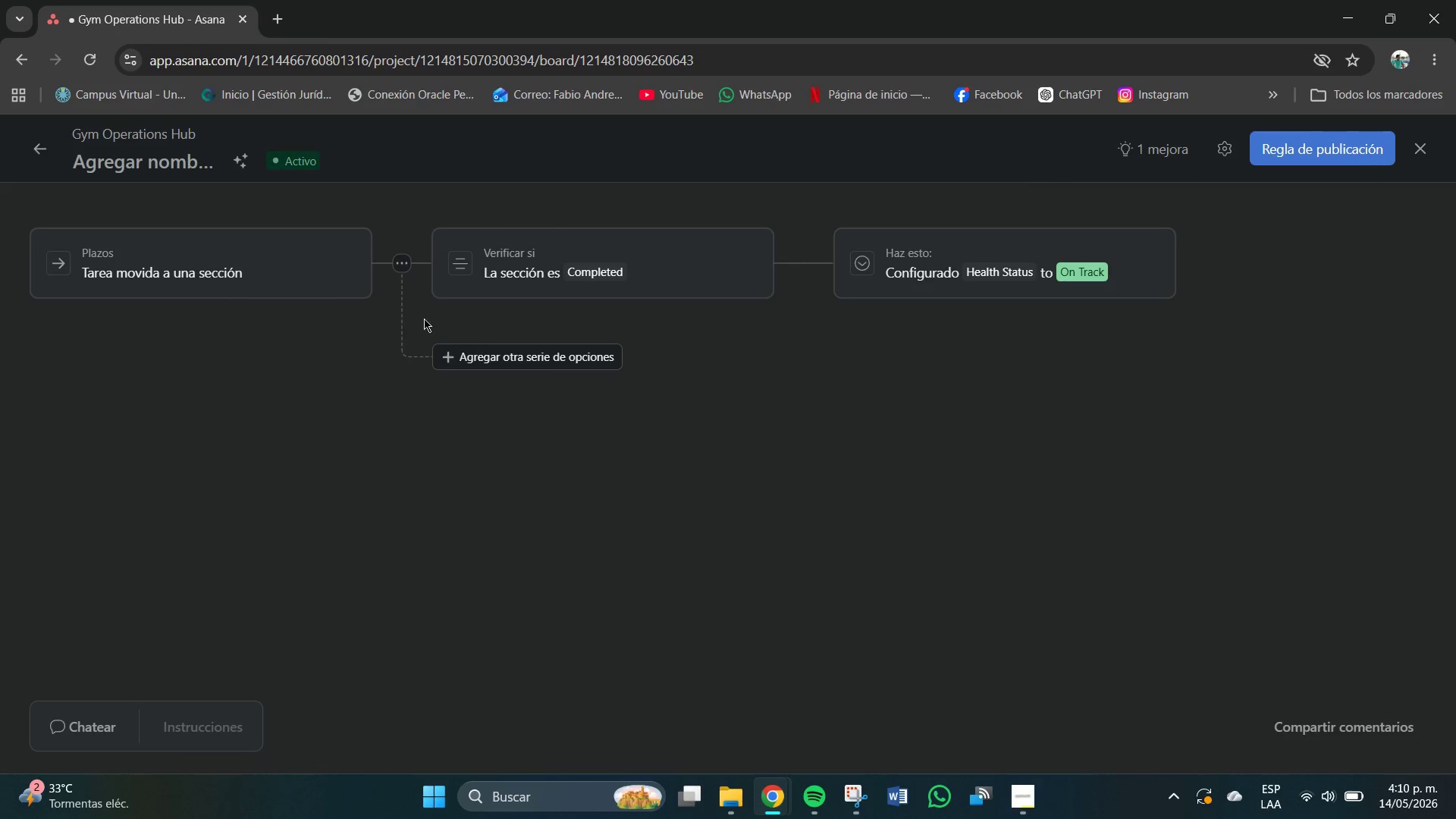 
left_click([121, 169])
 